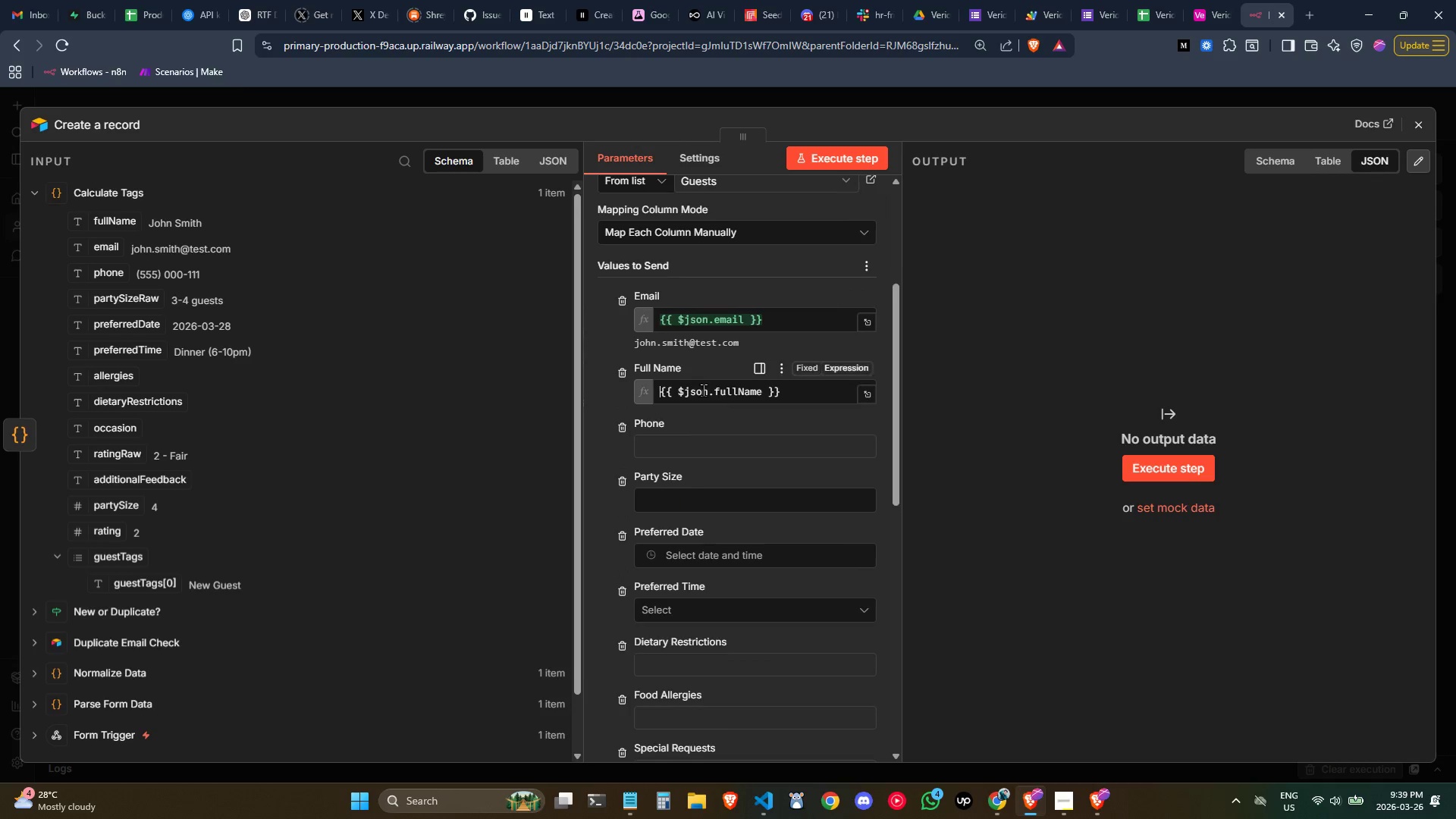 
scroll: coordinate [703, 390], scroll_direction: down, amount: 1.0
 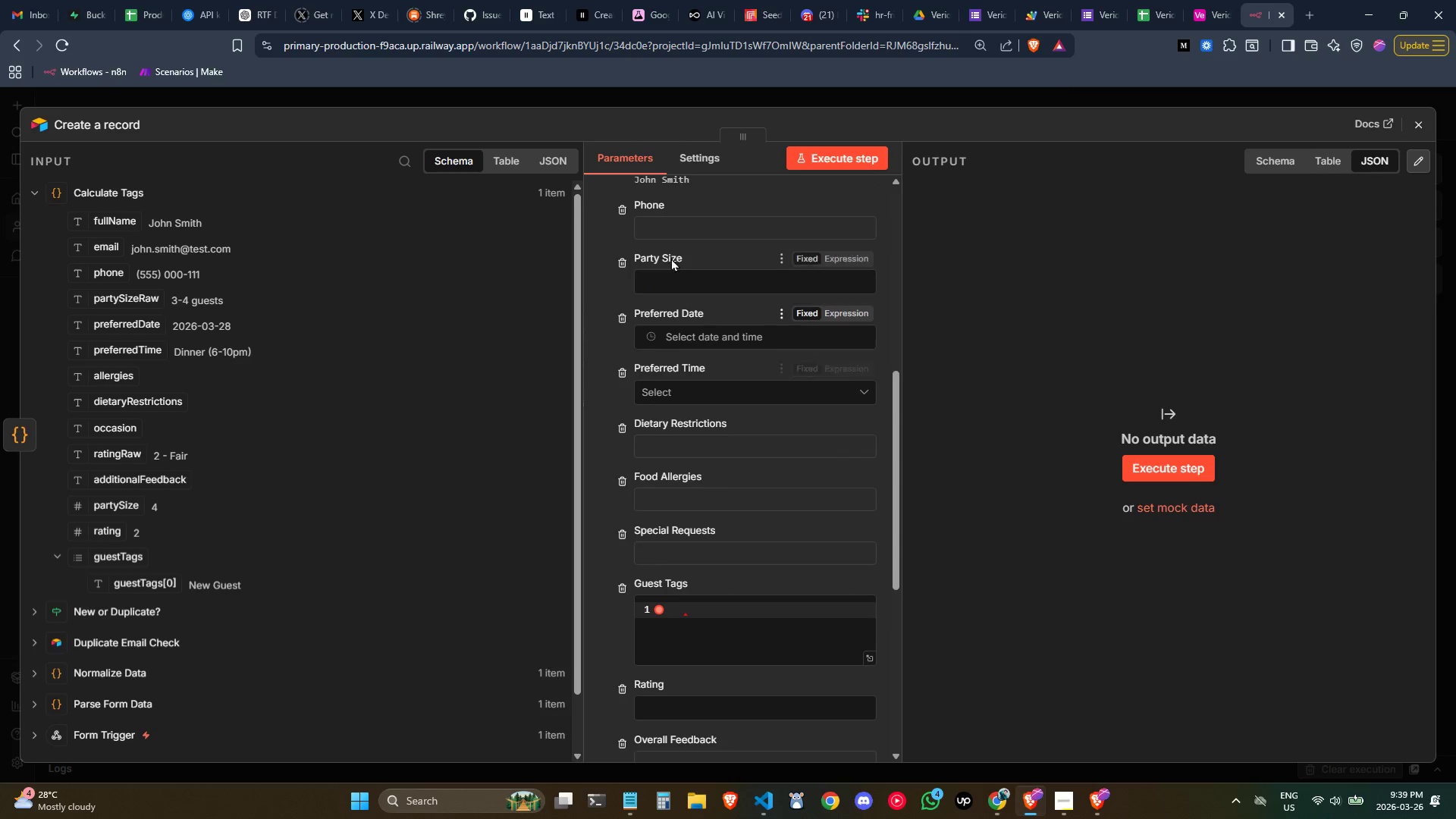 
left_click([663, 238])
 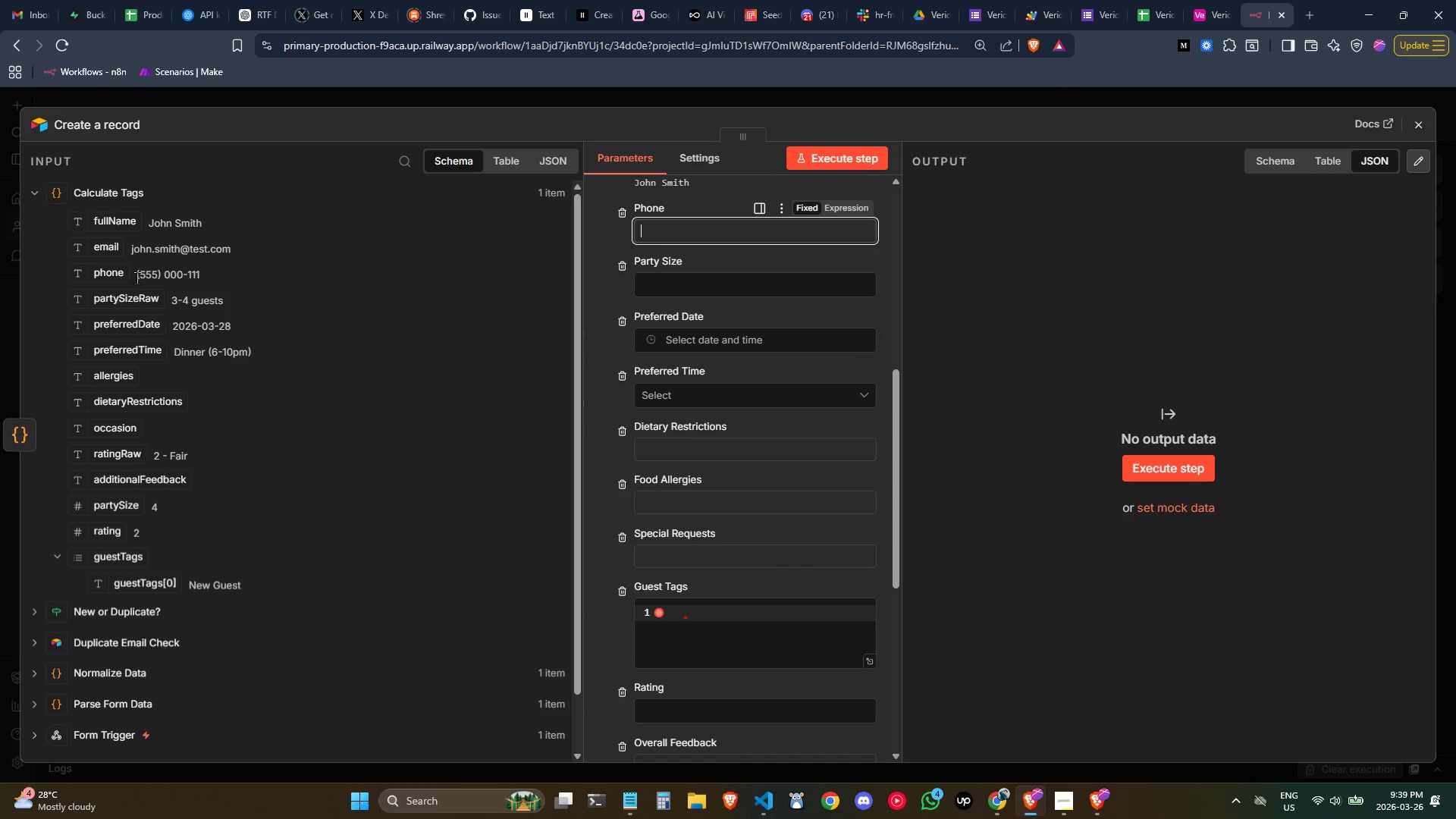 
left_click_drag(start_coordinate=[99, 275], to_coordinate=[693, 231])
 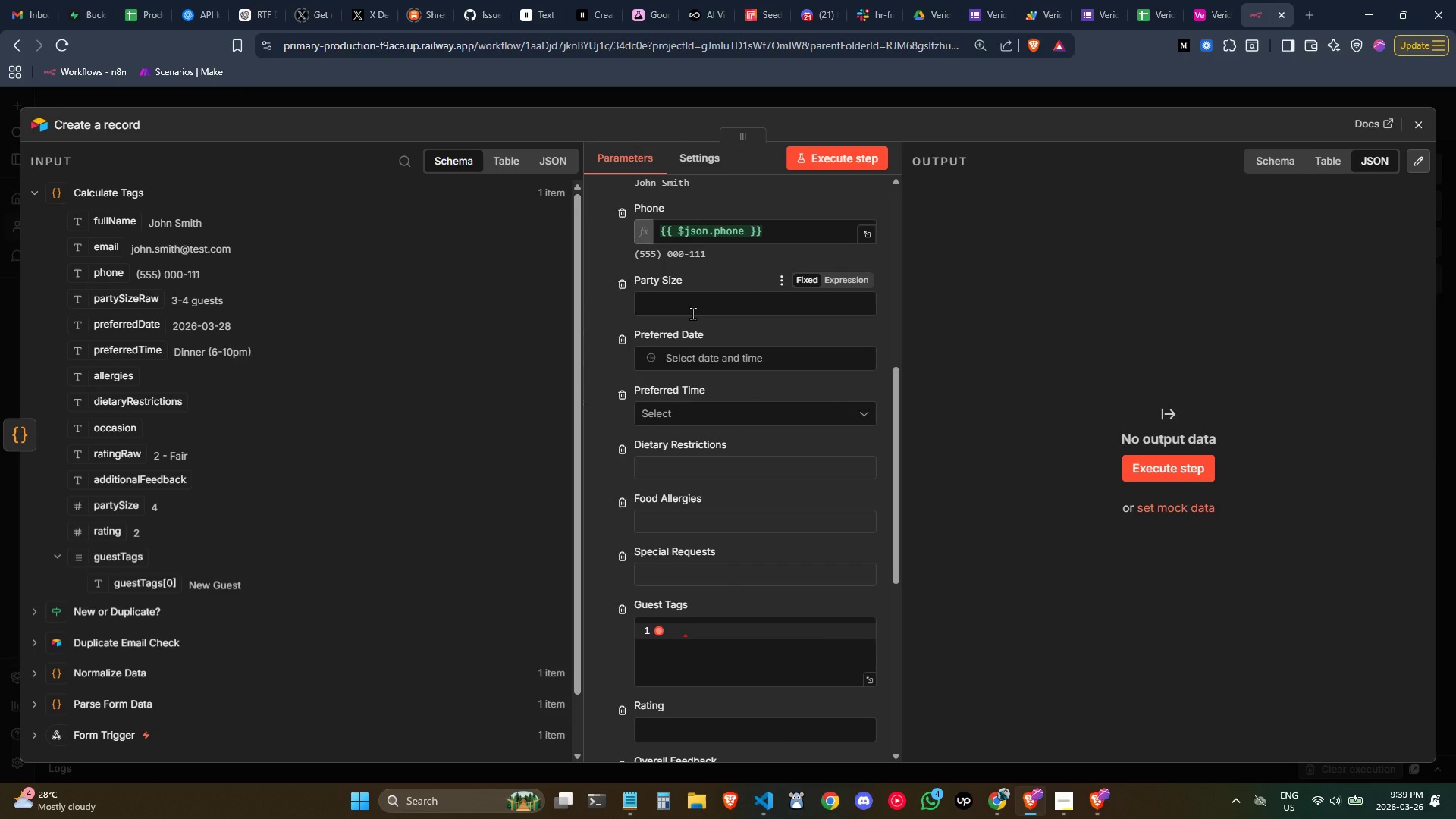 
left_click([692, 313])
 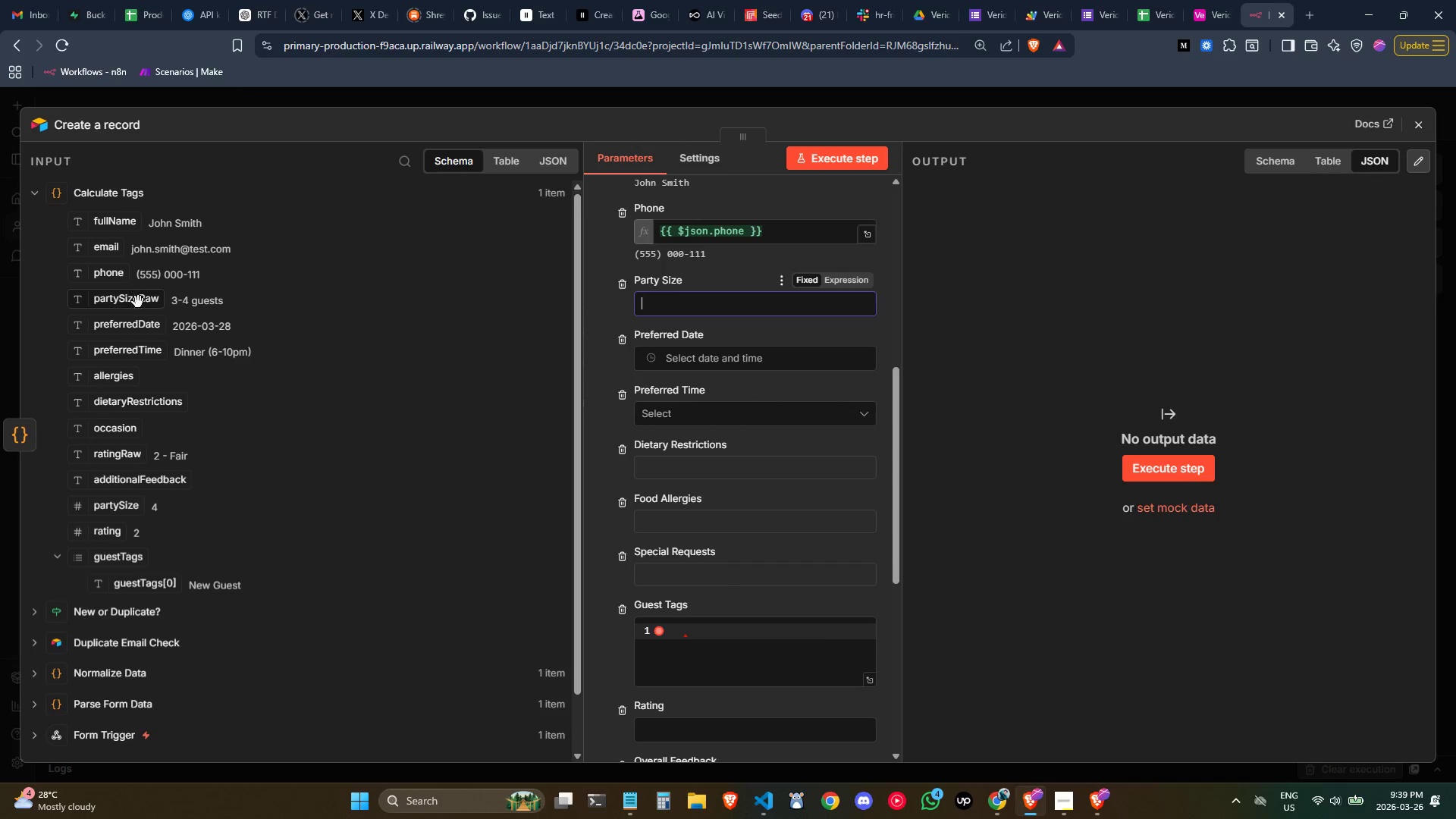 
wait(7.72)
 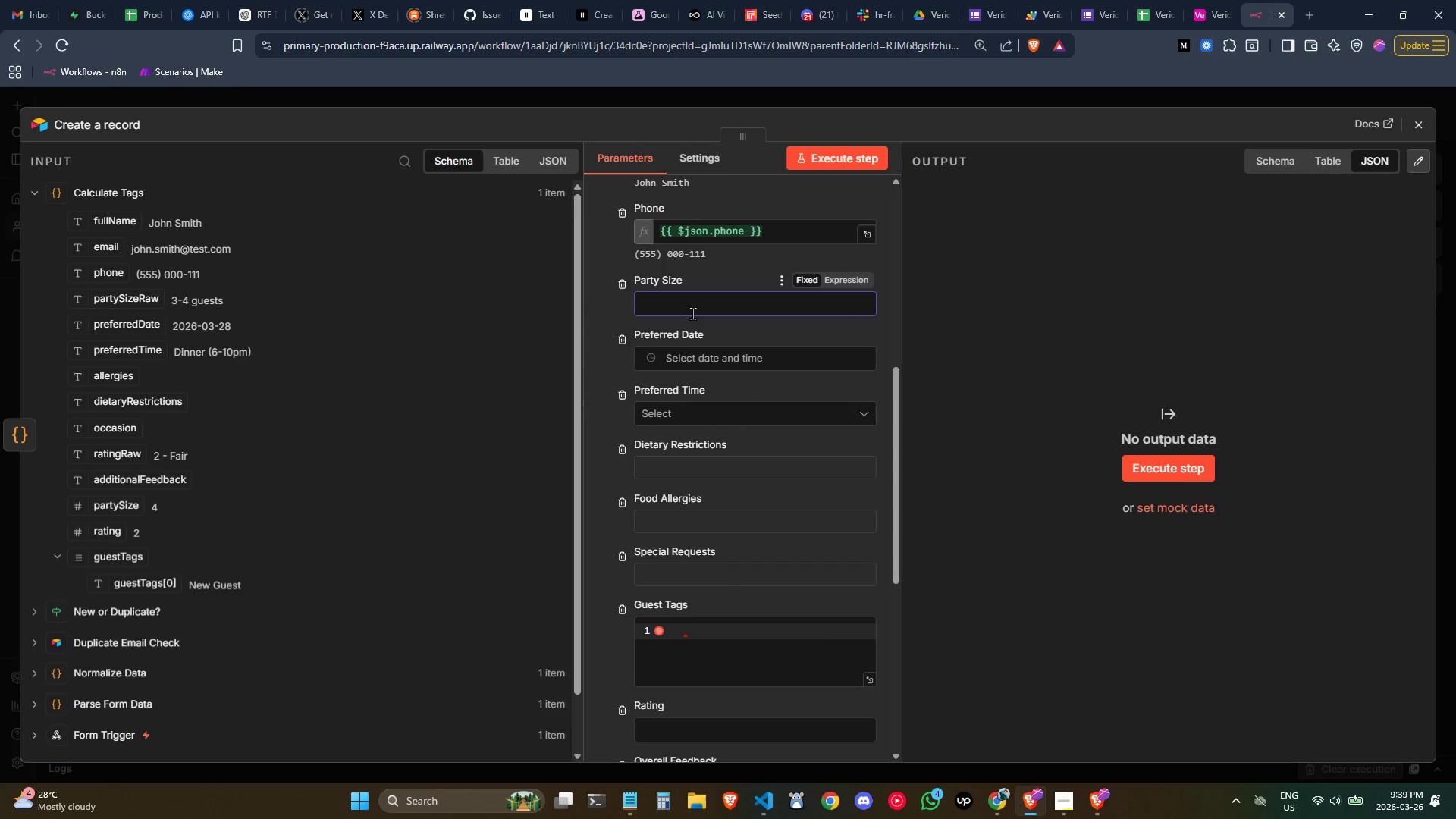 
left_click_drag(start_coordinate=[130, 302], to_coordinate=[670, 298])
 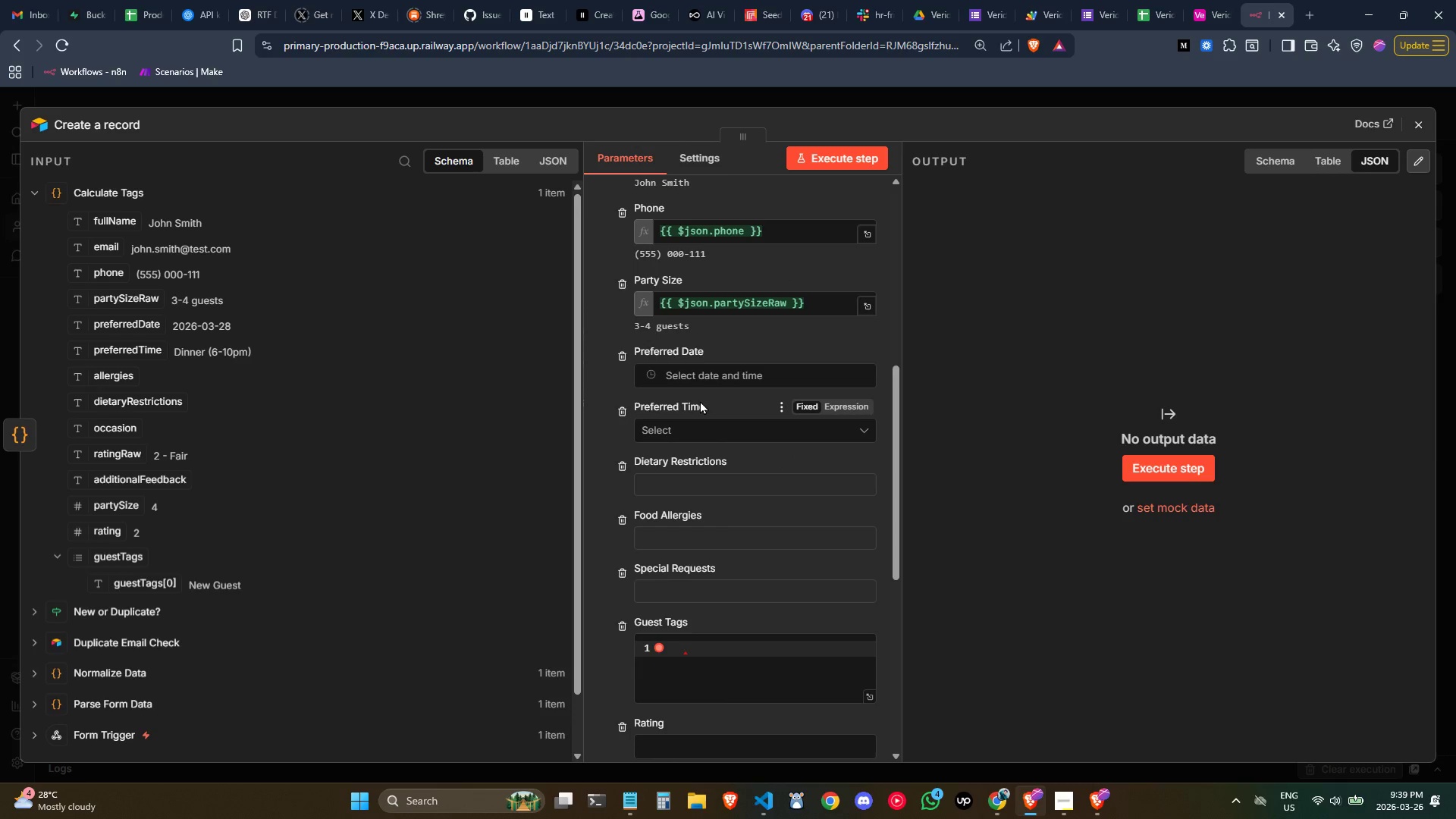 
double_click([770, 294])
 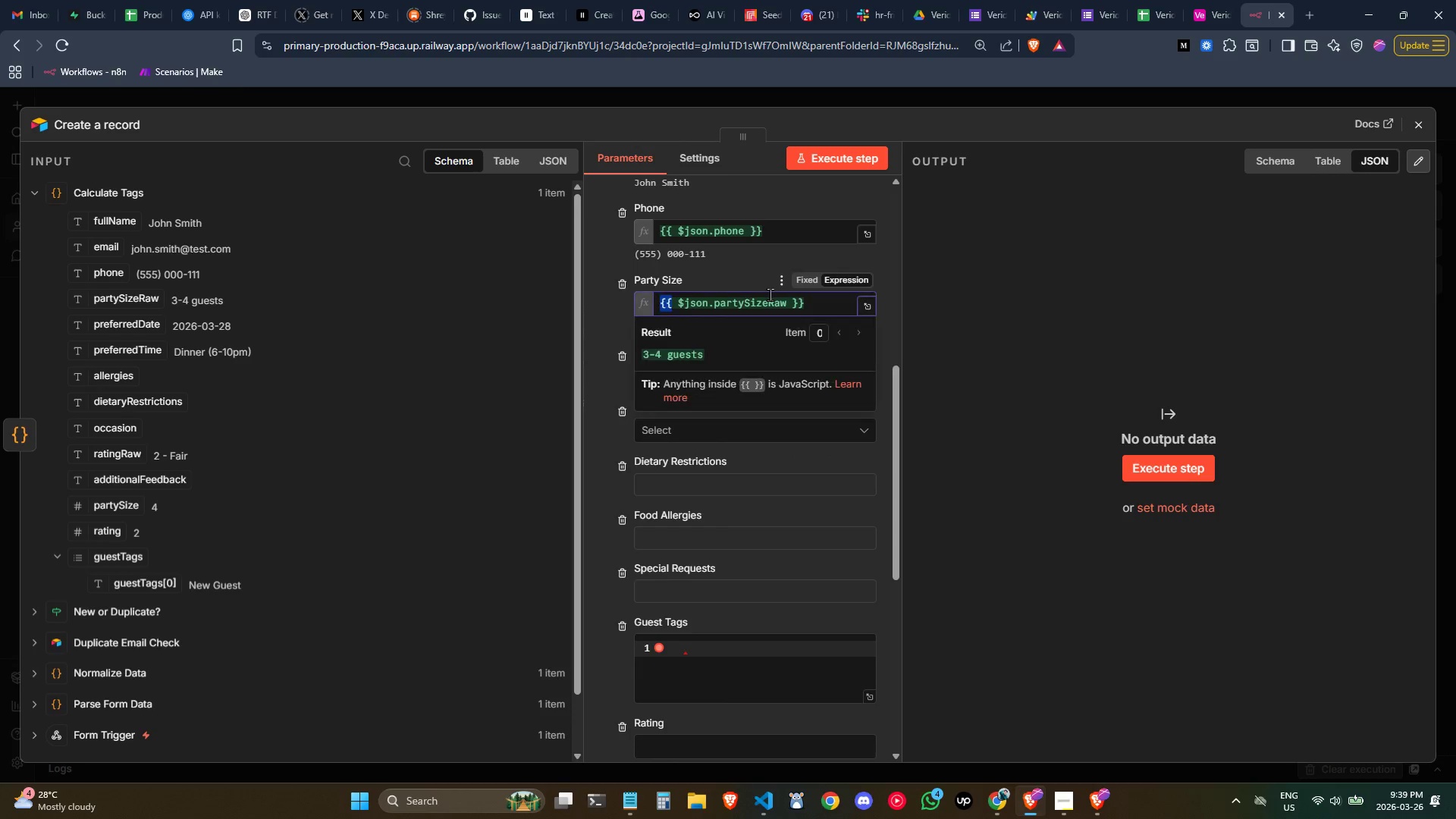 
key(Control+ControlLeft)
 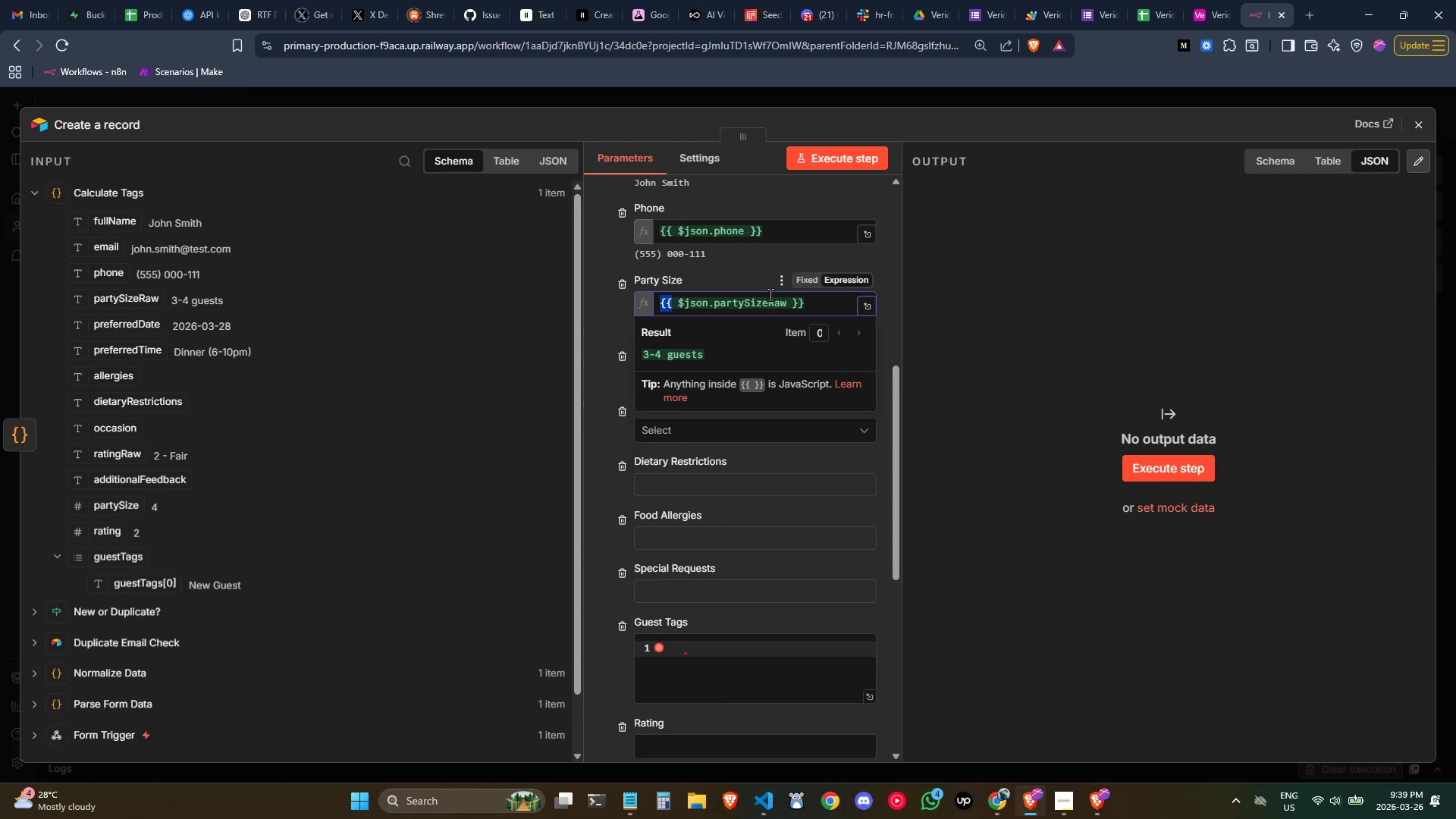 
key(Control+A)
 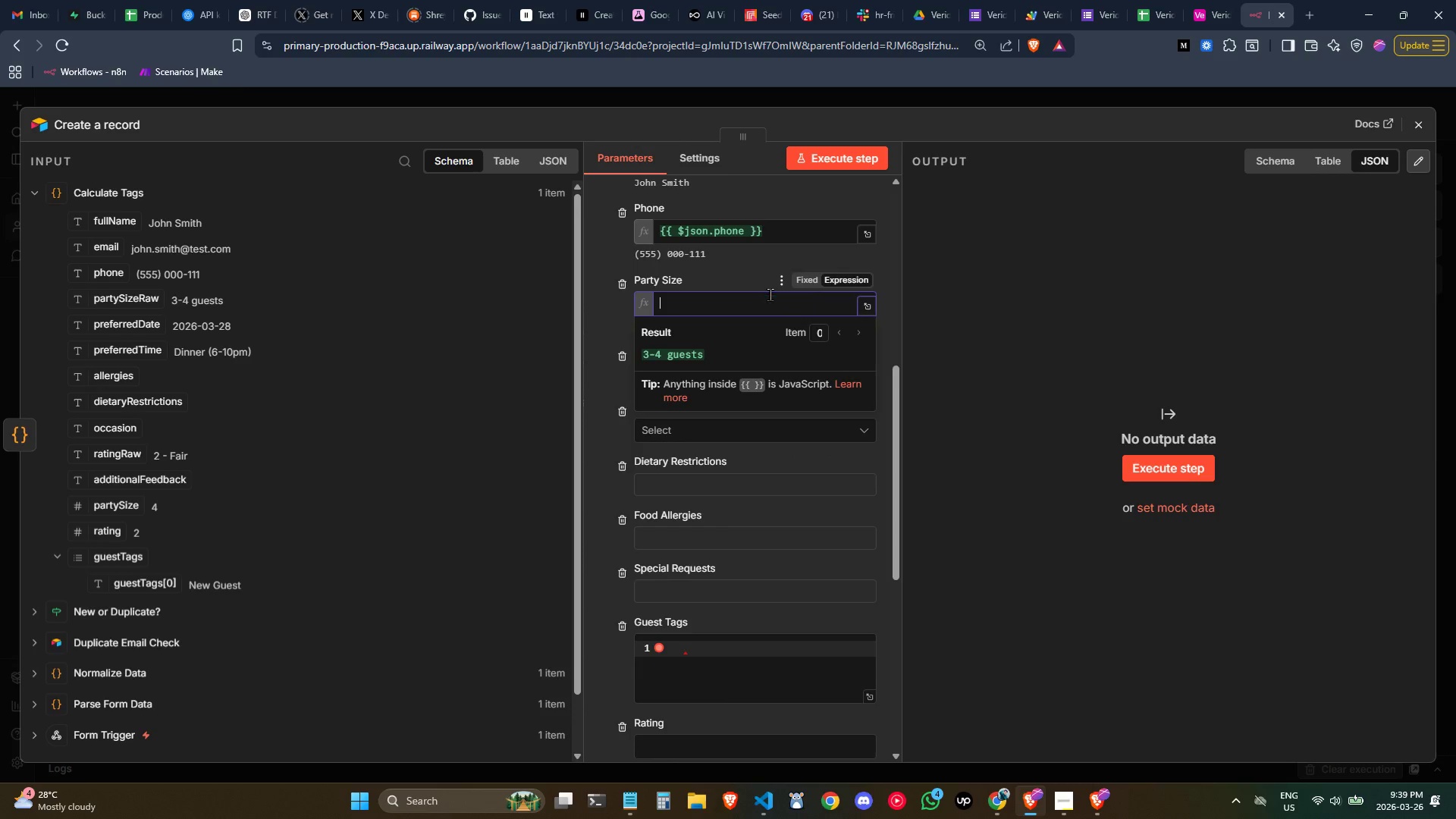 
key(Backspace)
 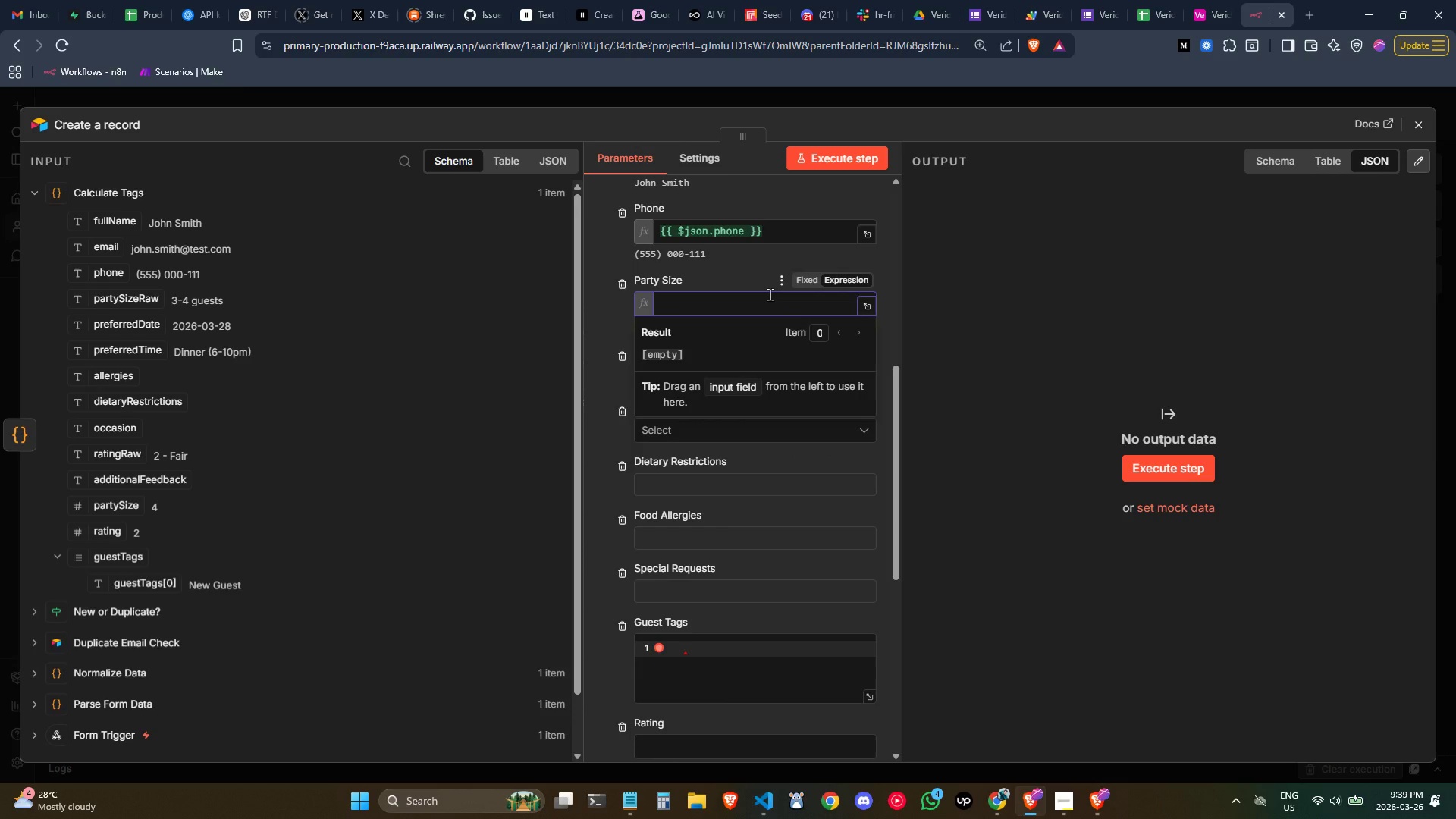 
wait(6.64)
 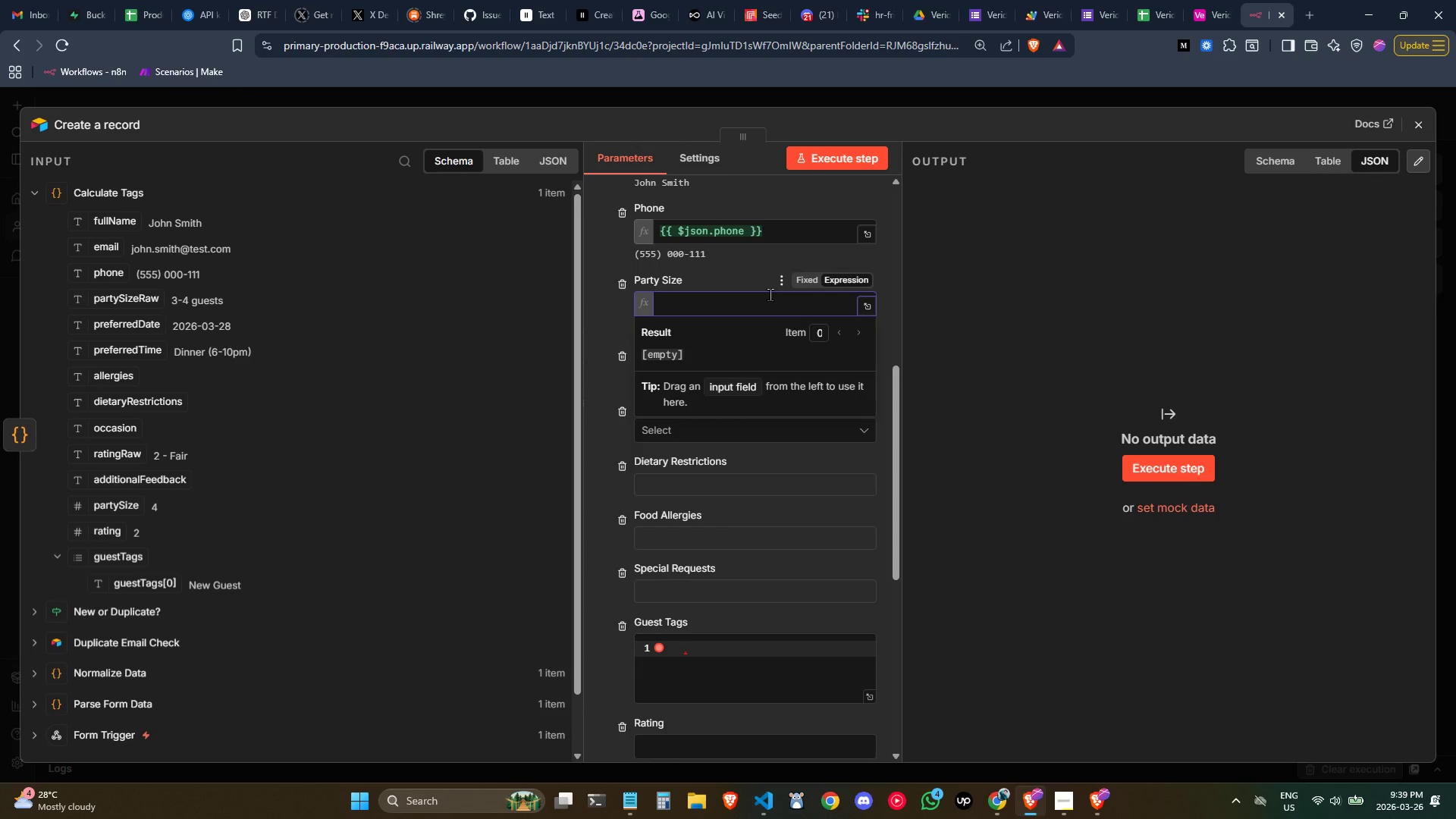 
scroll: coordinate [747, 262], scroll_direction: up, amount: 1.0
 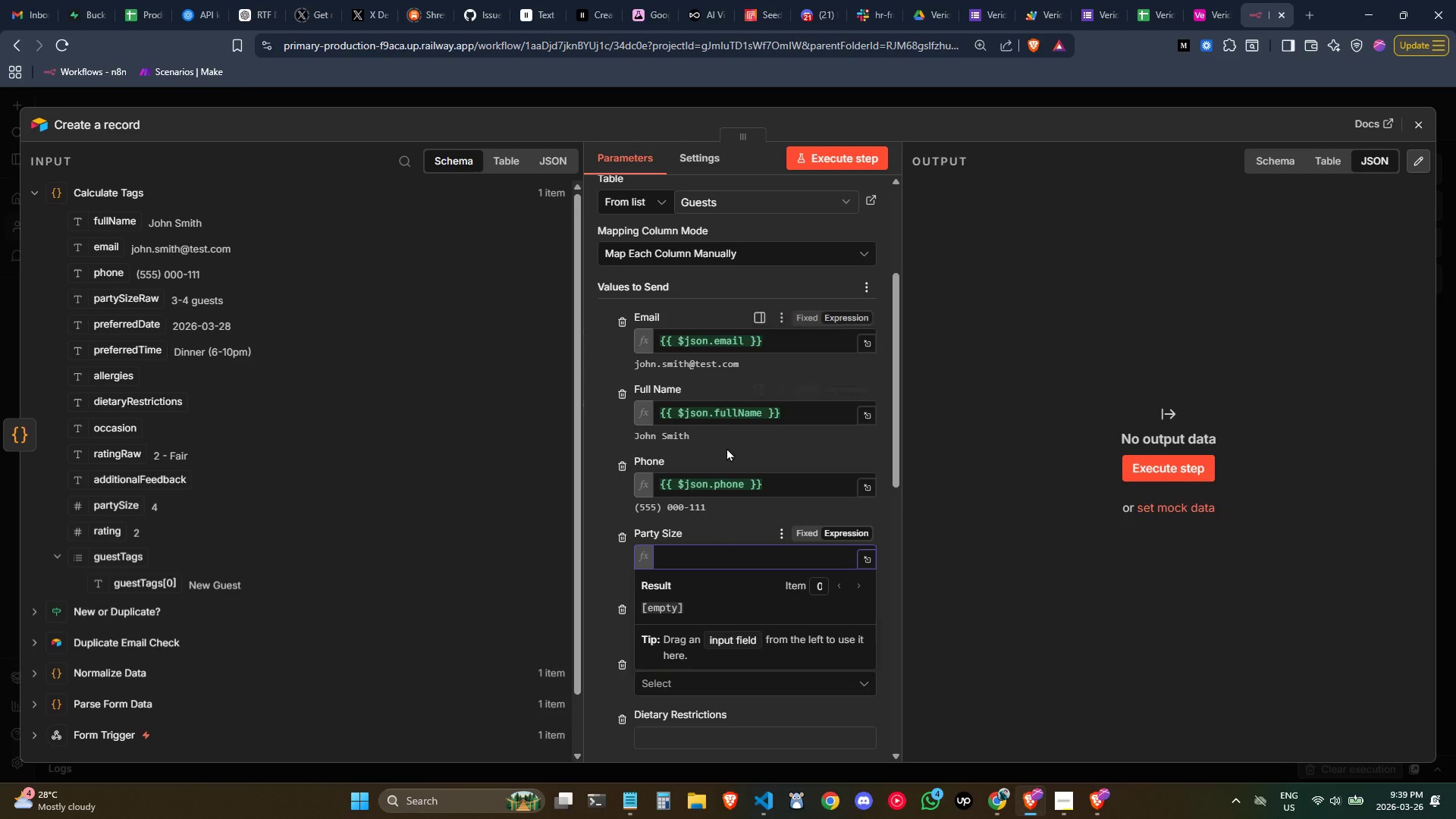 
scroll: coordinate [725, 451], scroll_direction: down, amount: 1.0
 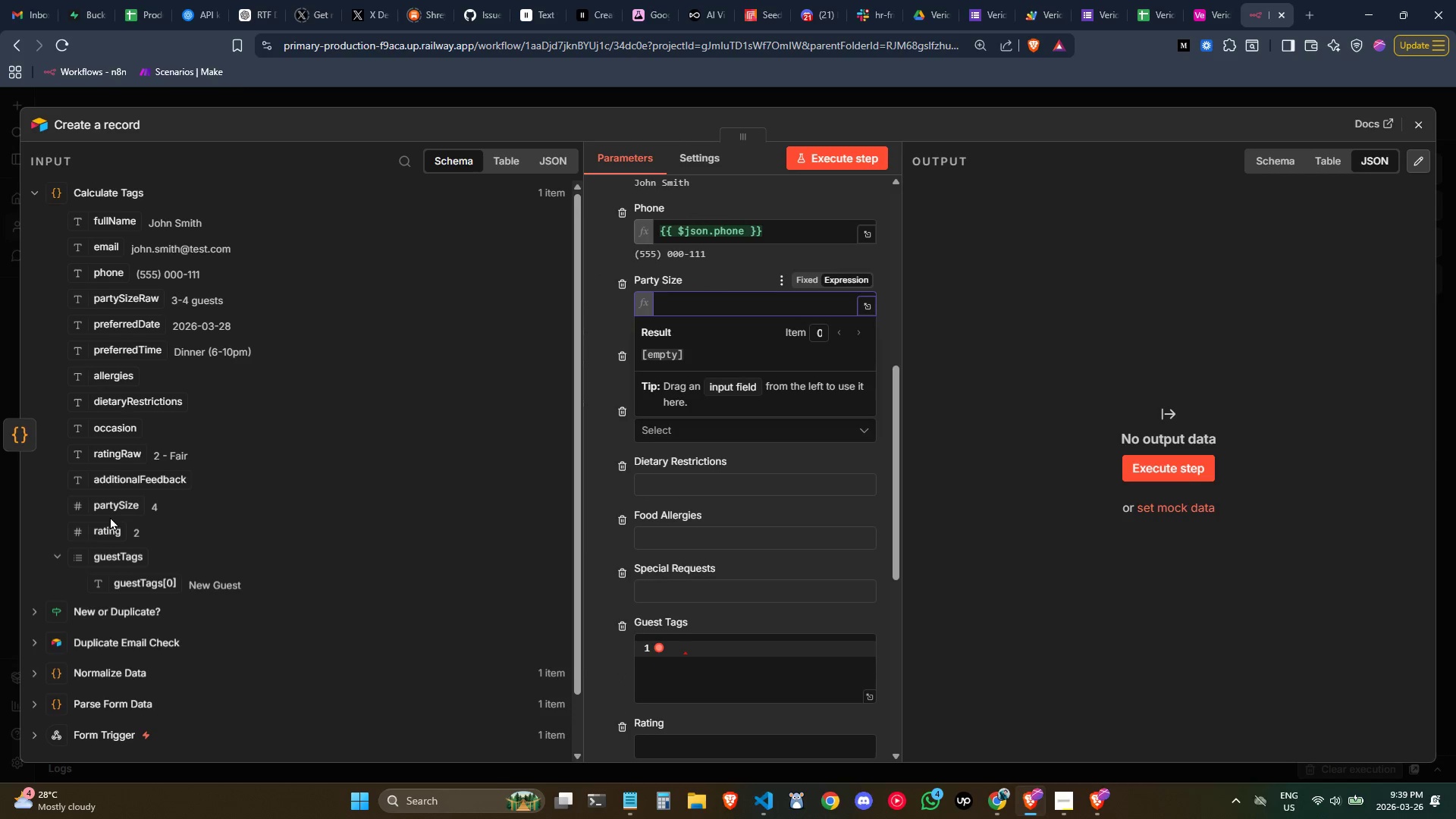 
left_click_drag(start_coordinate=[111, 511], to_coordinate=[753, 294])
 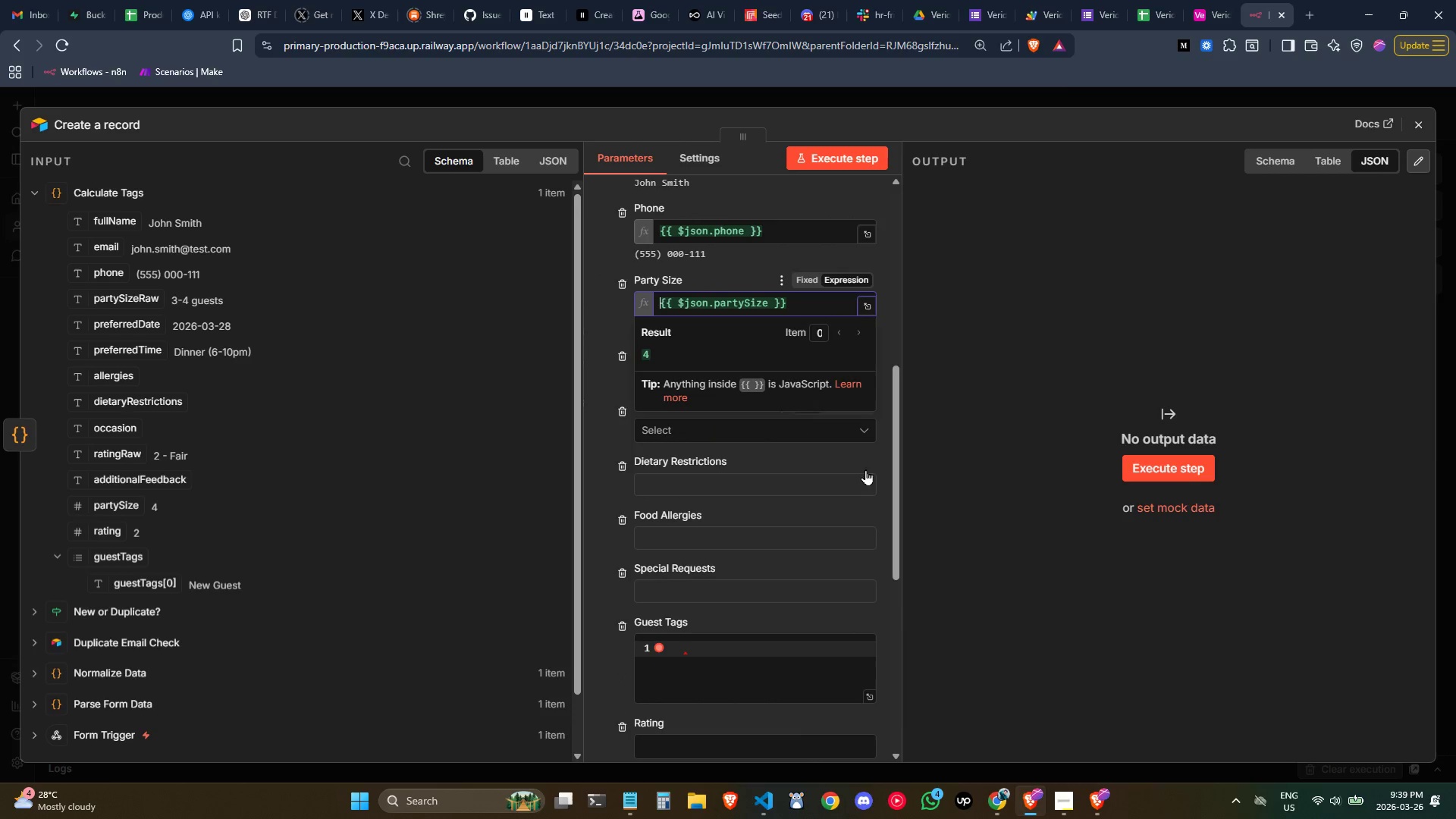 
left_click([968, 434])
 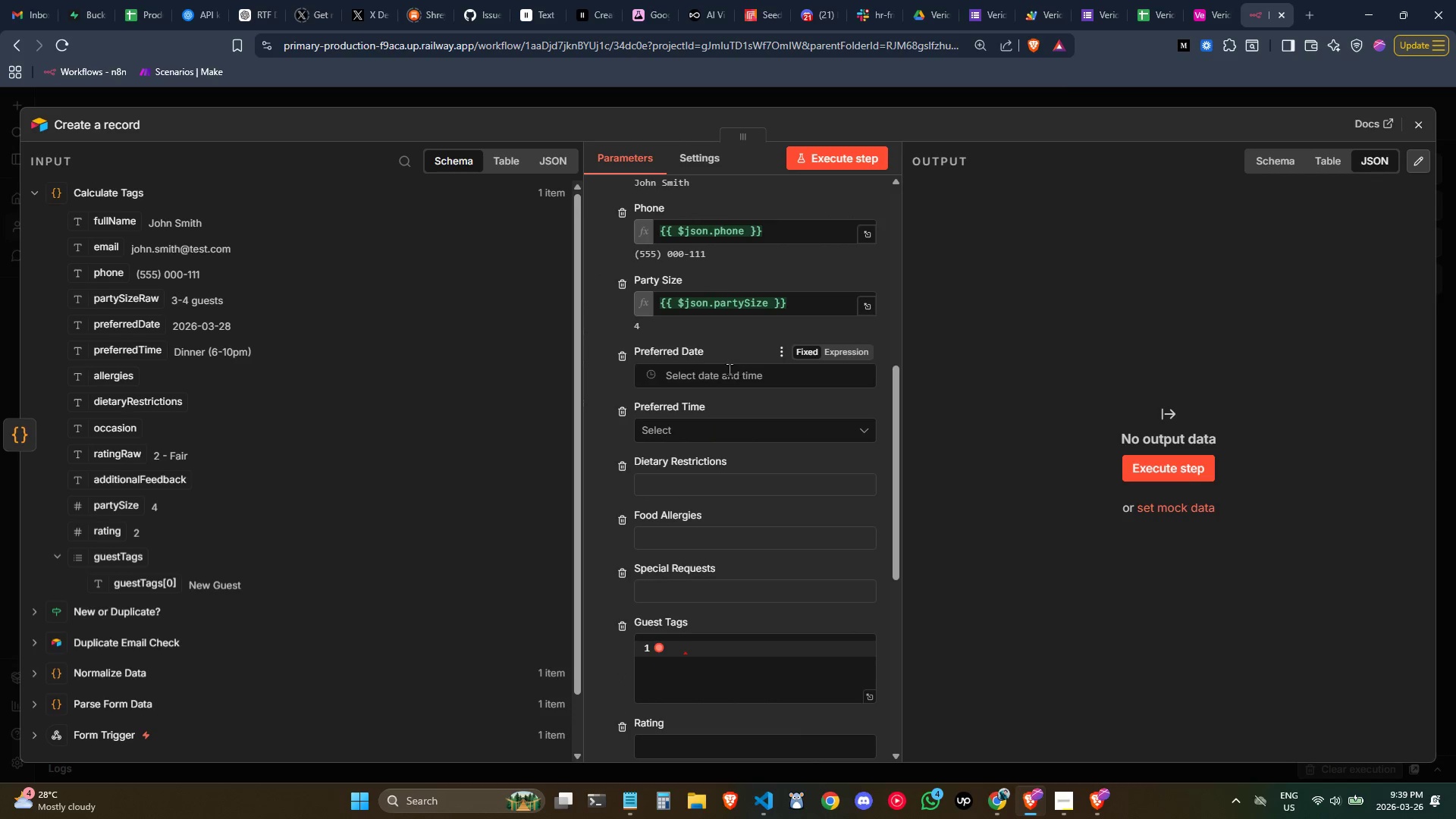 
left_click([729, 379])
 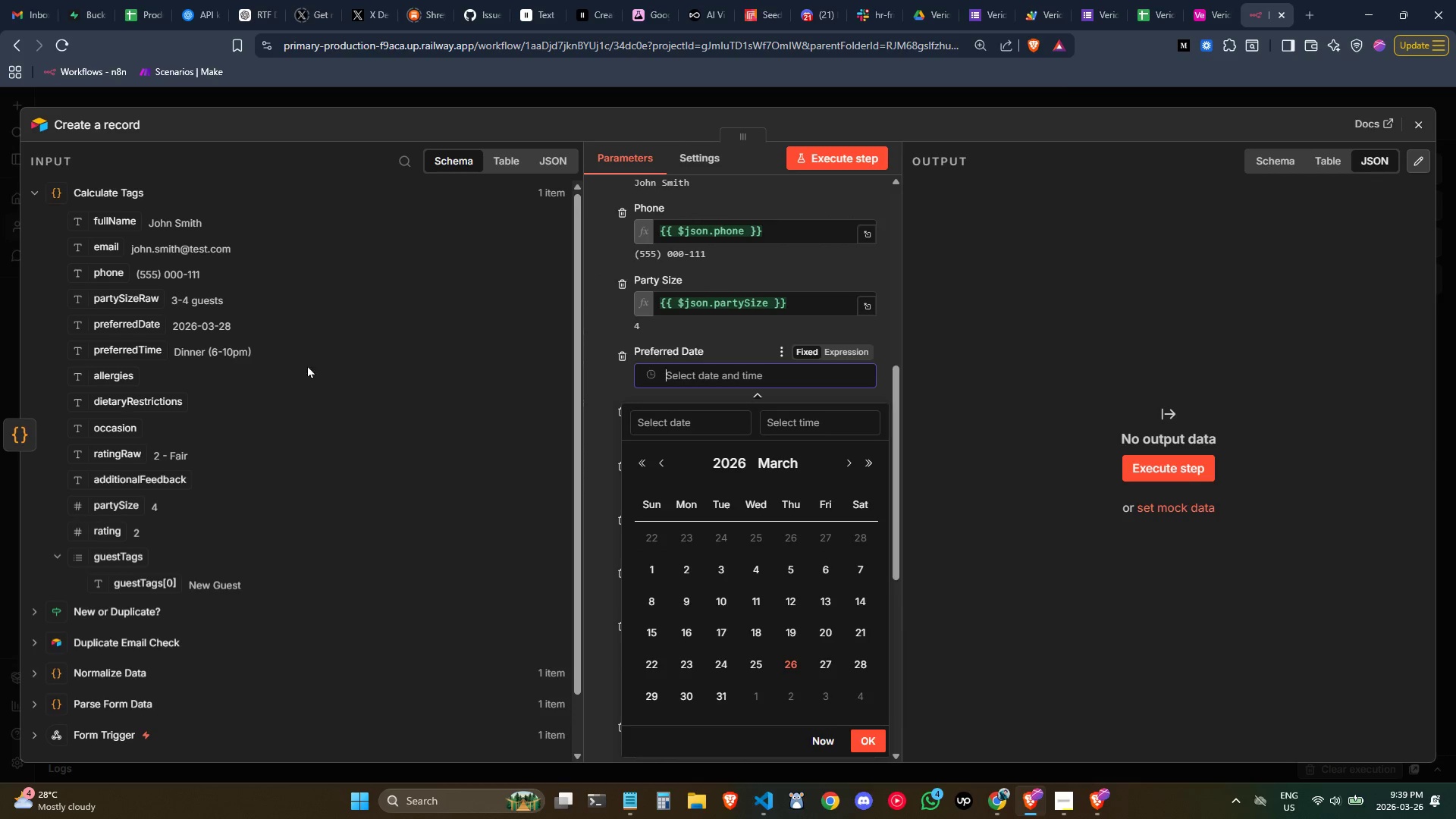 
left_click_drag(start_coordinate=[152, 326], to_coordinate=[783, 379])
 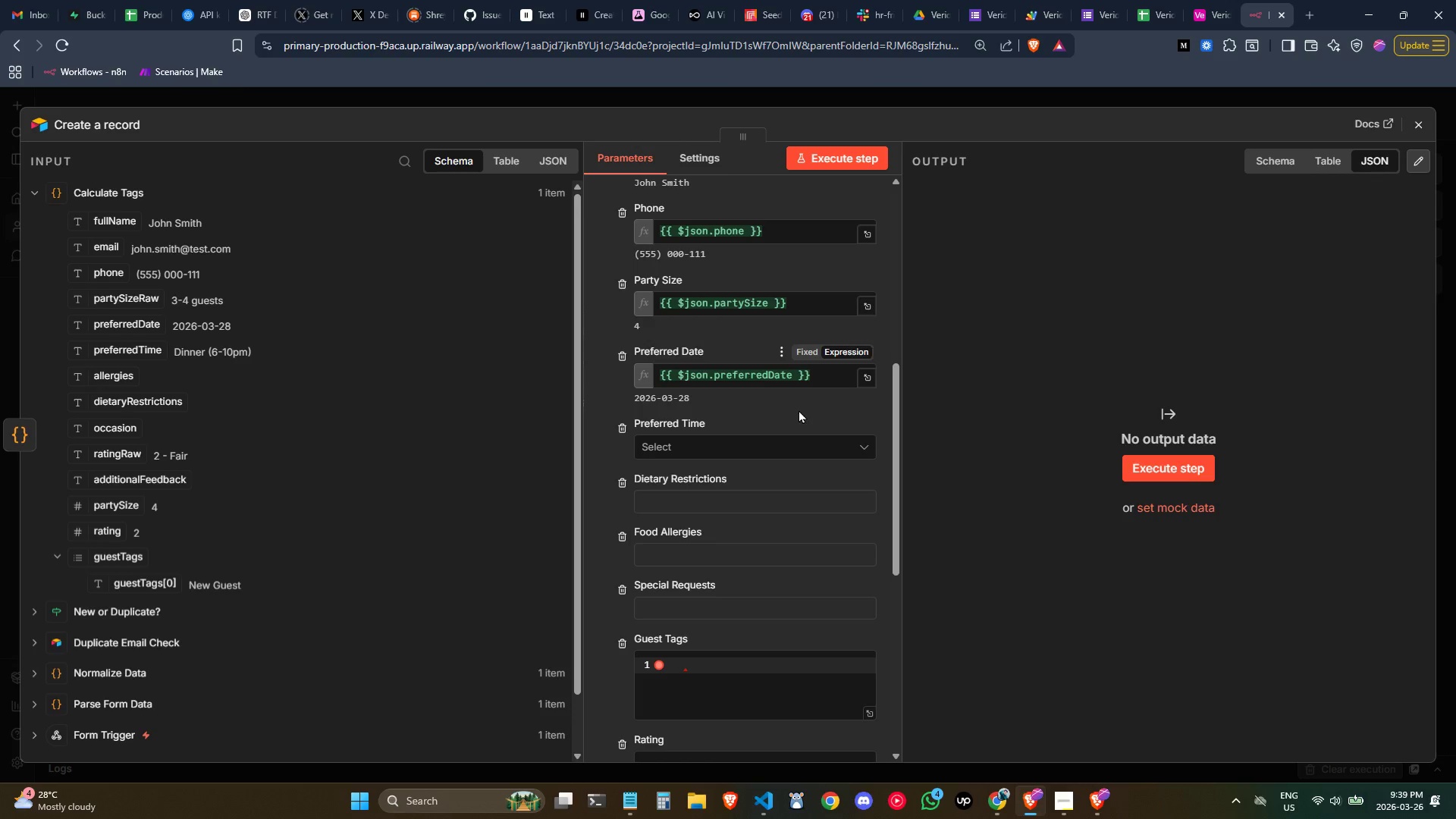 
left_click([952, 422])
 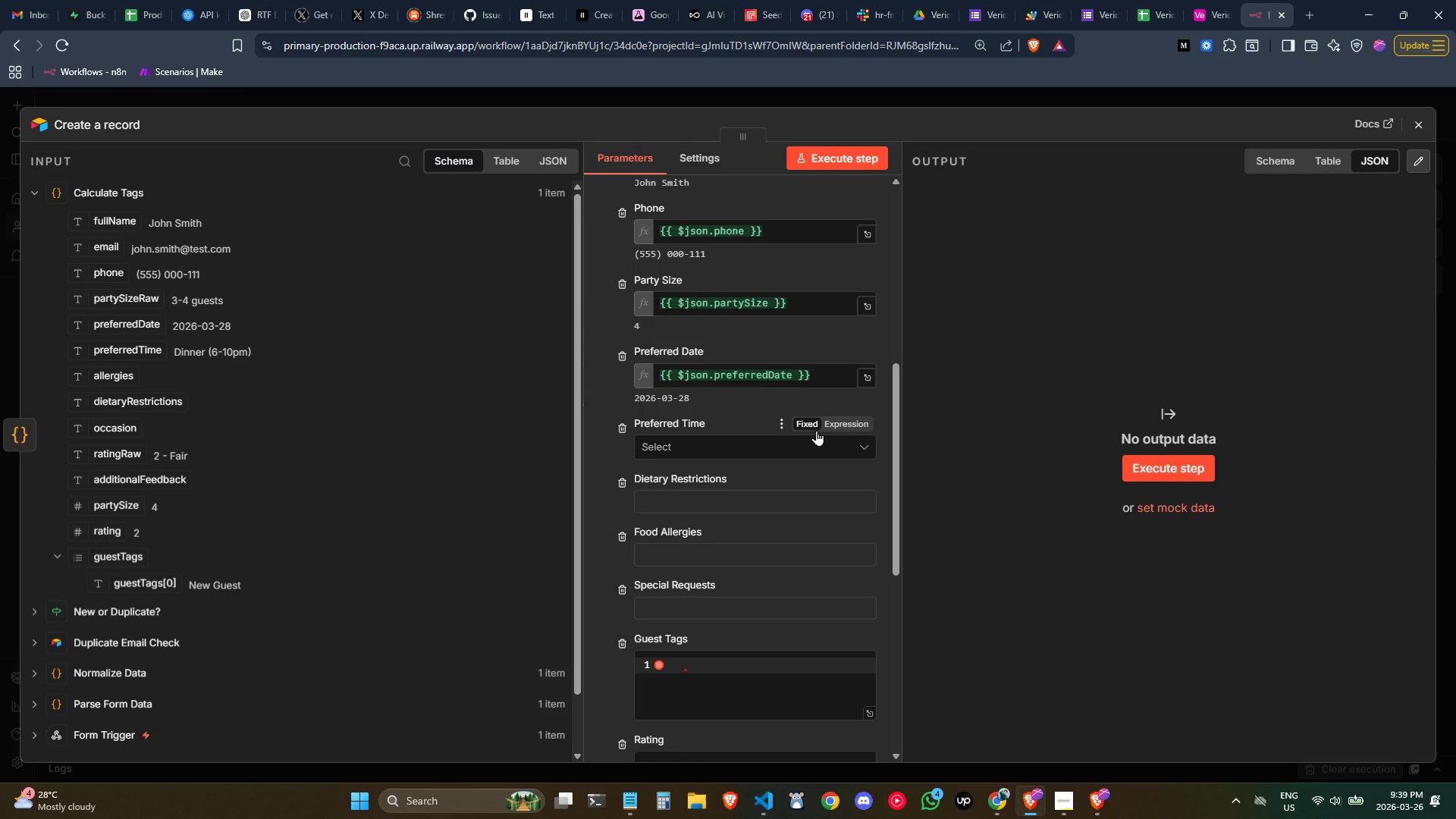 
scroll: coordinate [816, 430], scroll_direction: down, amount: 1.0
 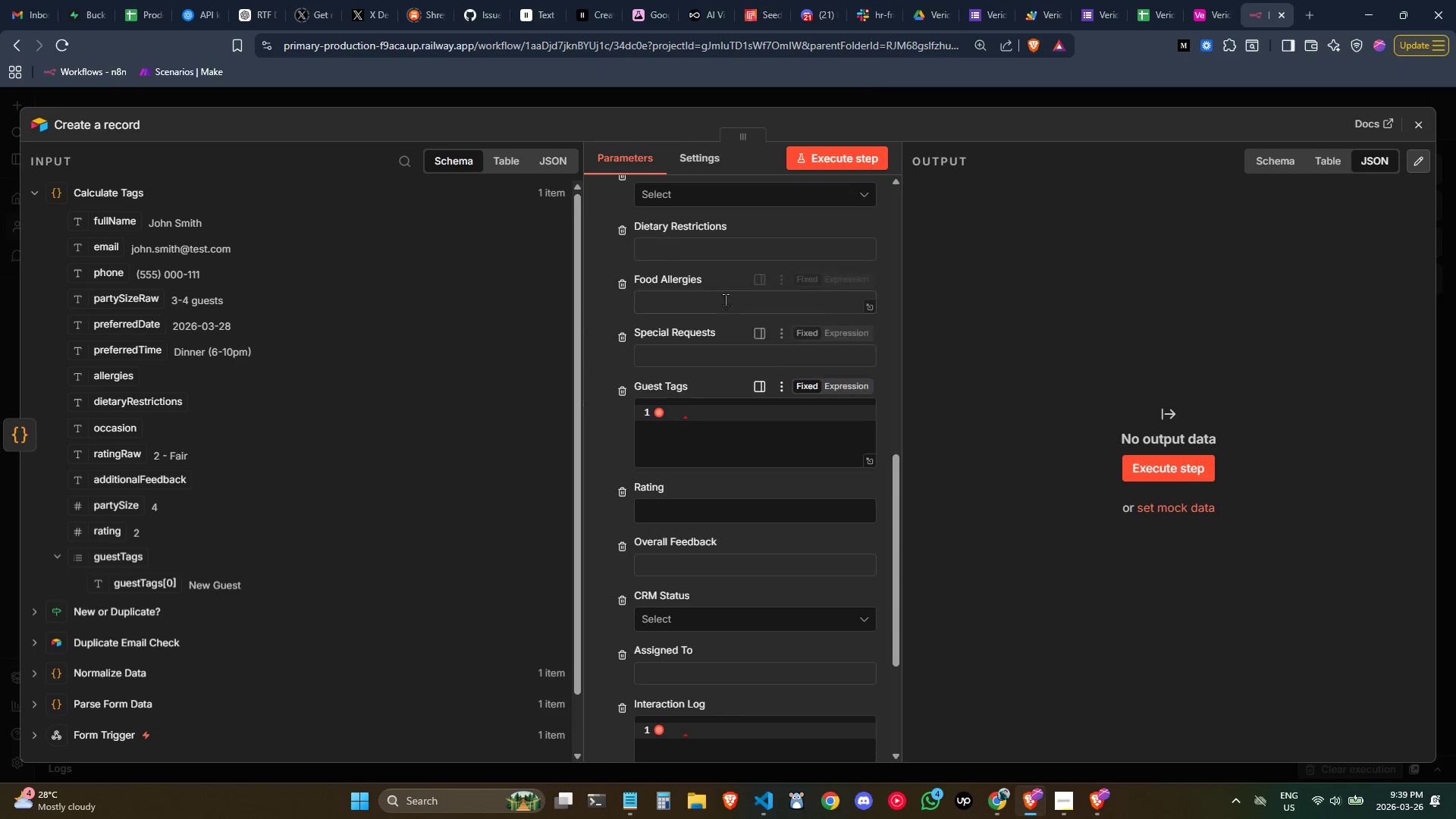 
left_click([702, 249])
 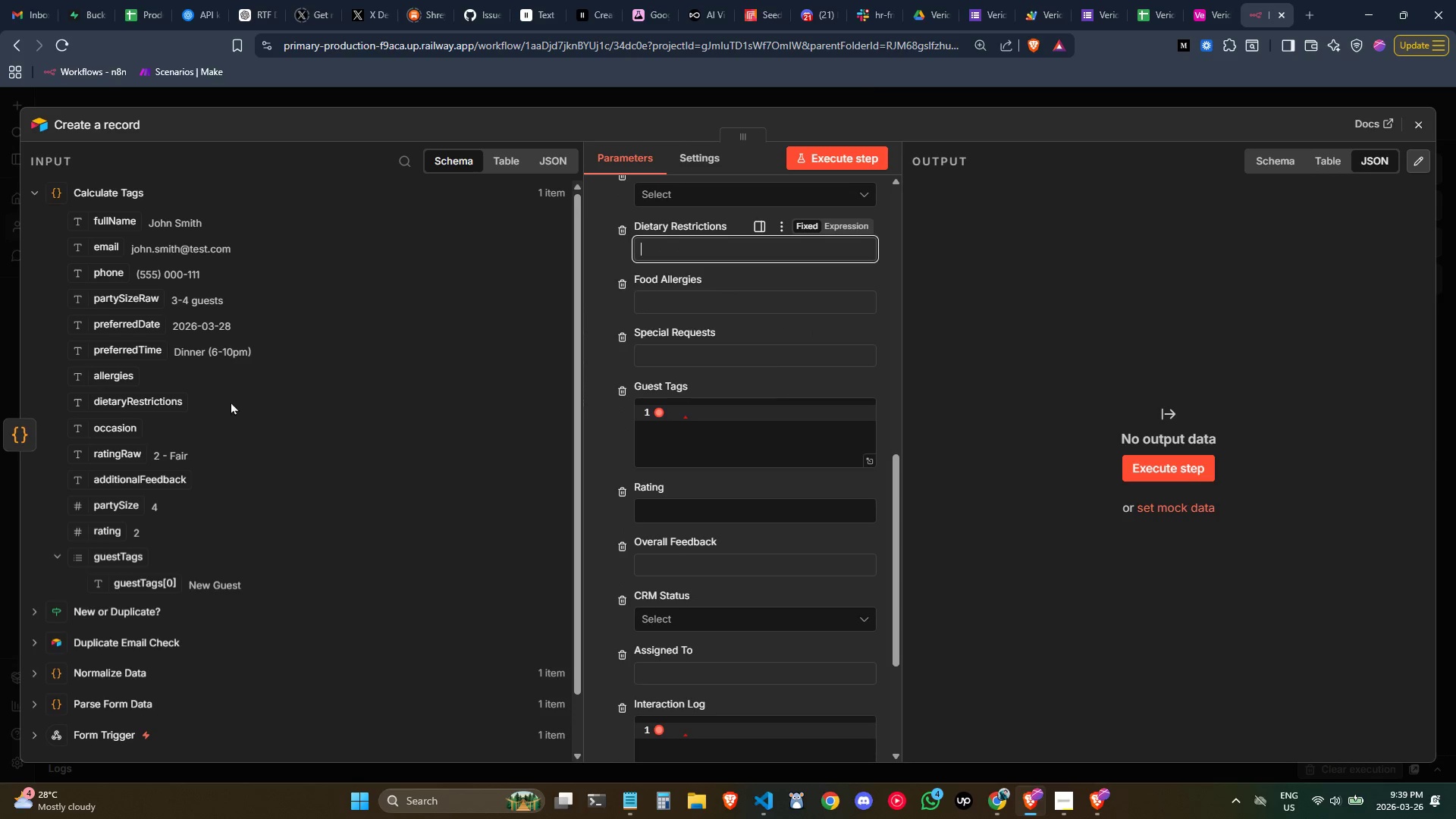 
left_click_drag(start_coordinate=[161, 397], to_coordinate=[713, 253])
 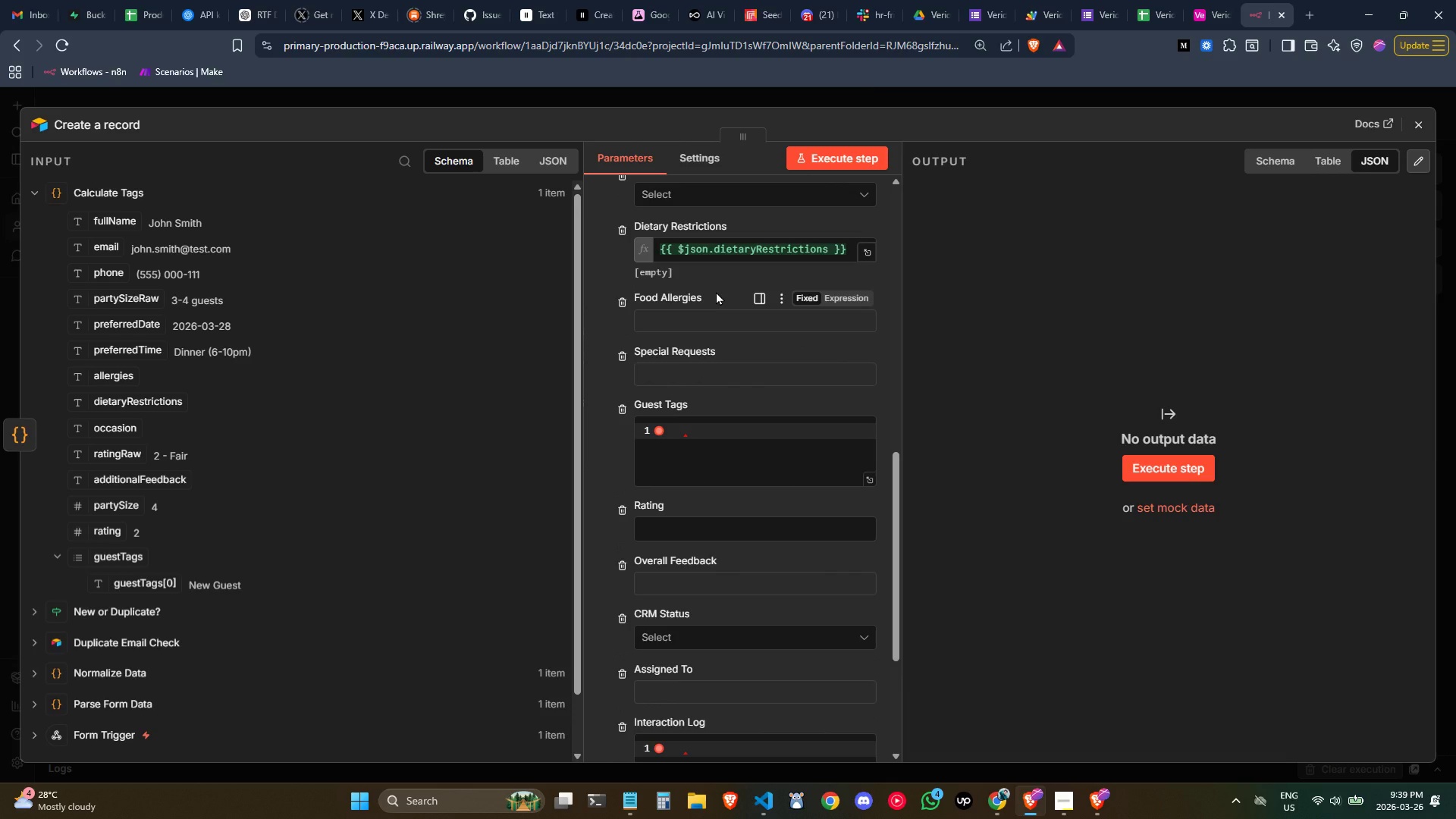 
scroll: coordinate [716, 291], scroll_direction: up, amount: 1.0
 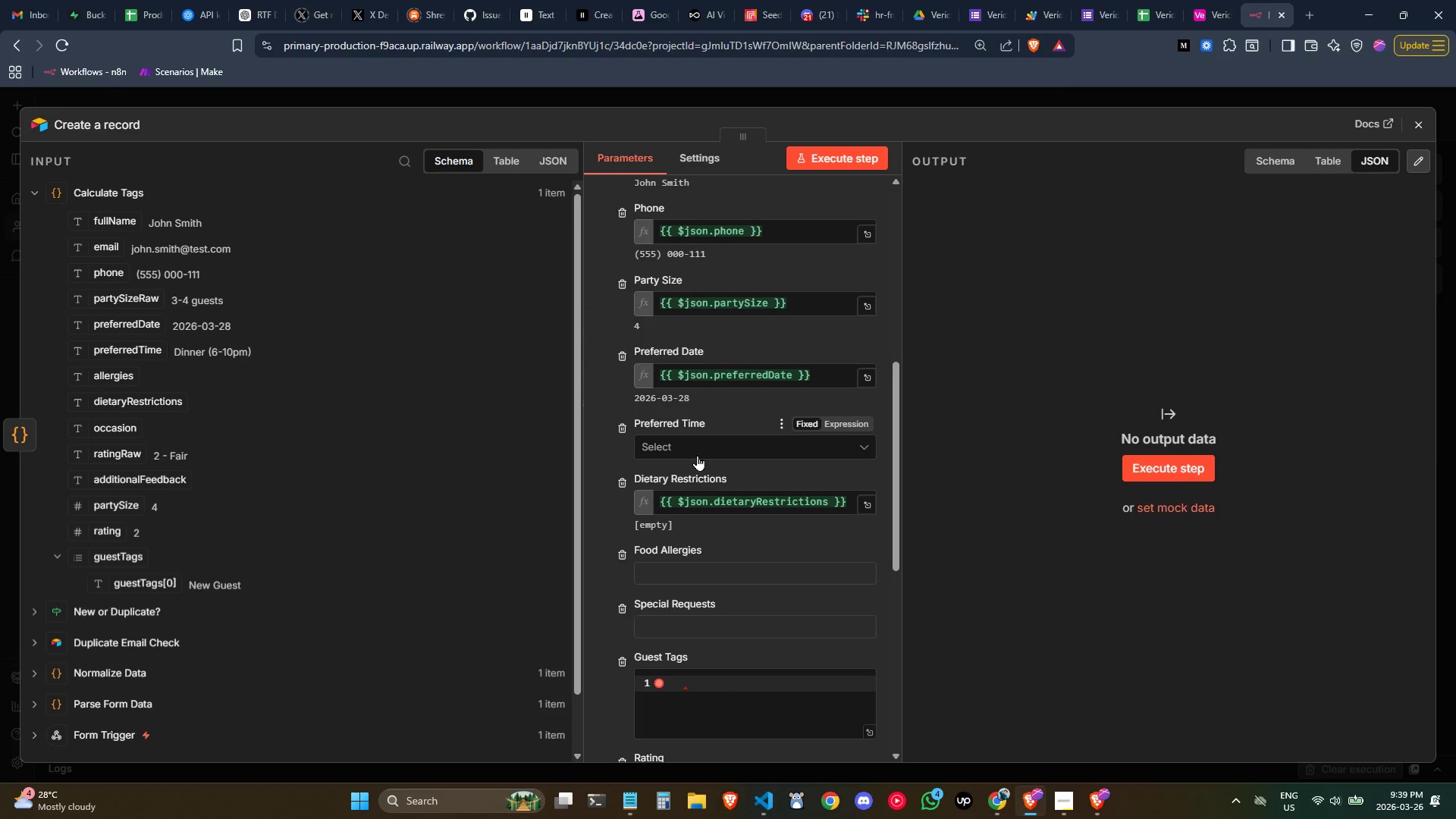 
left_click([696, 454])
 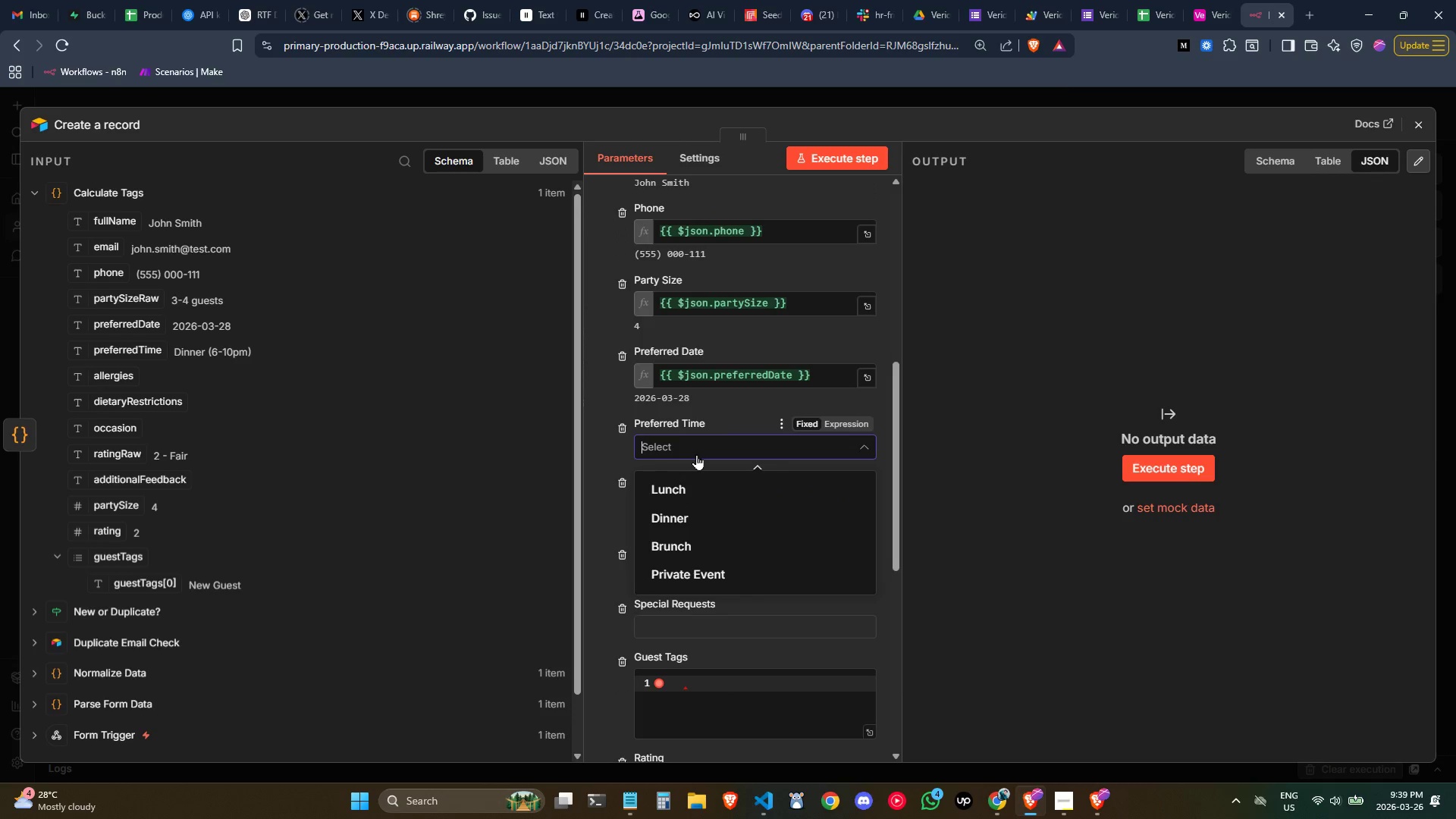 
left_click([696, 454])
 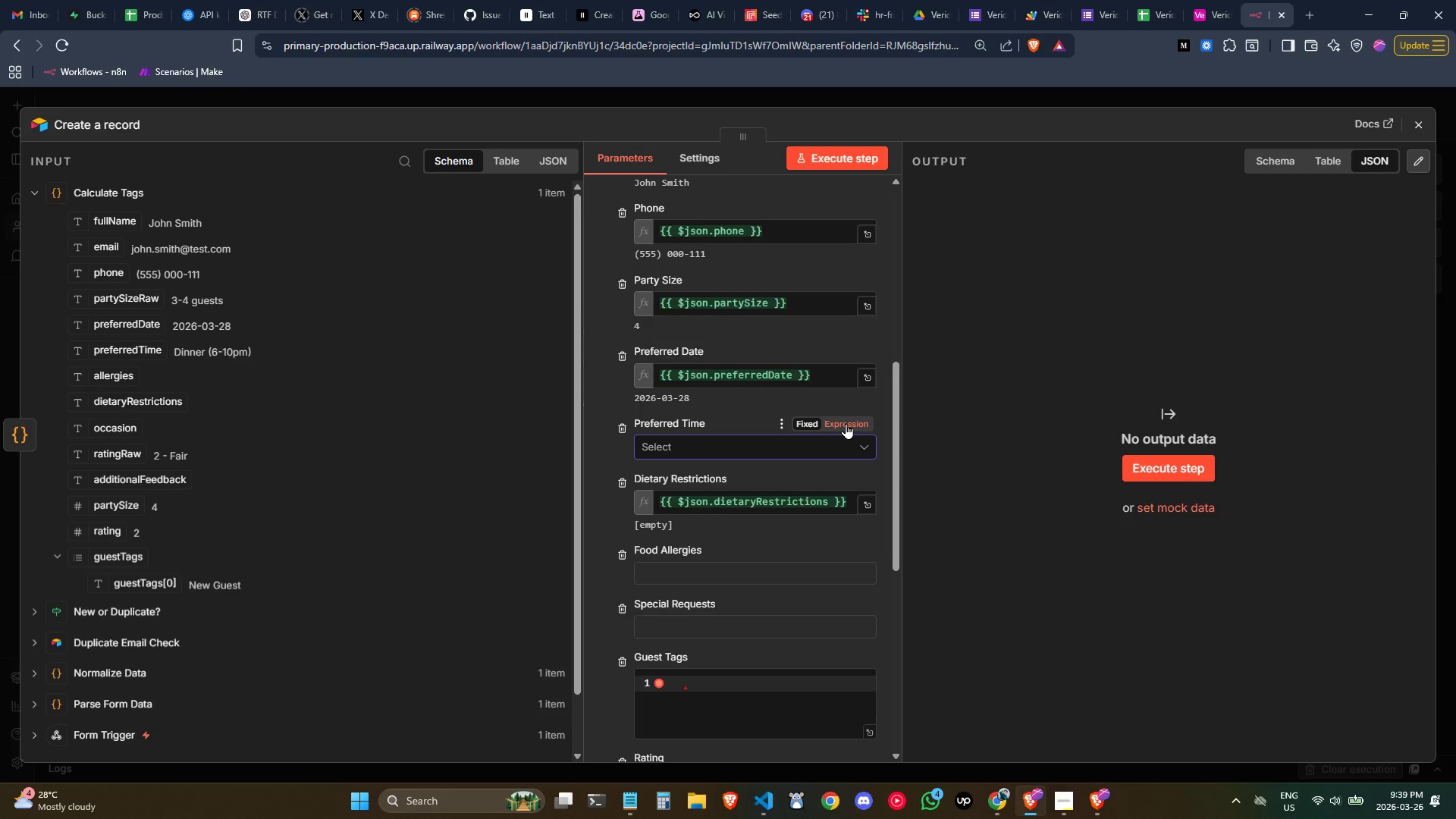 
left_click([846, 423])
 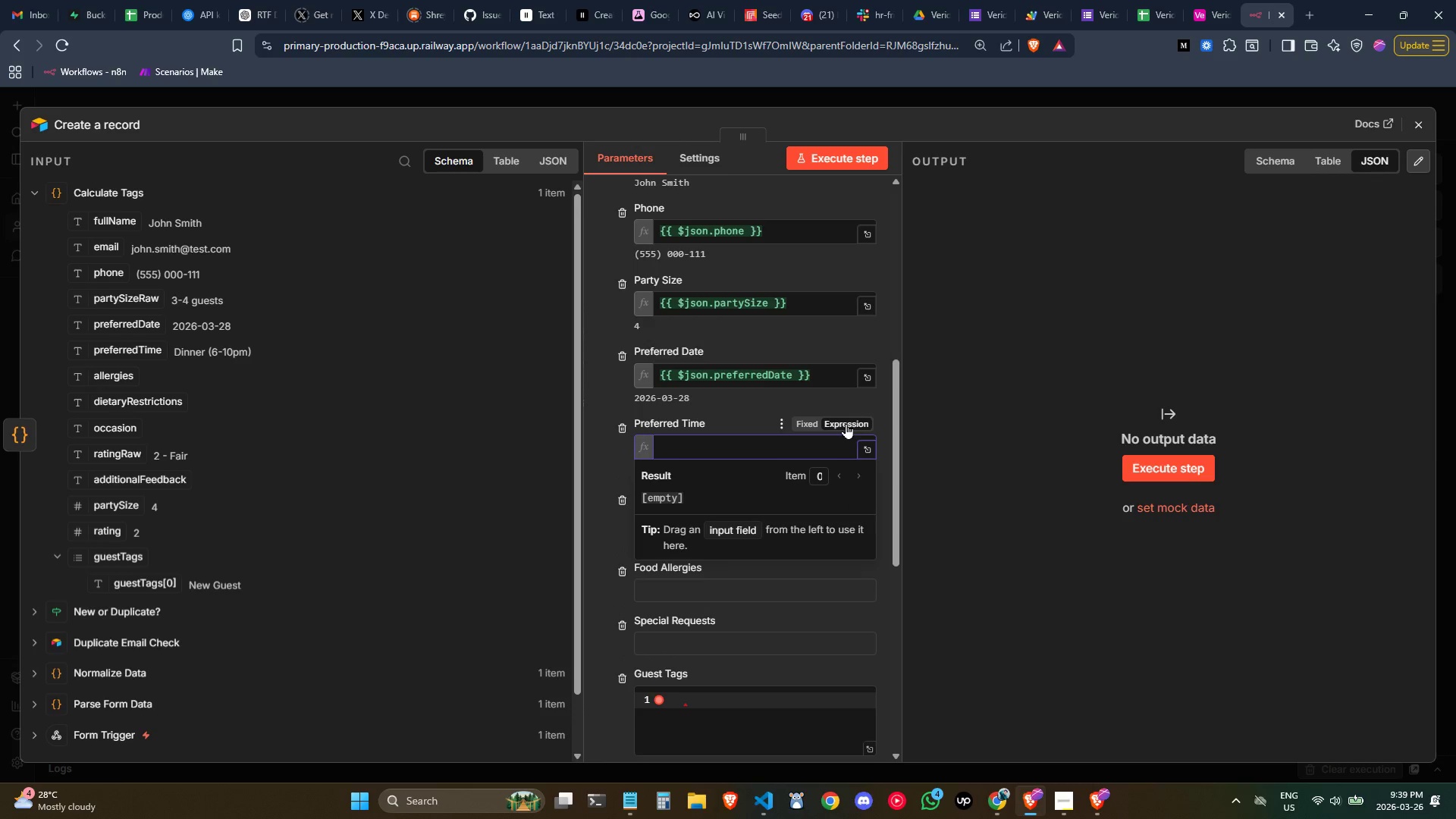 
wait(5.44)
 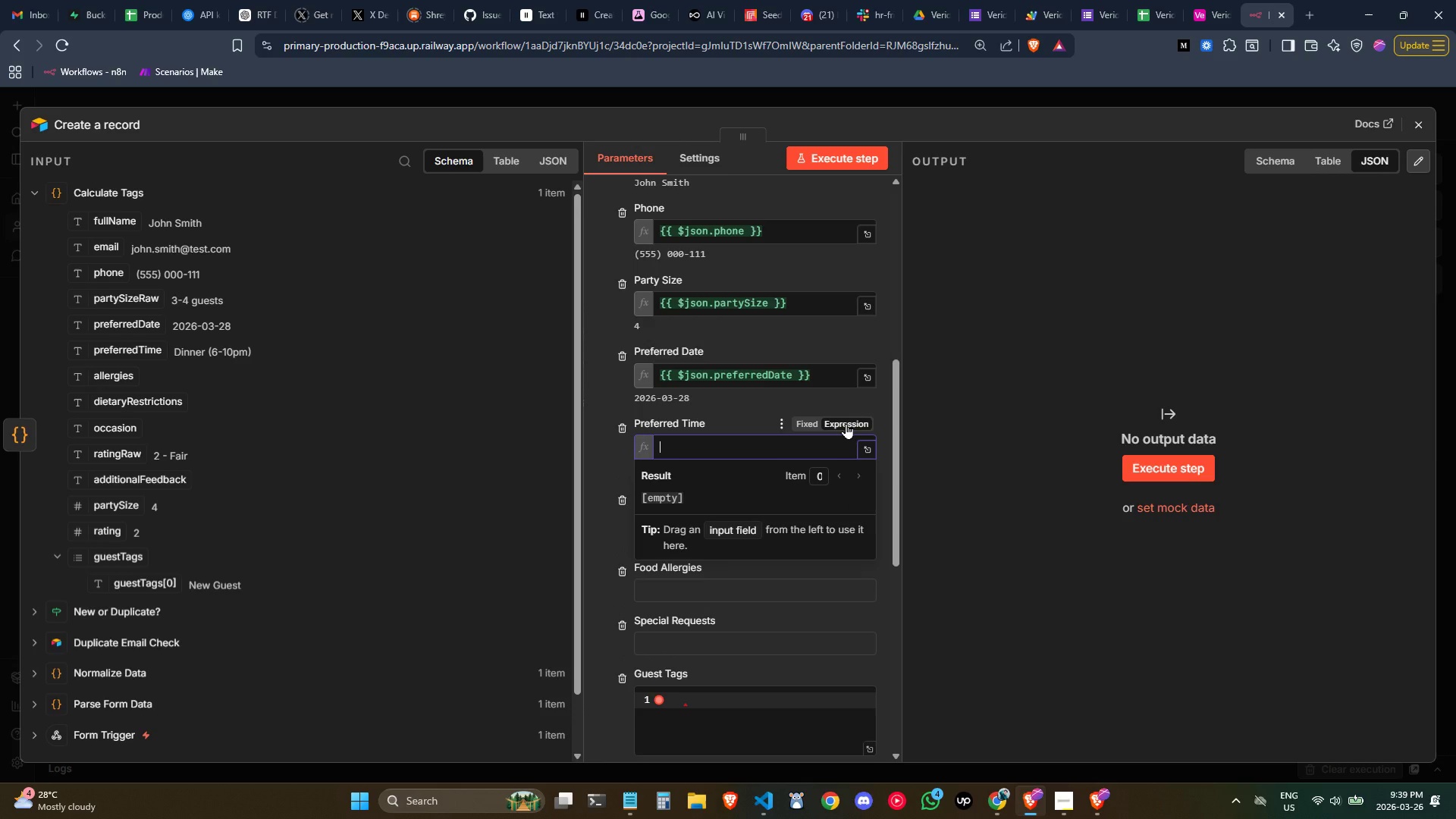 
left_click([805, 422])
 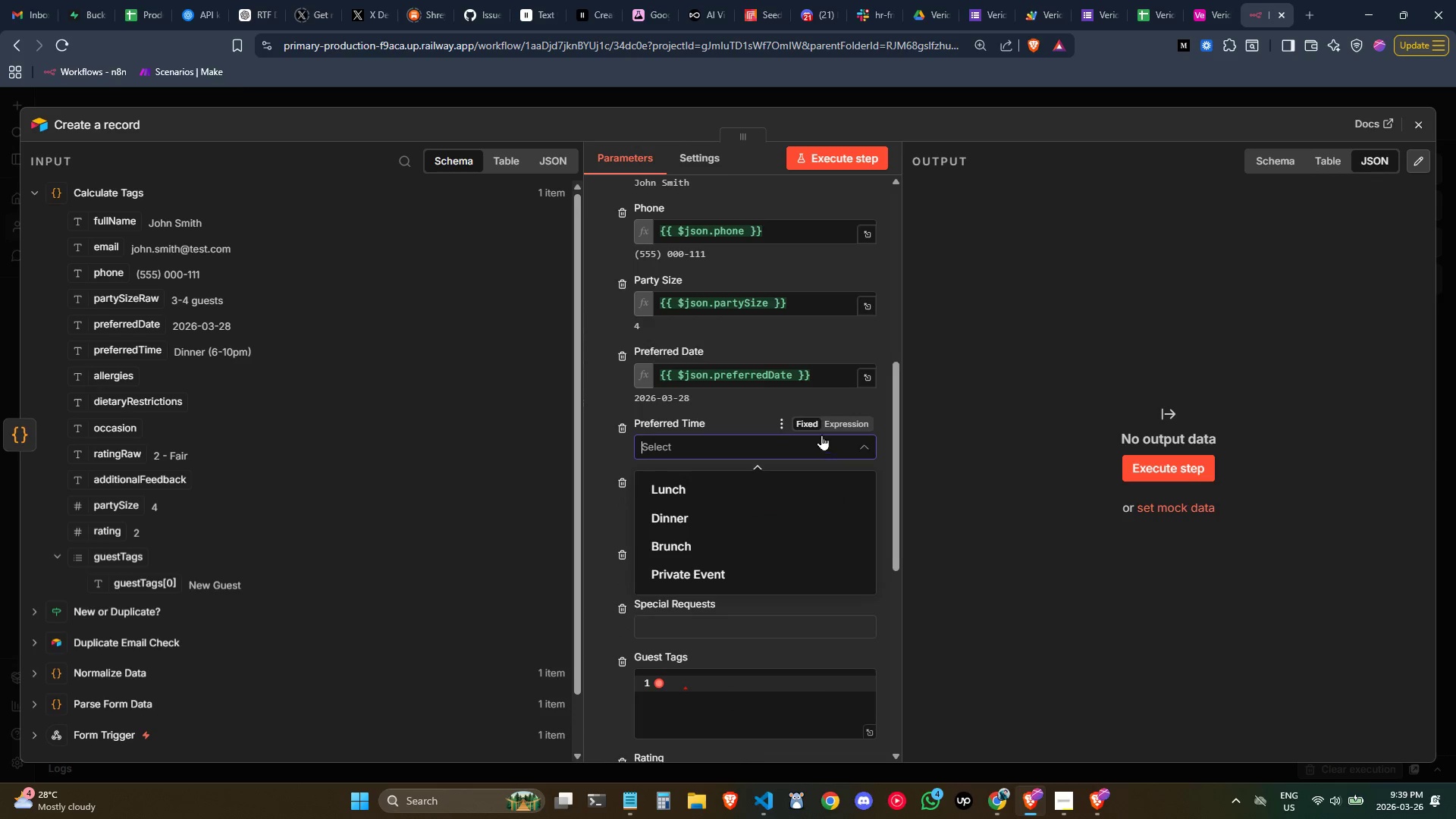 
left_click([833, 424])
 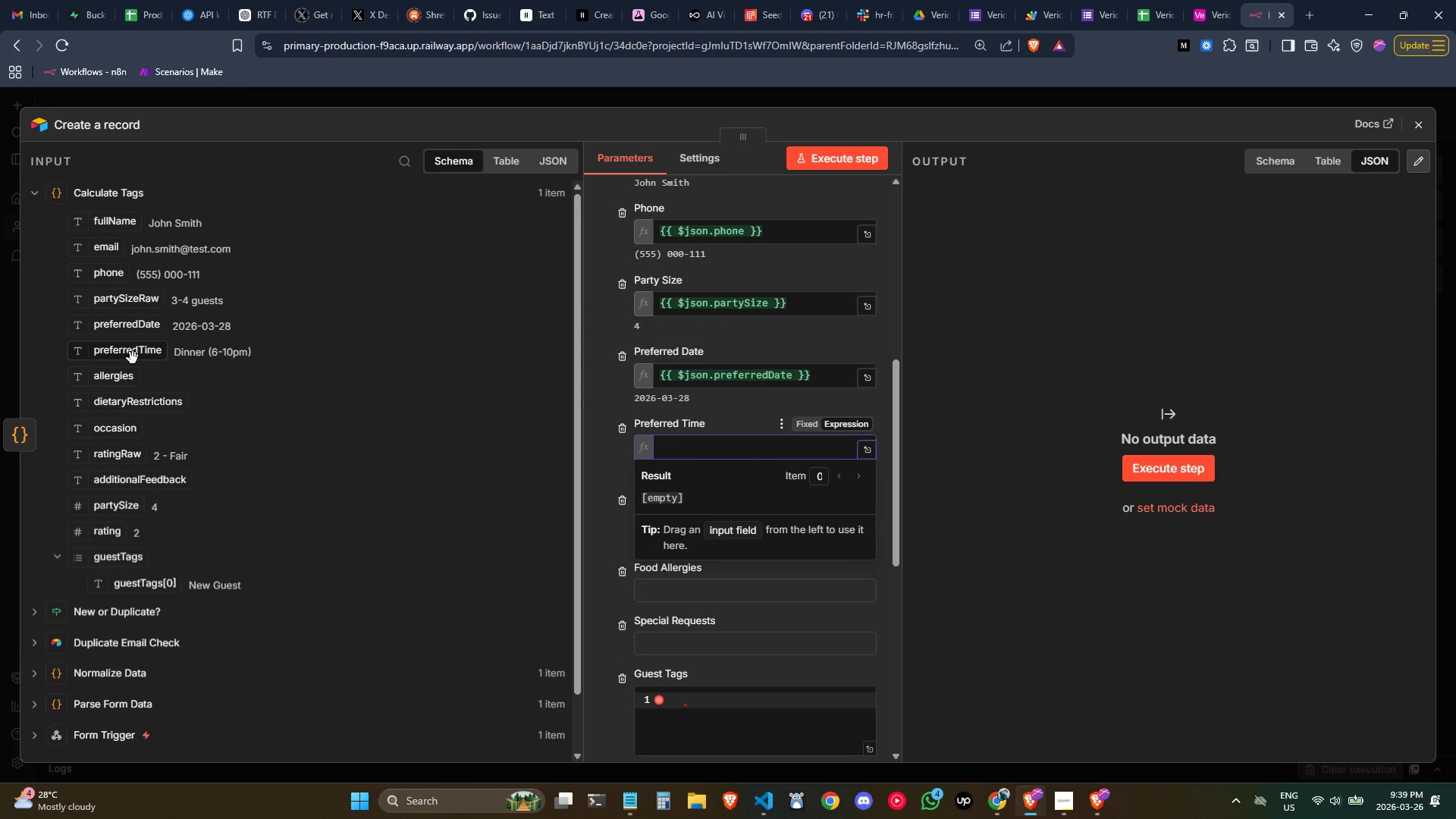 
left_click_drag(start_coordinate=[133, 358], to_coordinate=[541, 473])
 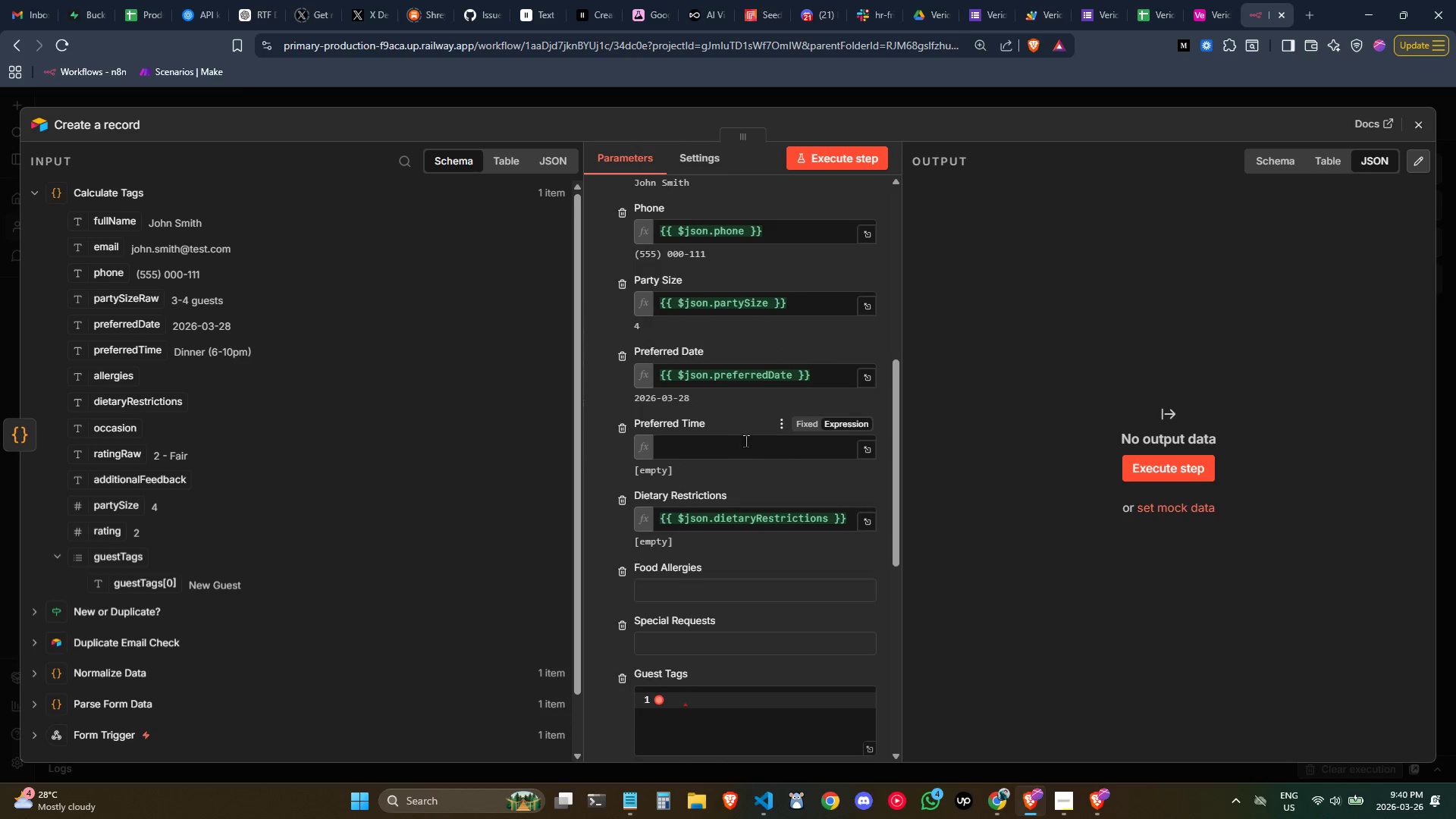 
left_click([758, 457])
 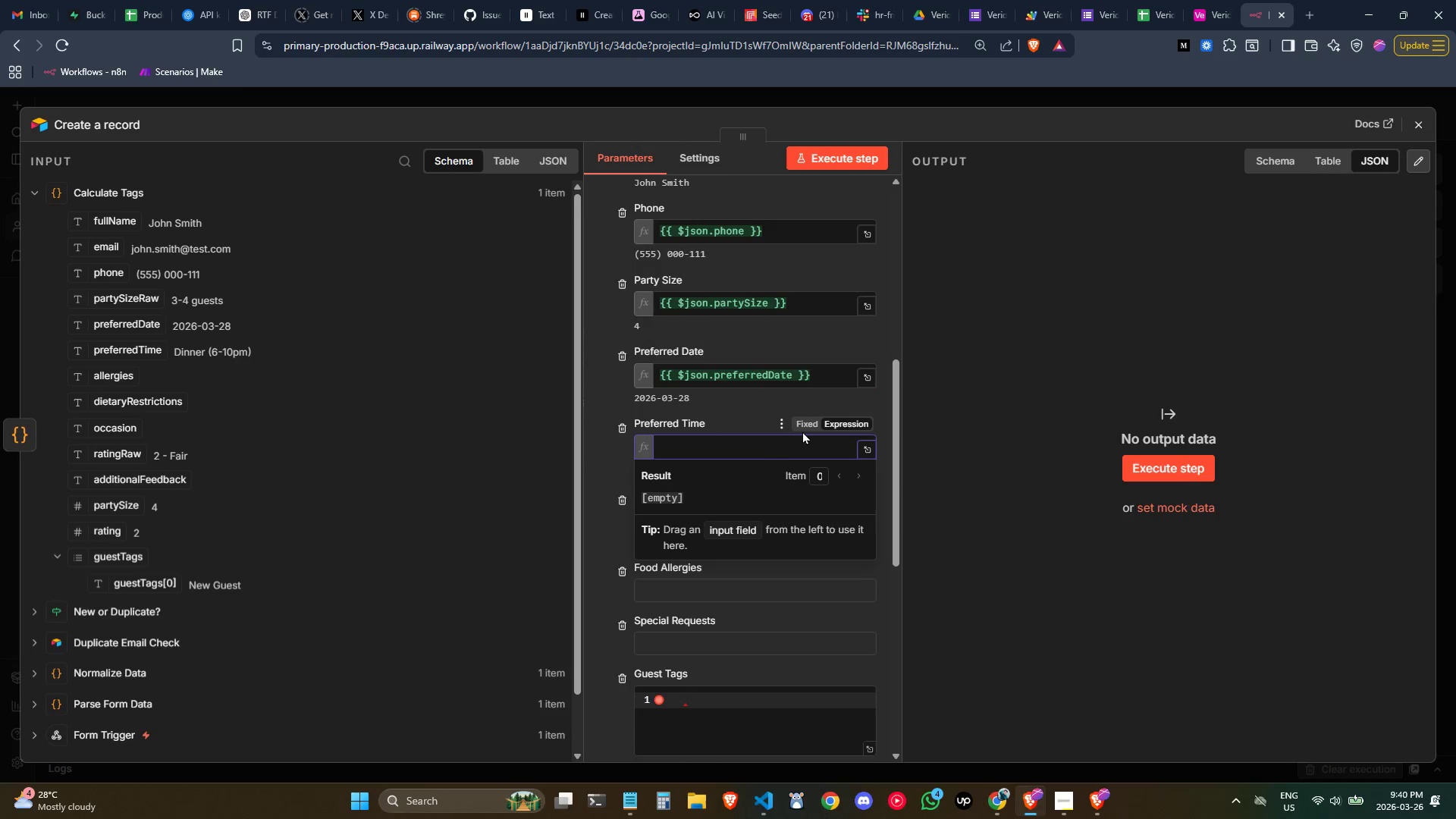 
left_click([801, 425])
 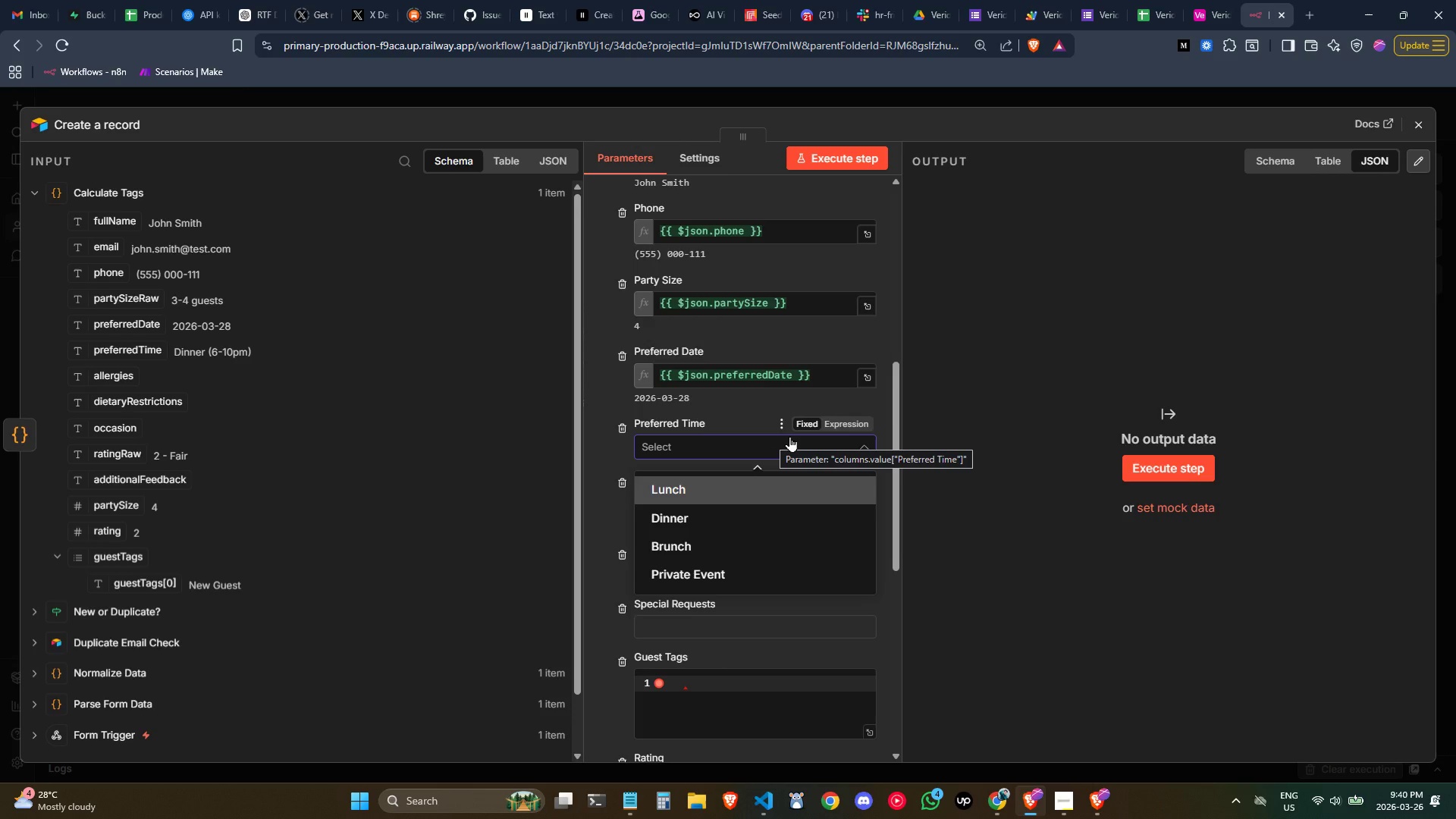 
wait(13.34)
 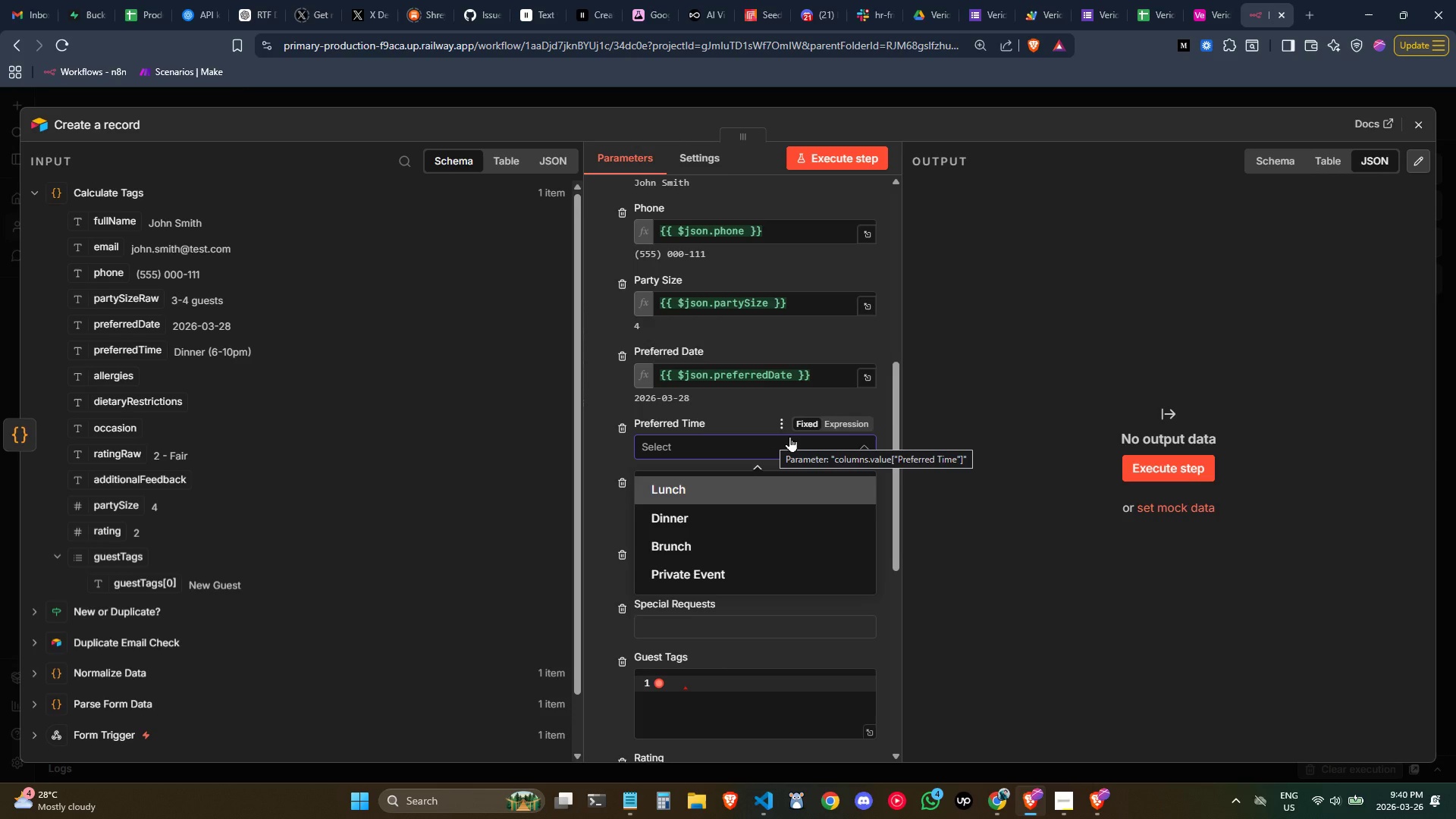 
left_click([967, 473])
 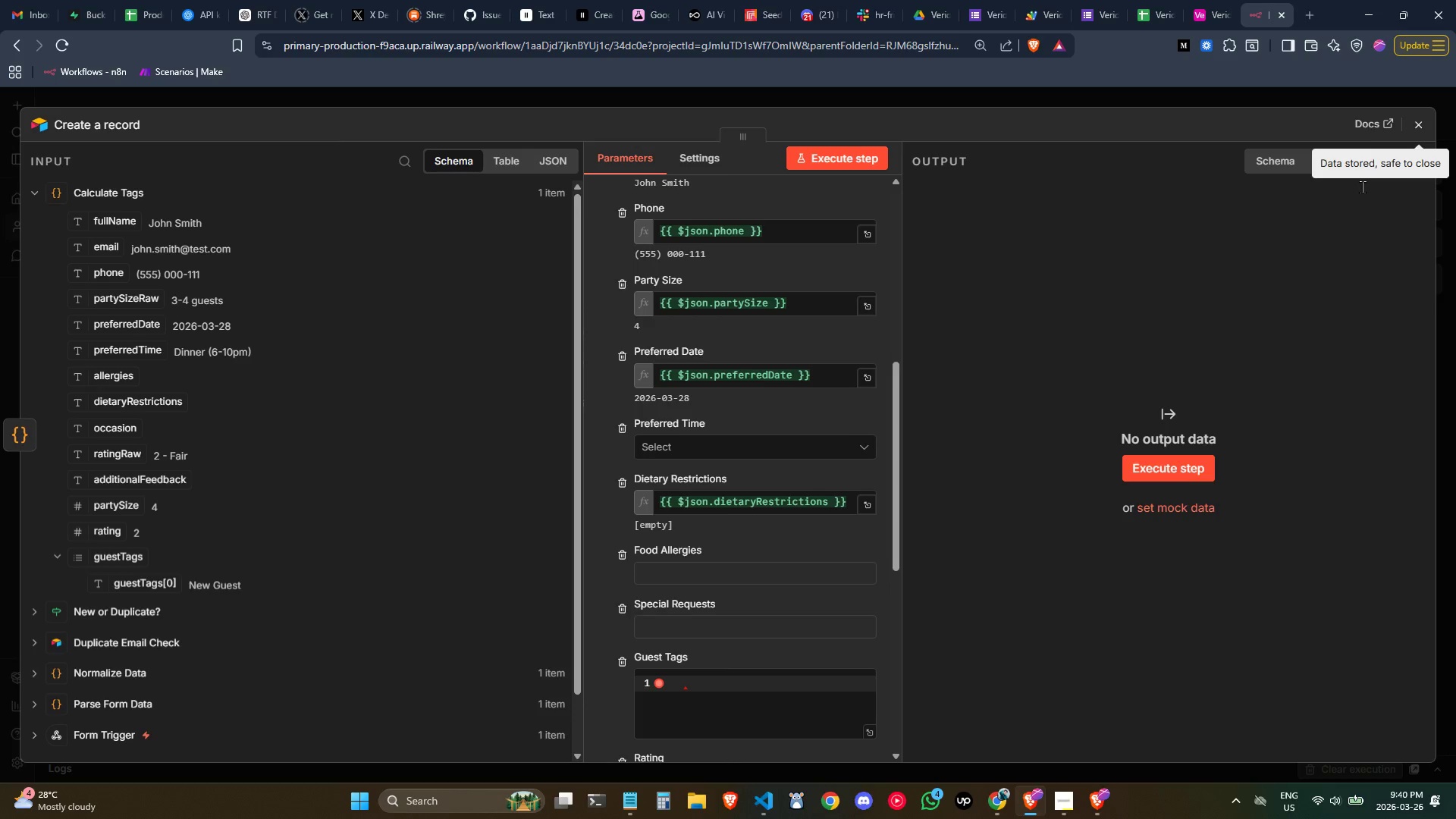 
scroll: coordinate [723, 600], scroll_direction: down, amount: 1.0
 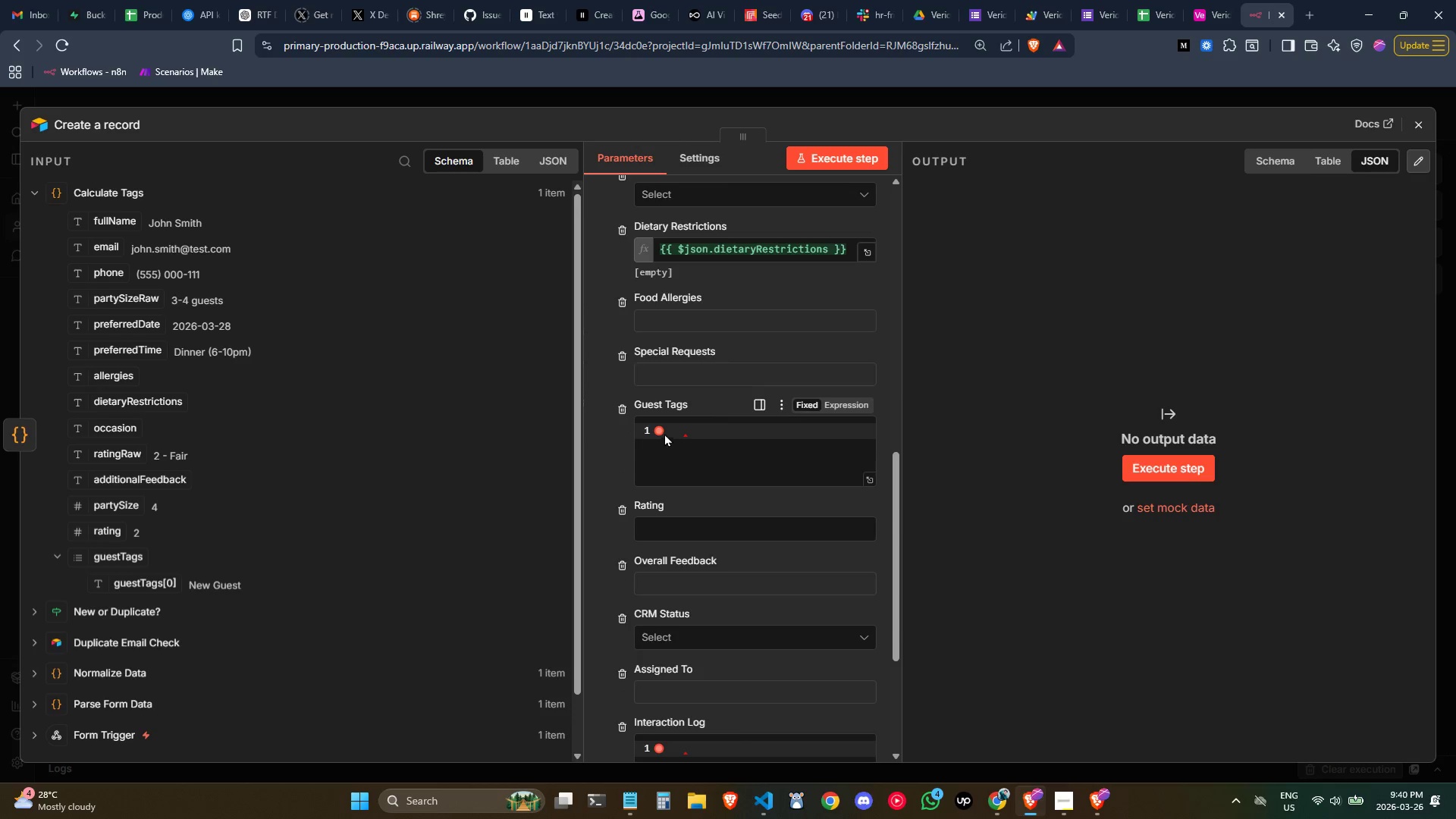 
left_click([659, 430])
 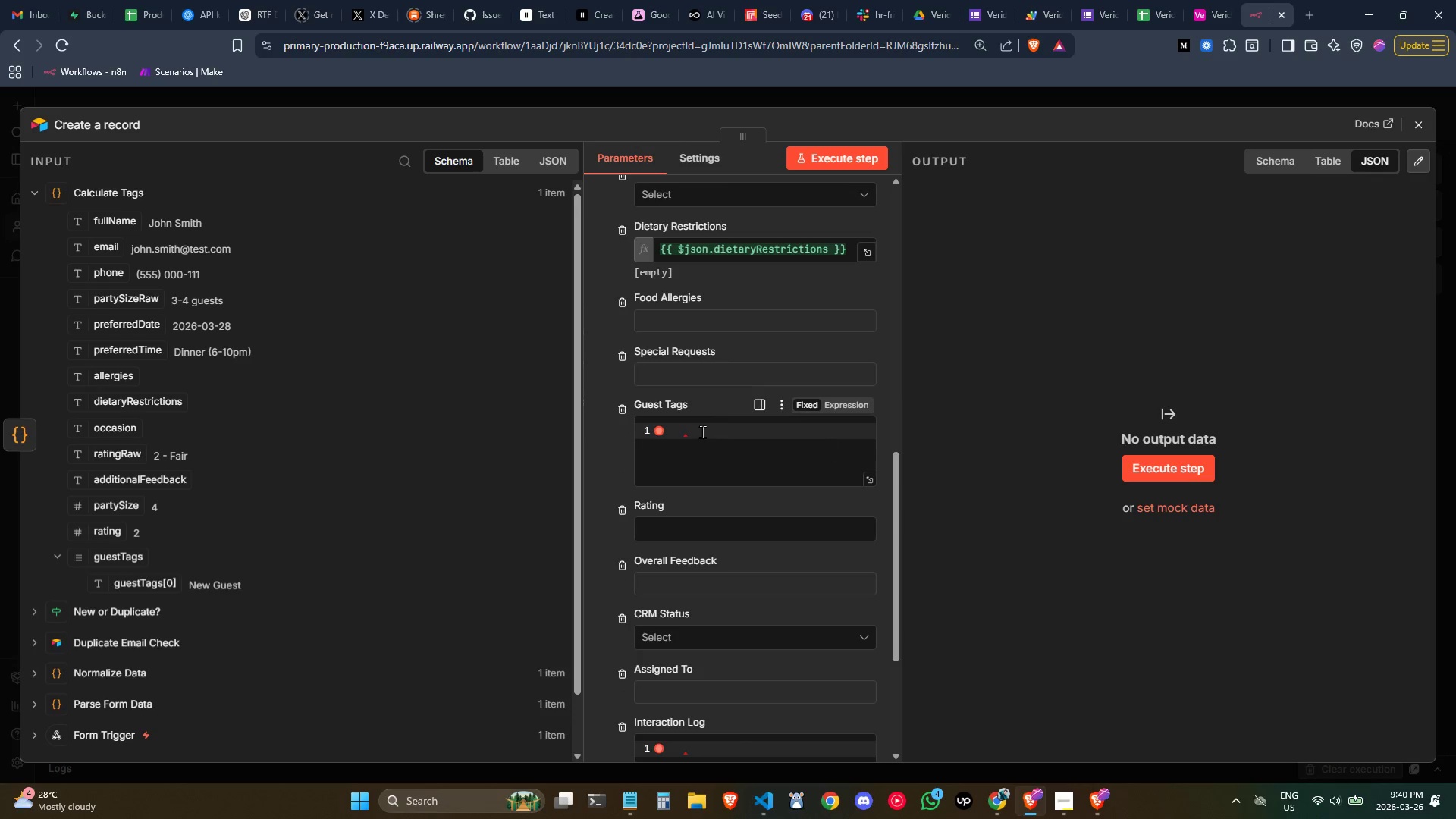 
left_click([723, 430])
 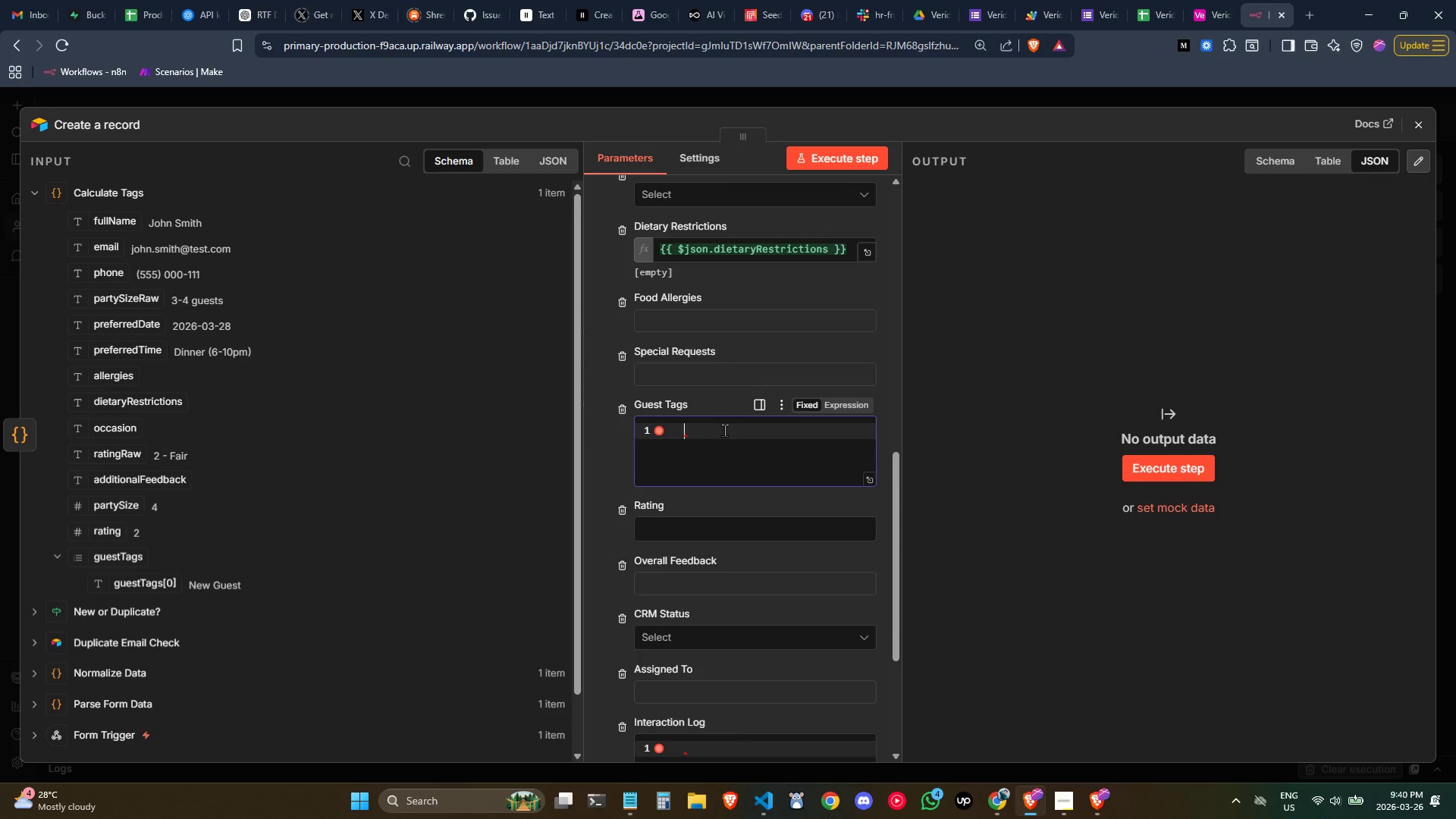 
triple_click([724, 430])
 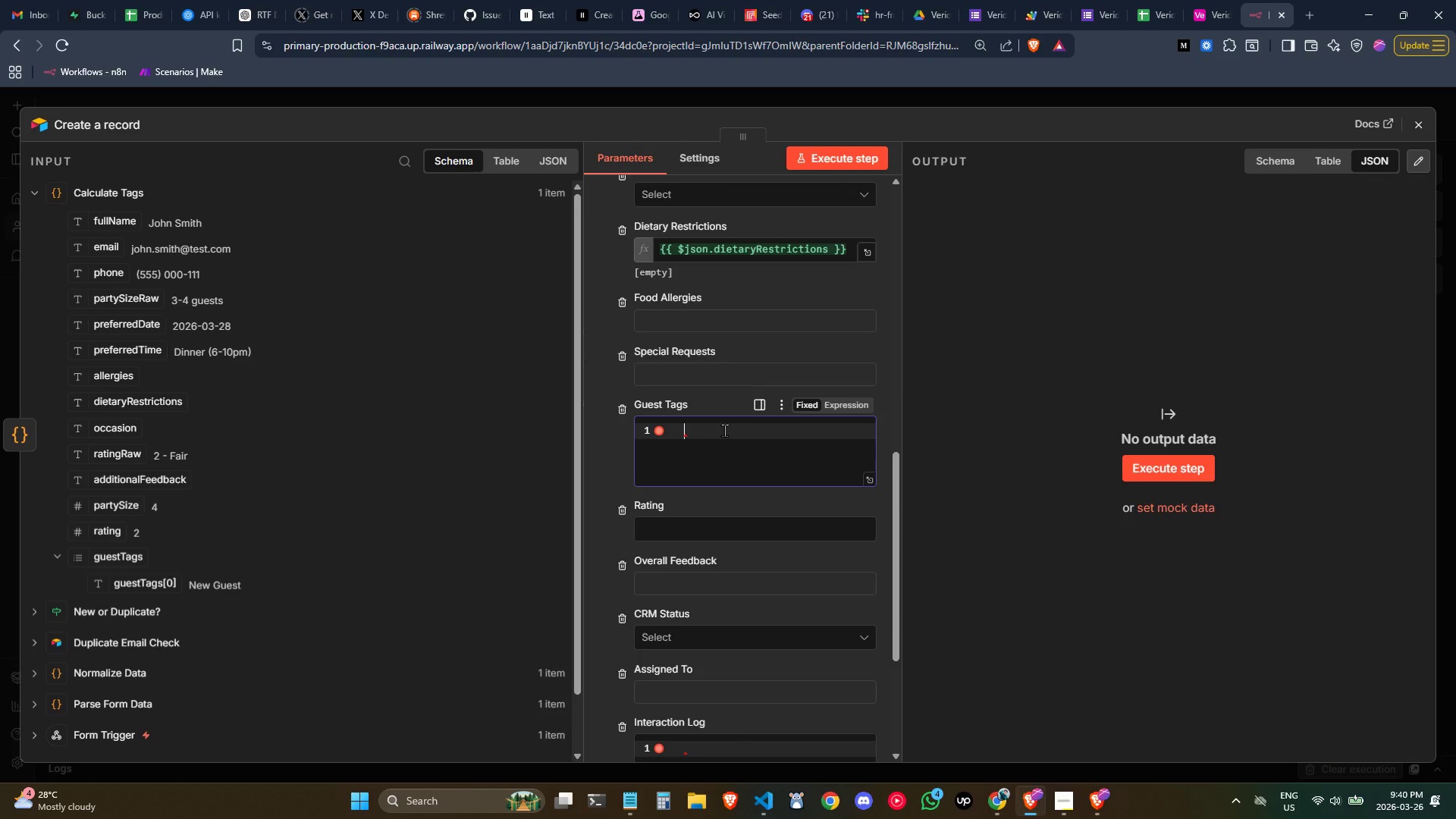 
key(Control+ControlLeft)
 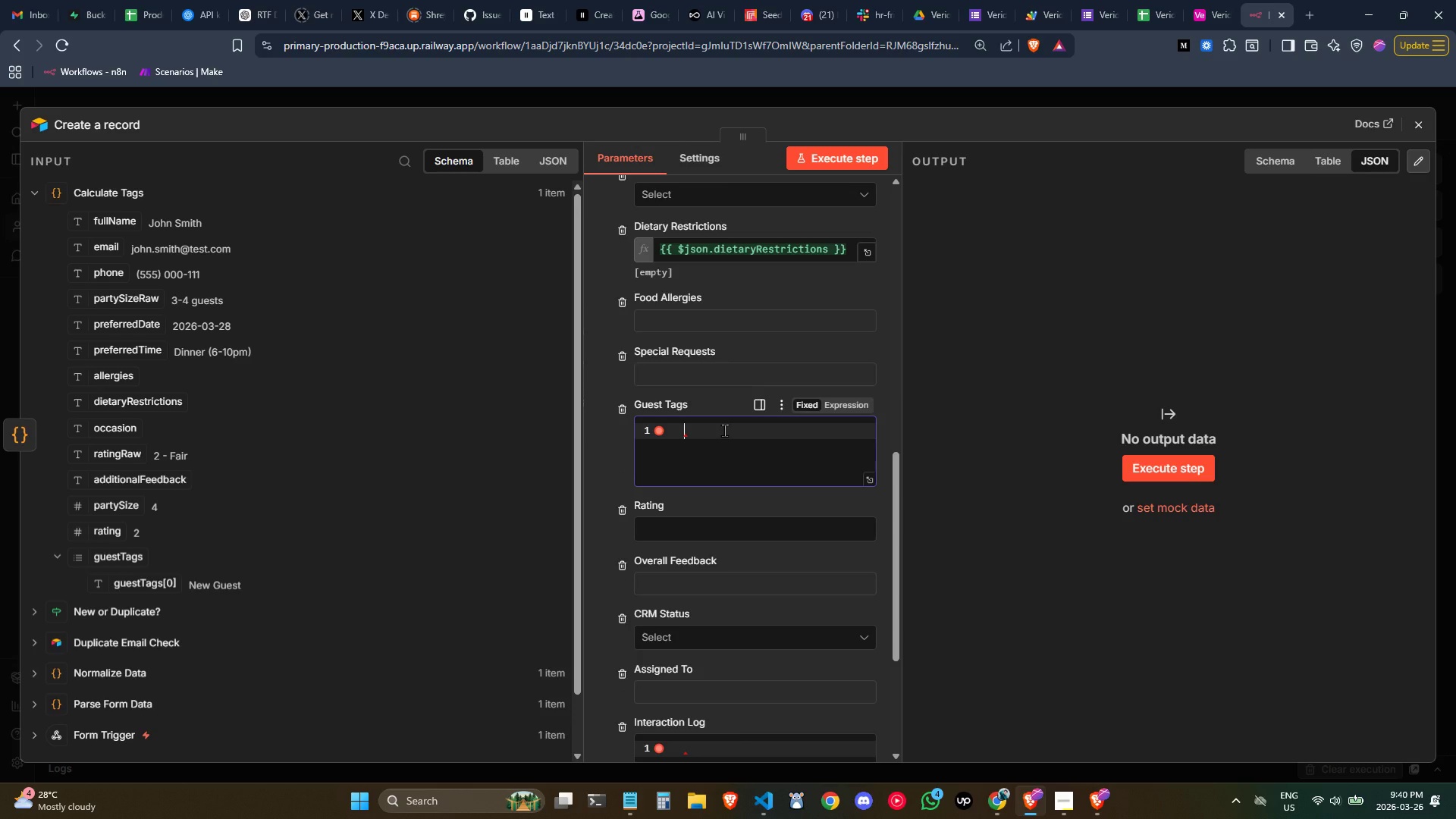 
key(Control+A)
 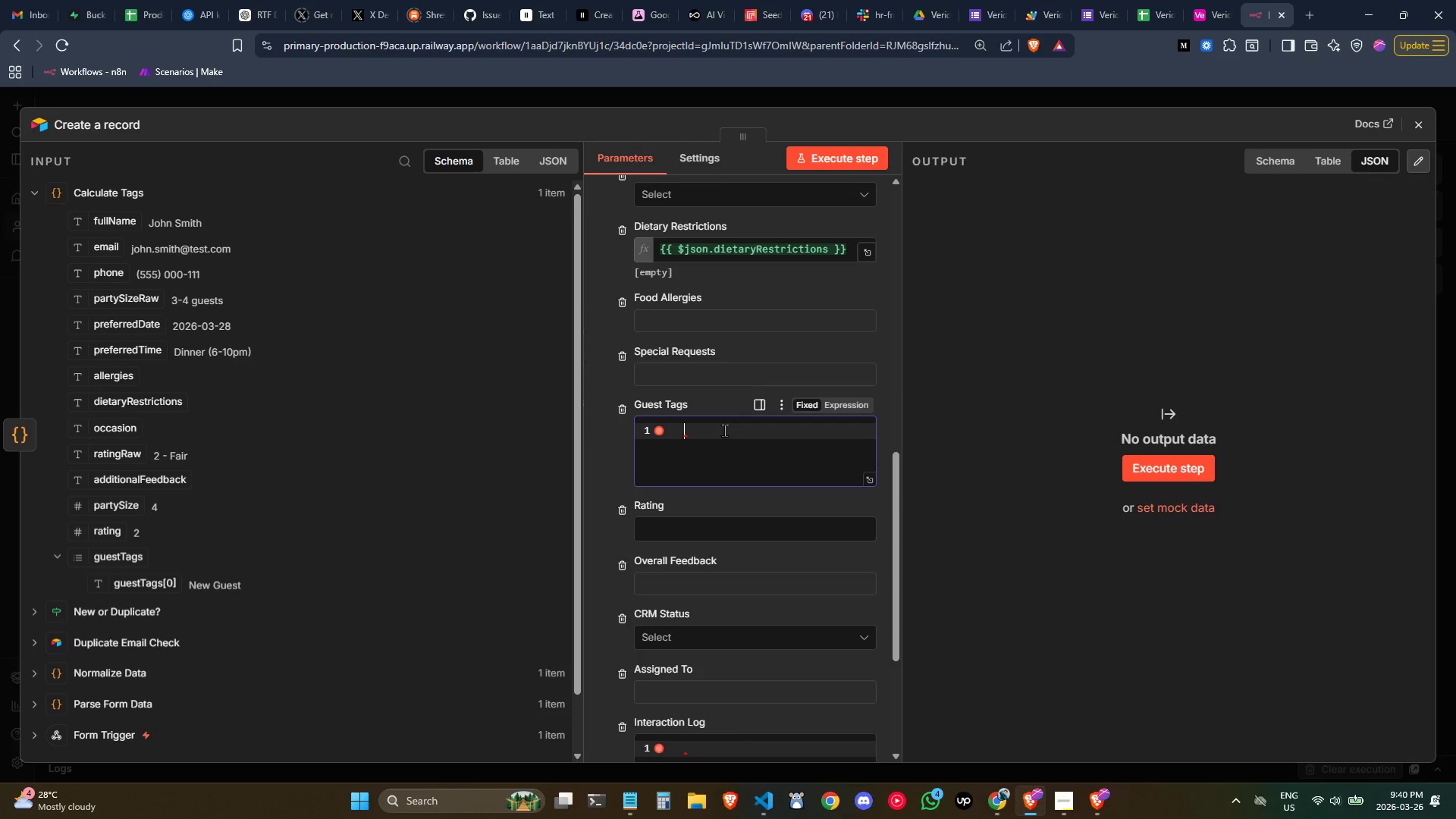 
key(Backspace)
 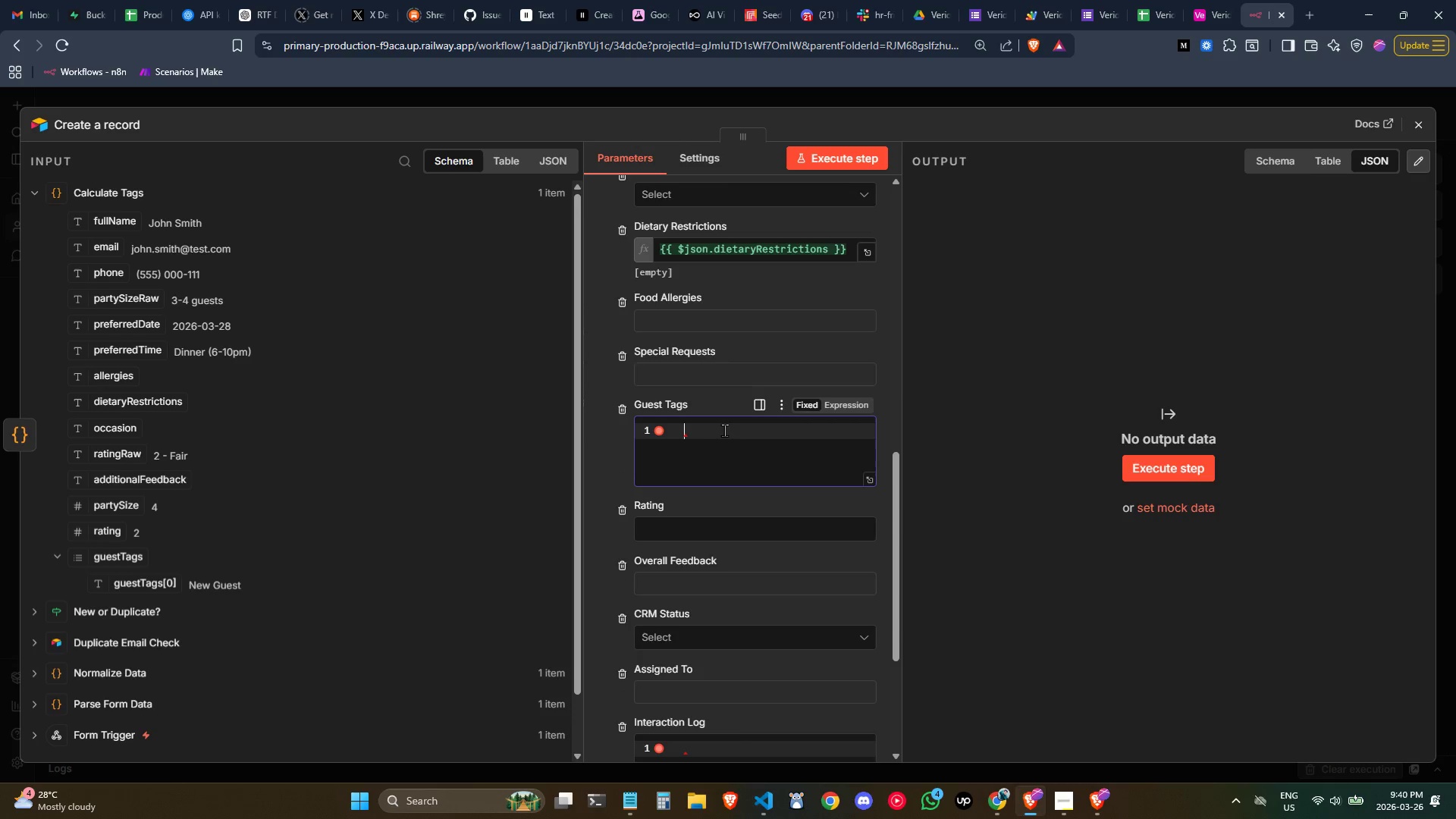 
key(Backspace)
 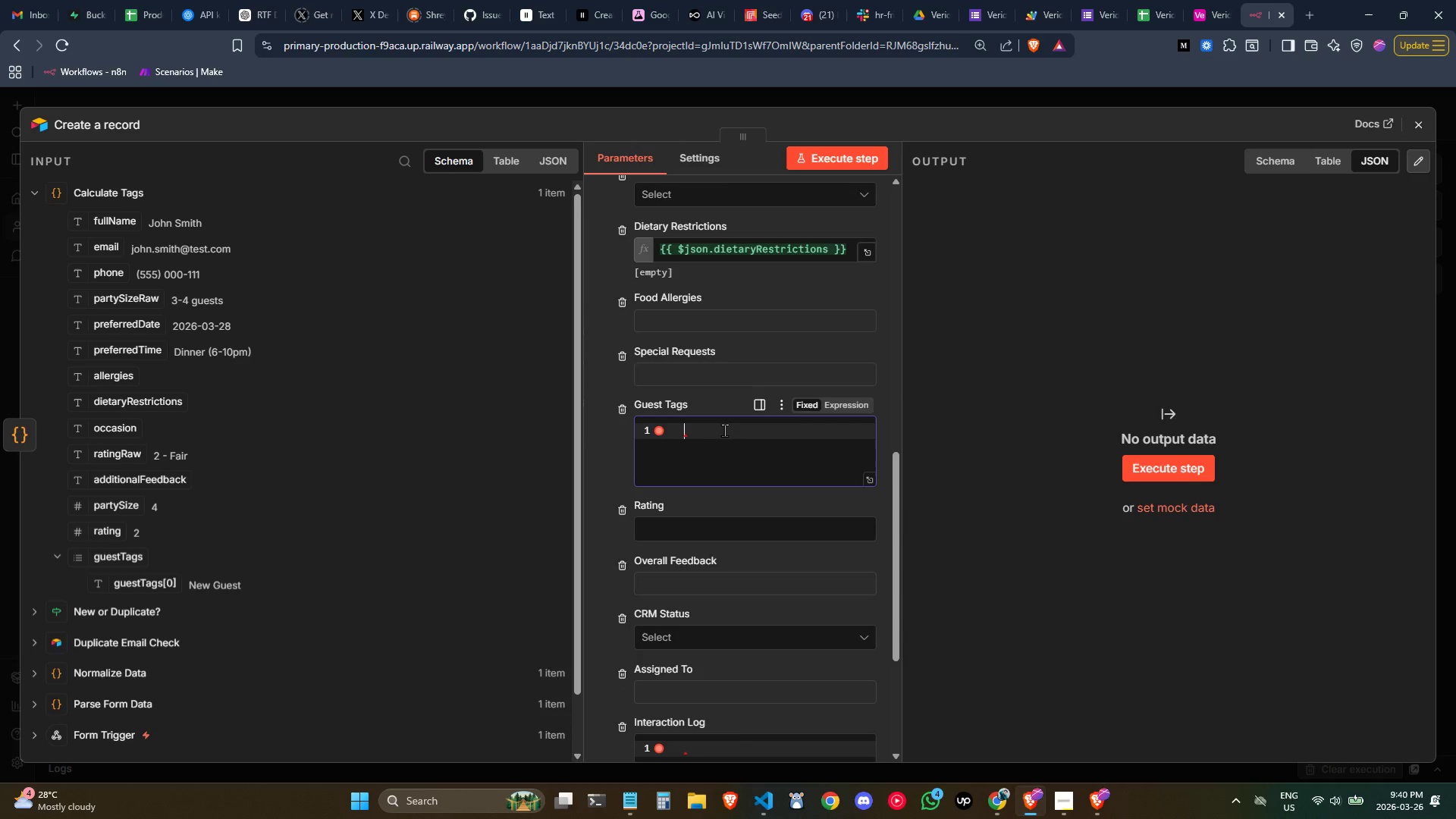 
key(Backspace)
 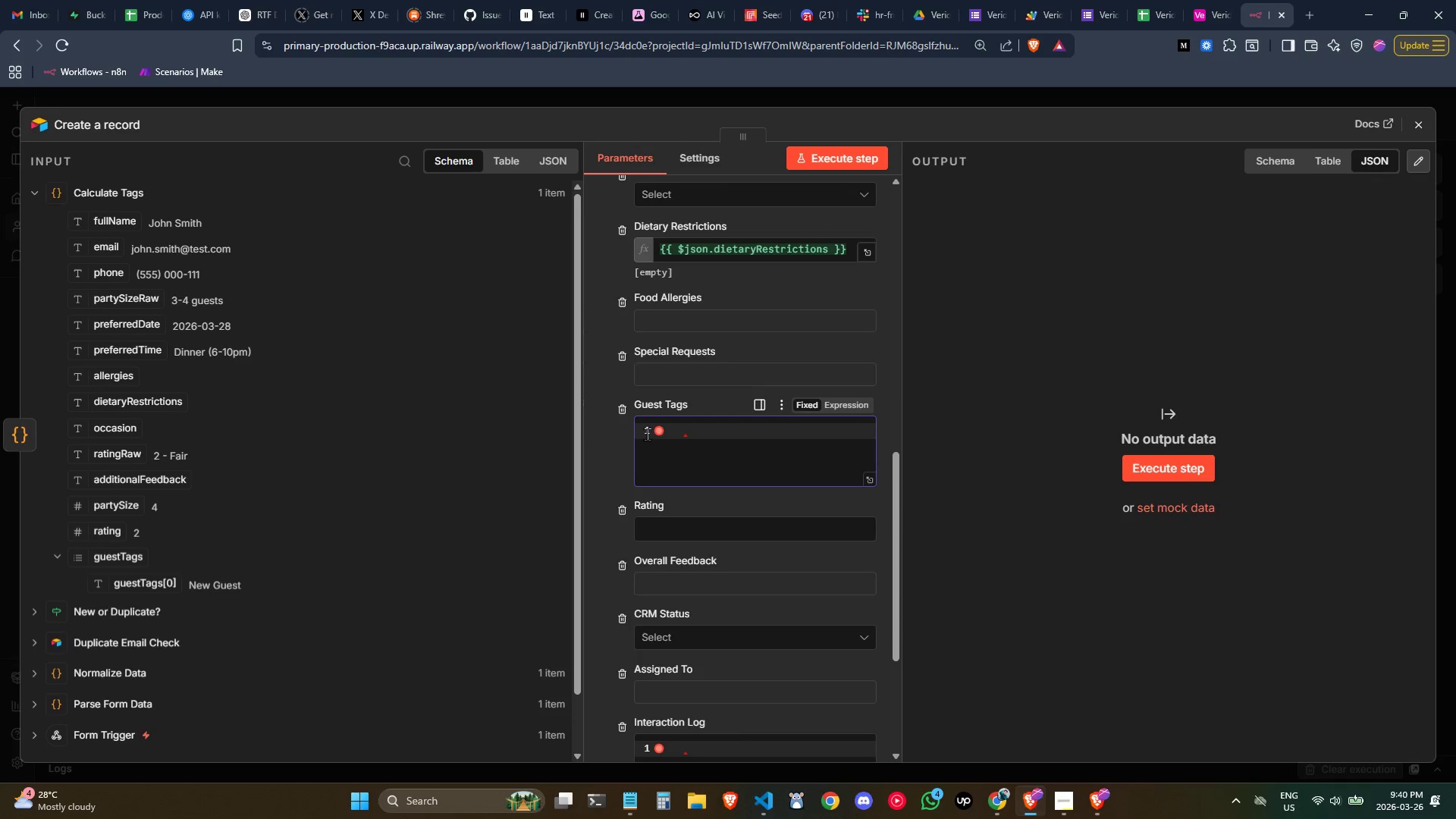 
double_click([661, 433])
 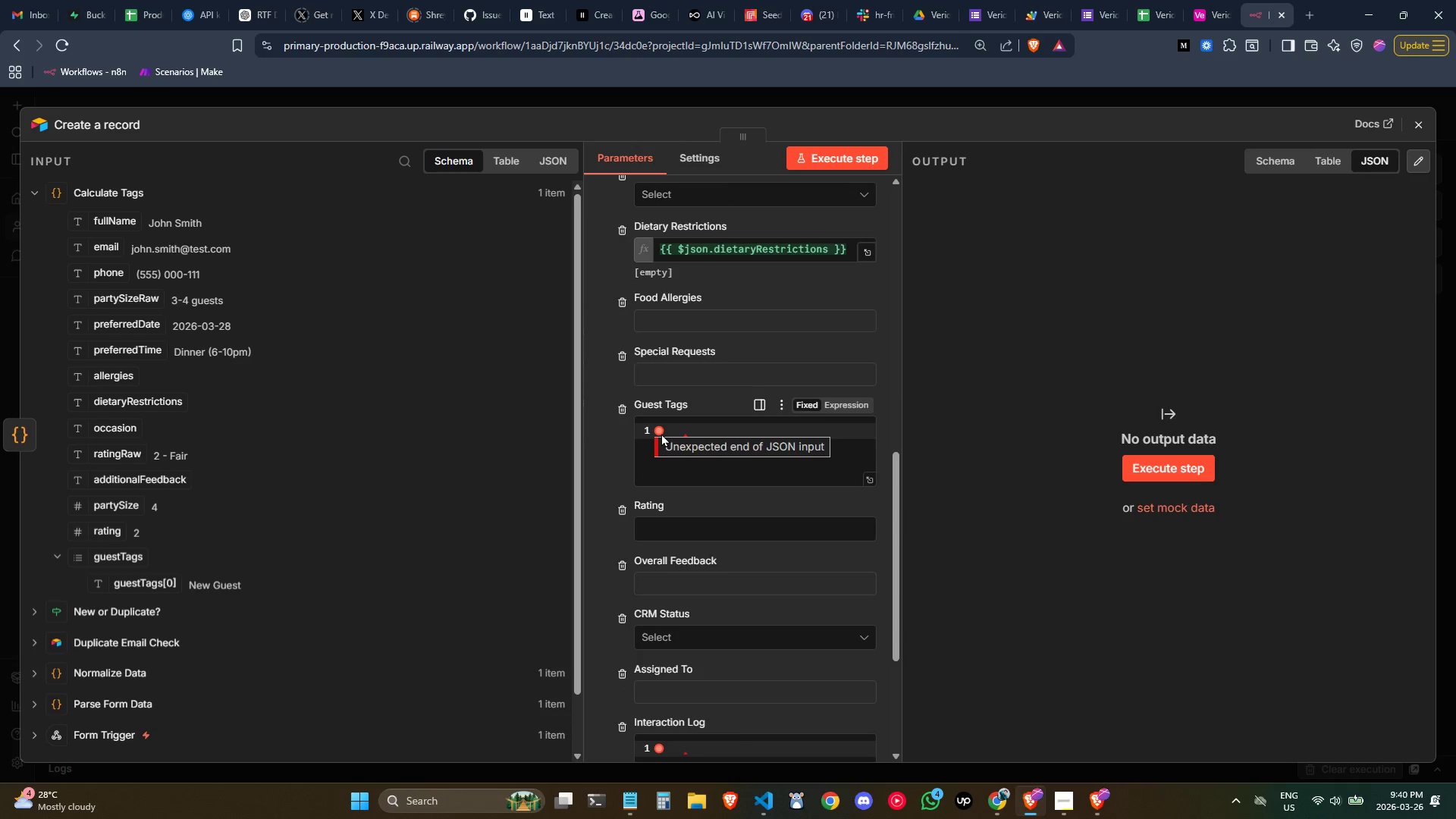 
triple_click([661, 433])
 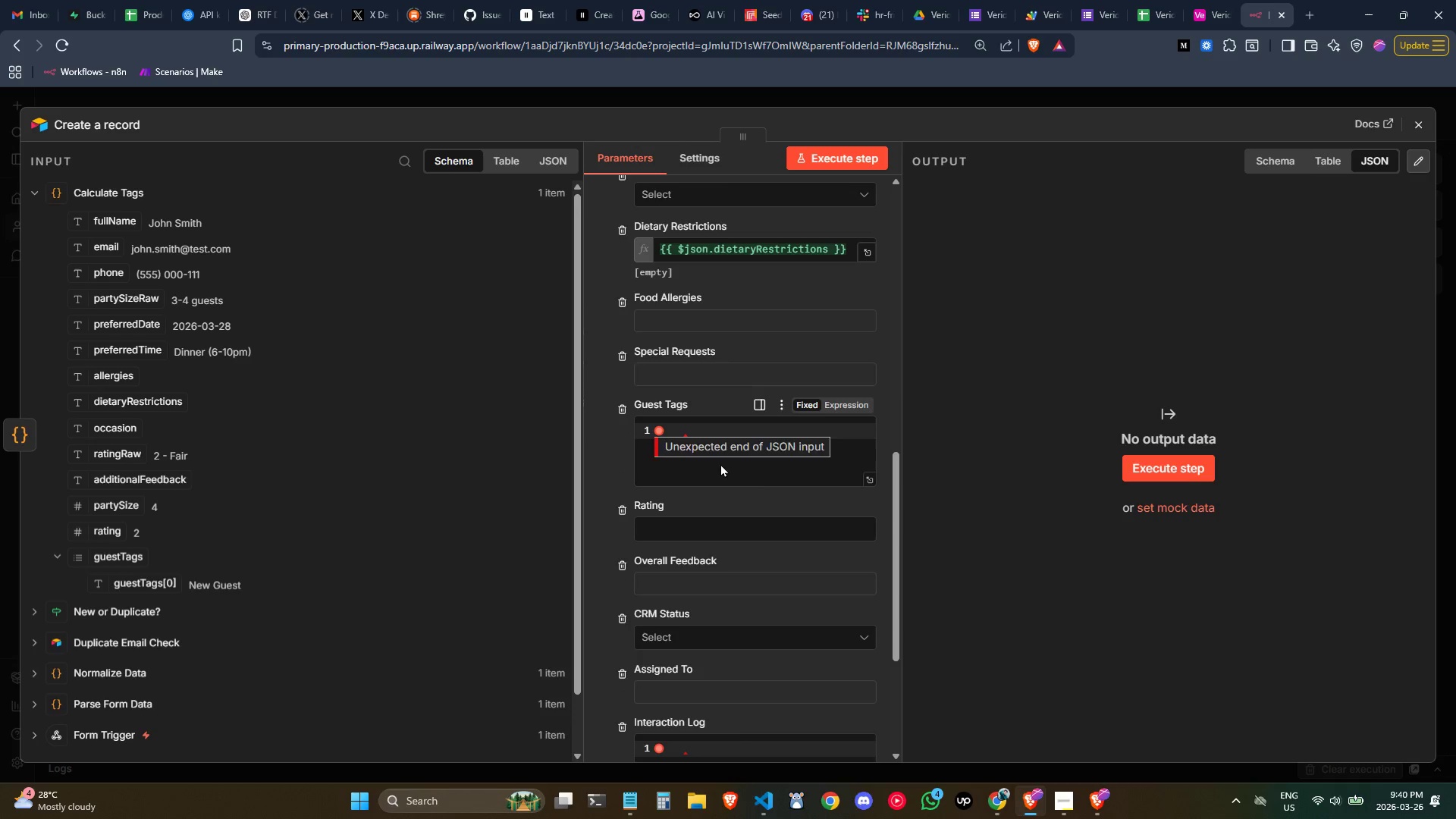 
left_click([757, 479])
 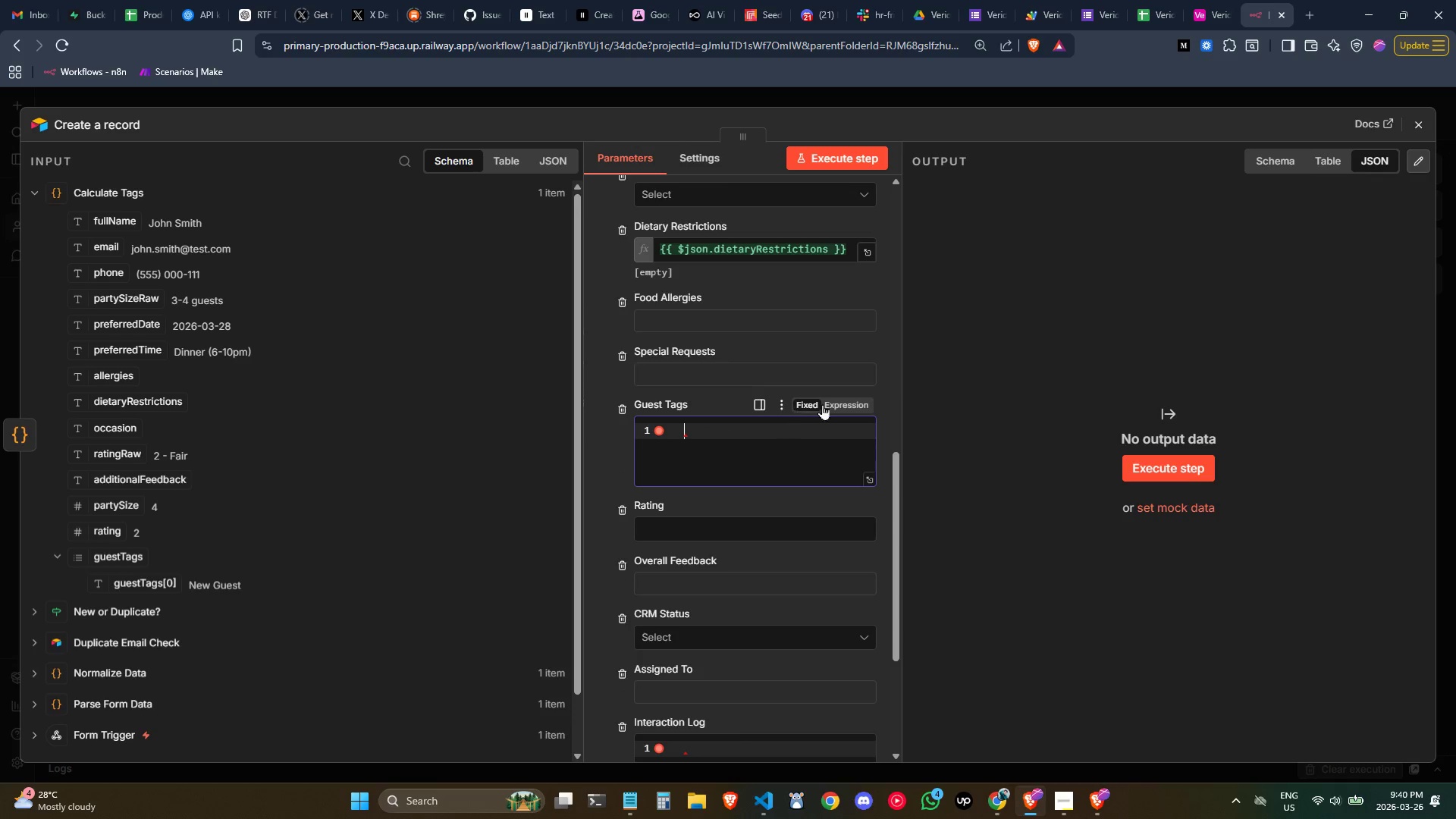 
left_click([840, 402])
 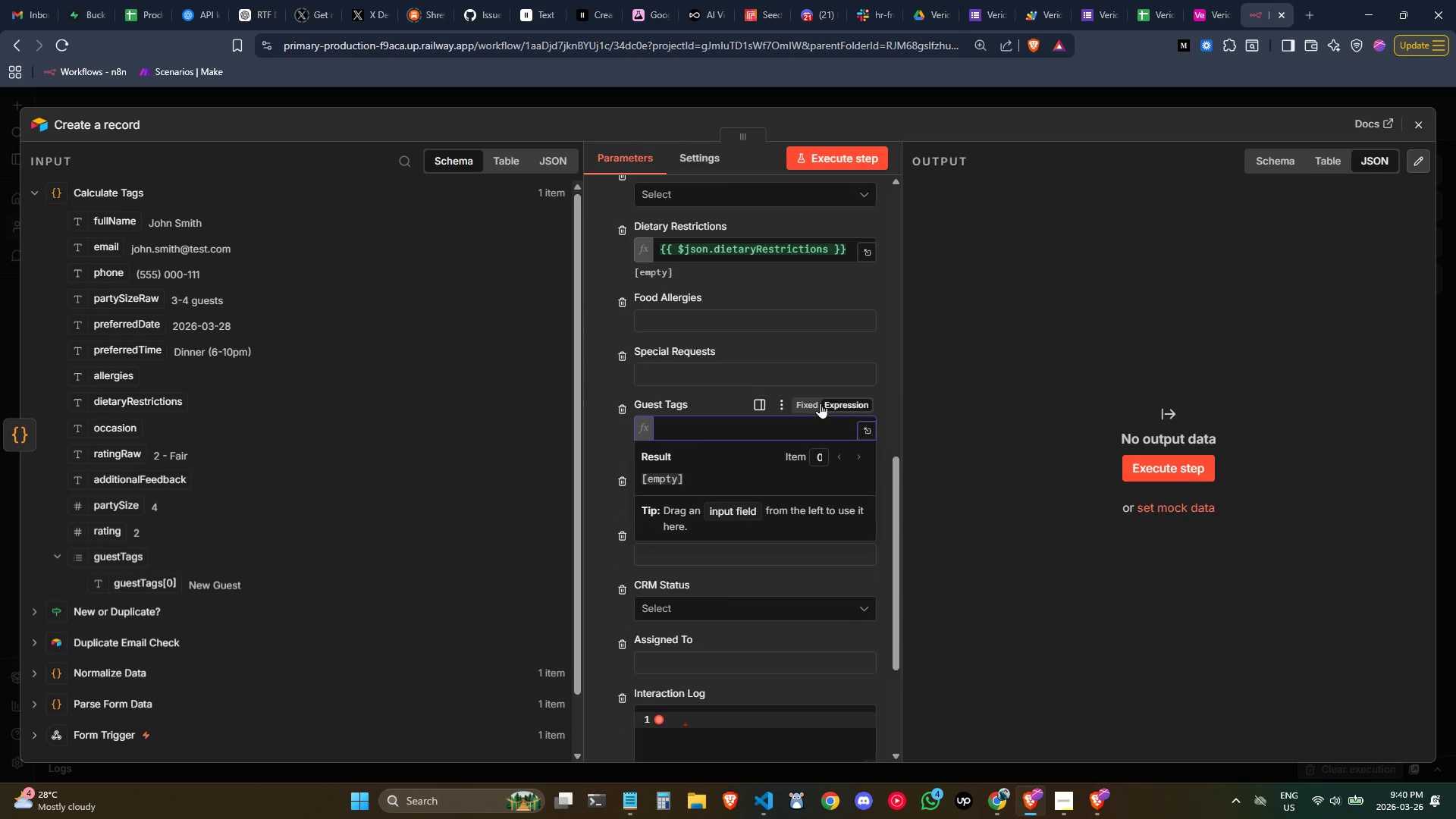 
left_click([817, 402])
 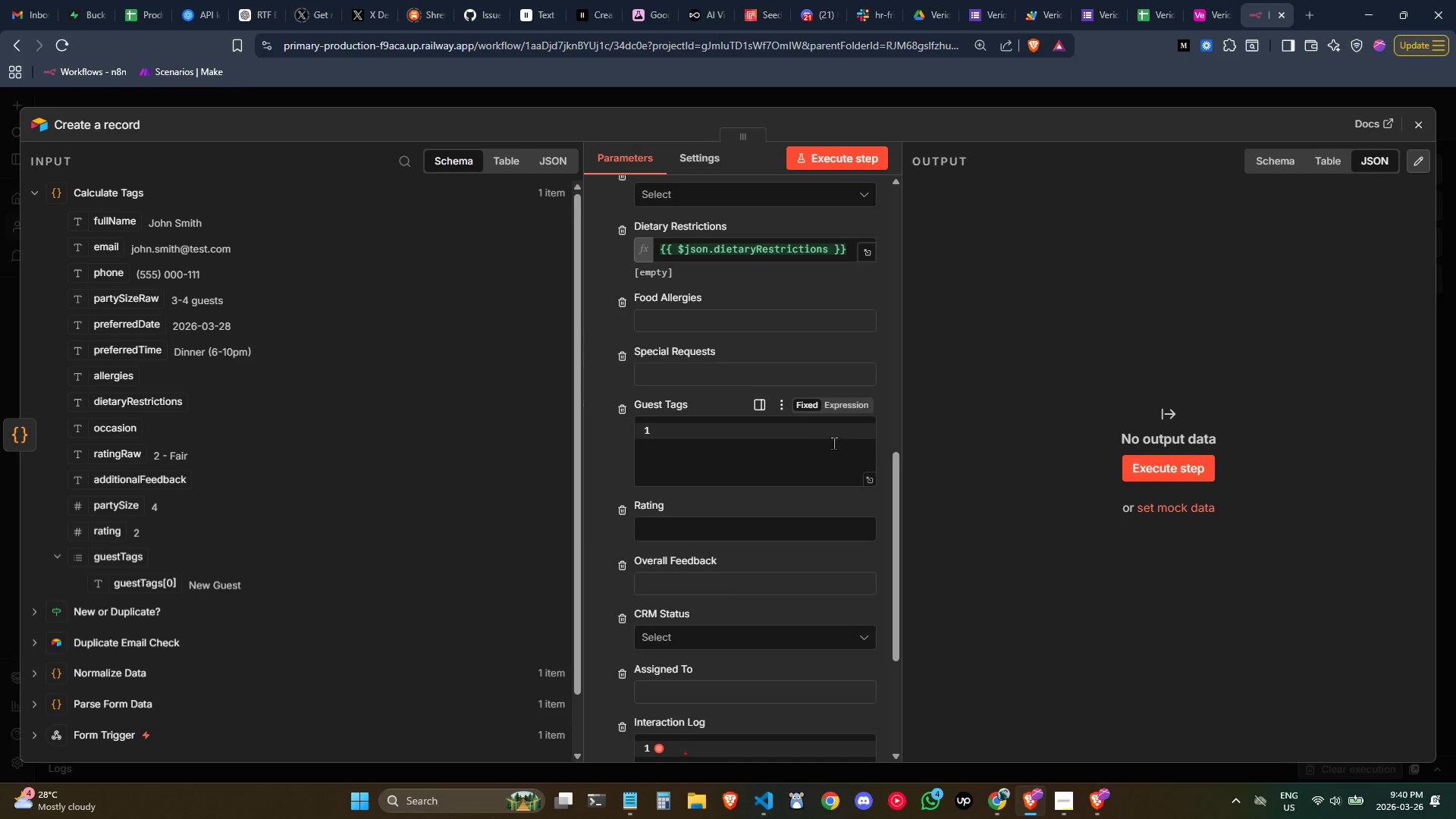 
left_click([811, 439])
 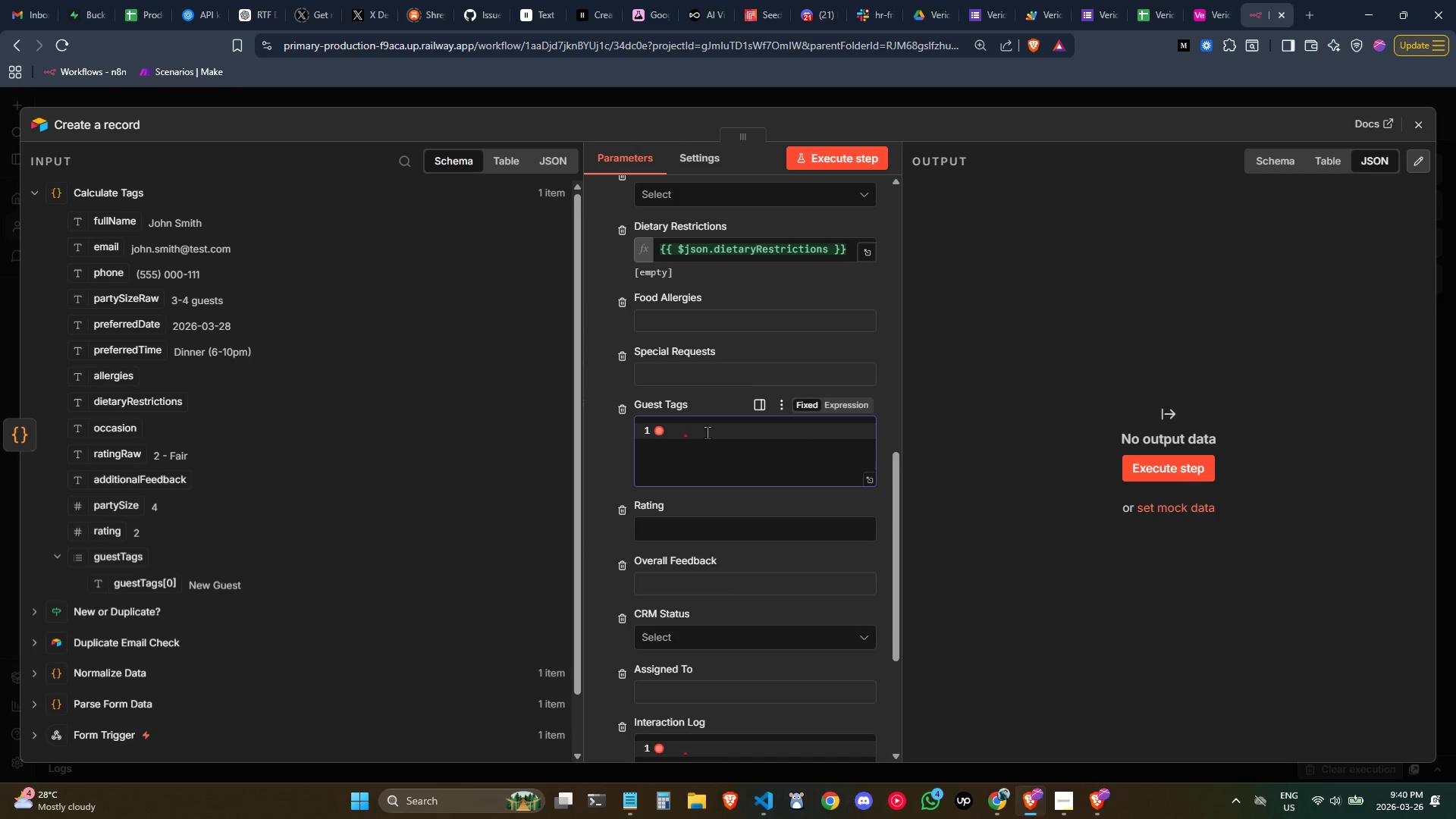 
mouse_move([666, 435])
 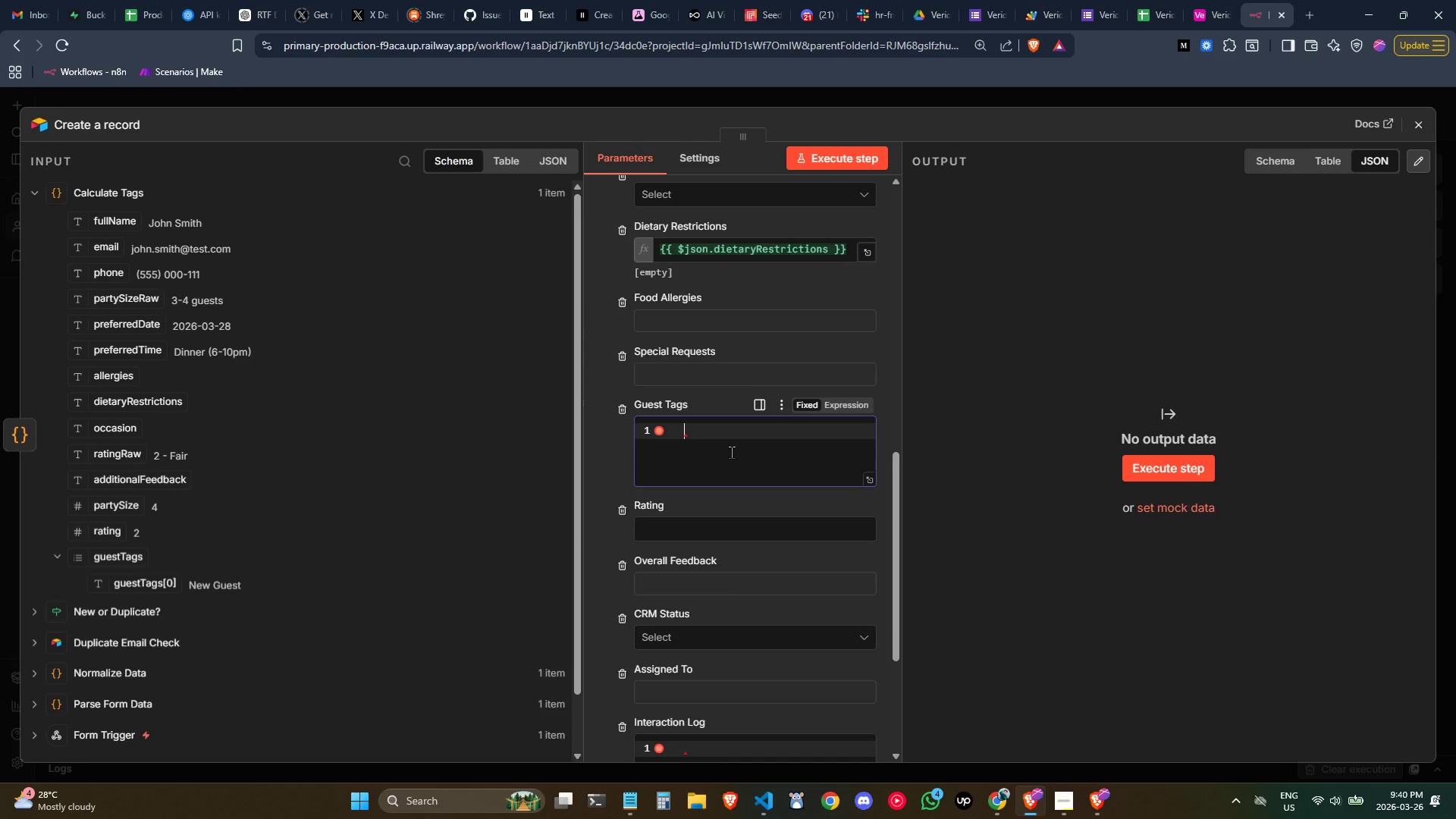 
key(Control+ControlLeft)
 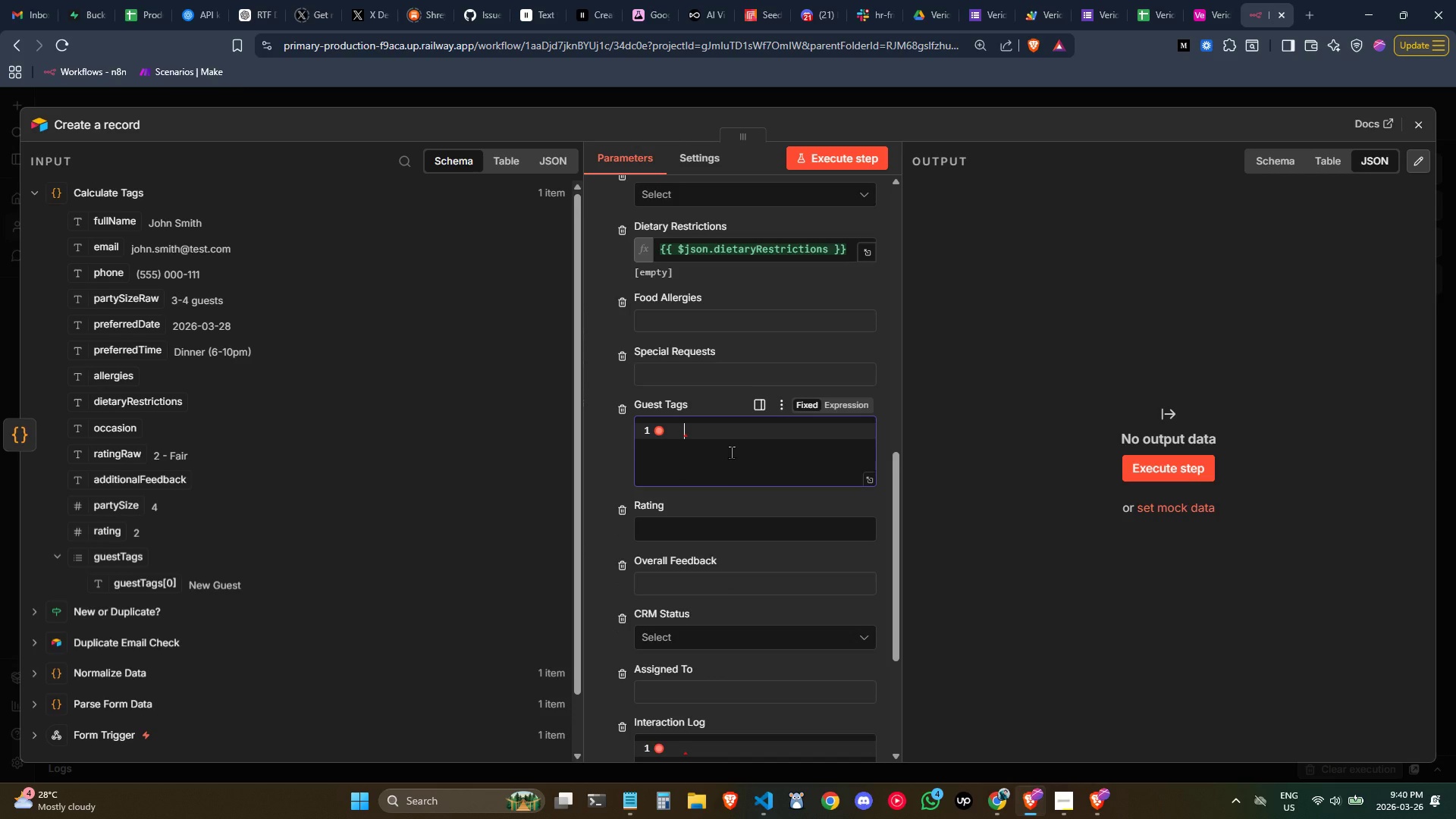 
key(Shift+BracketLeft)
 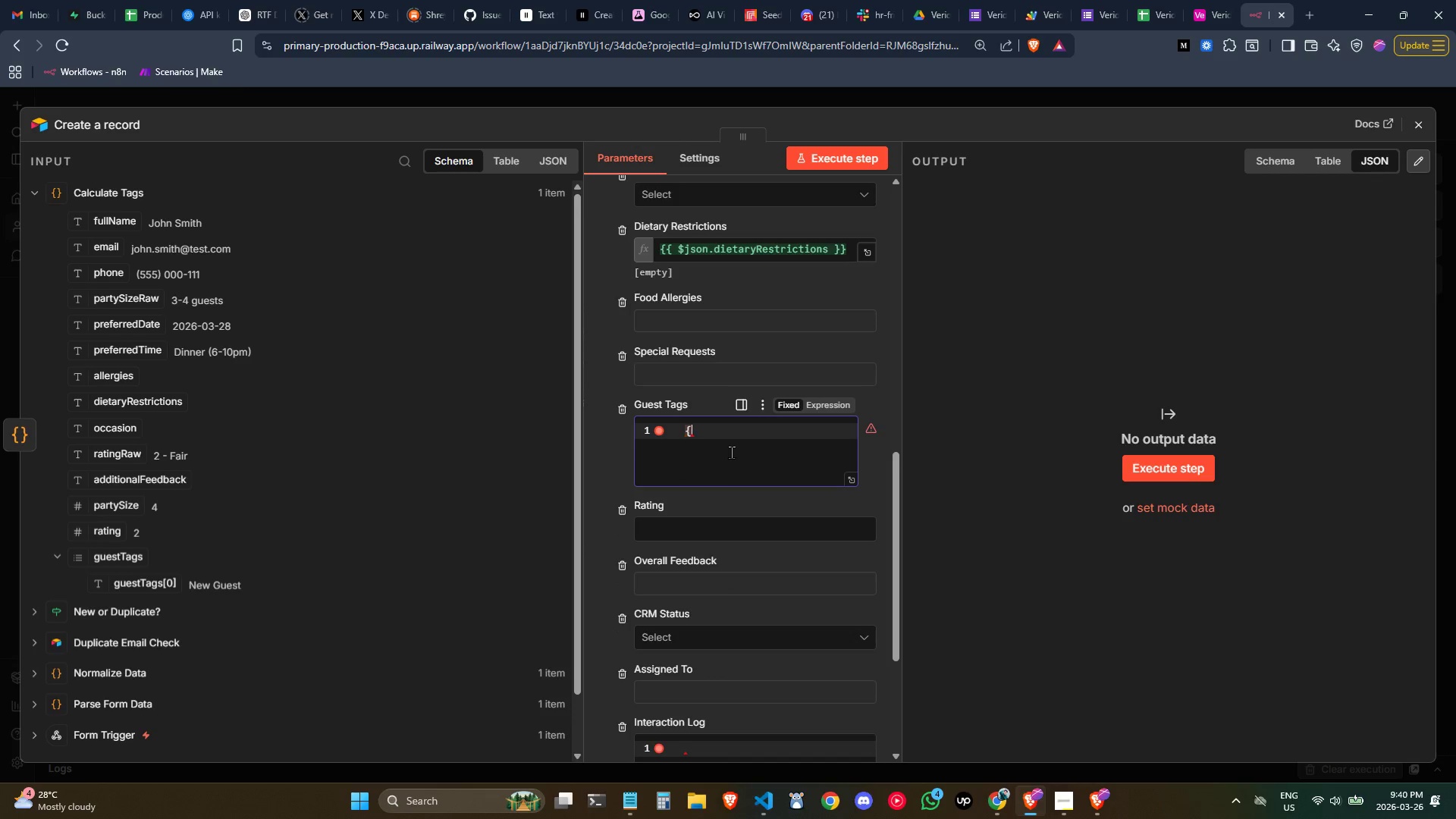 
key(Shift+BracketRight)
 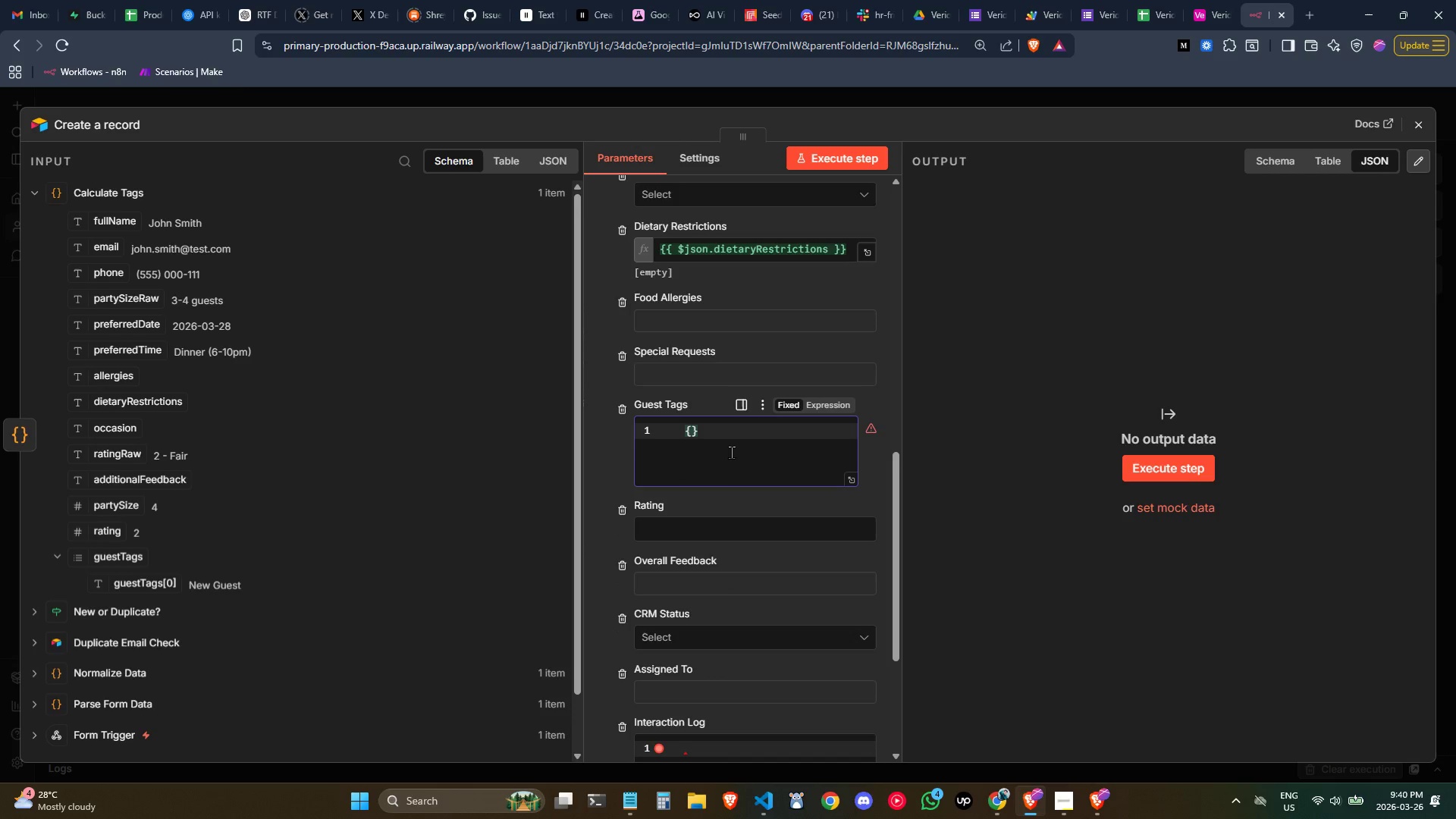 
key(ArrowLeft)
 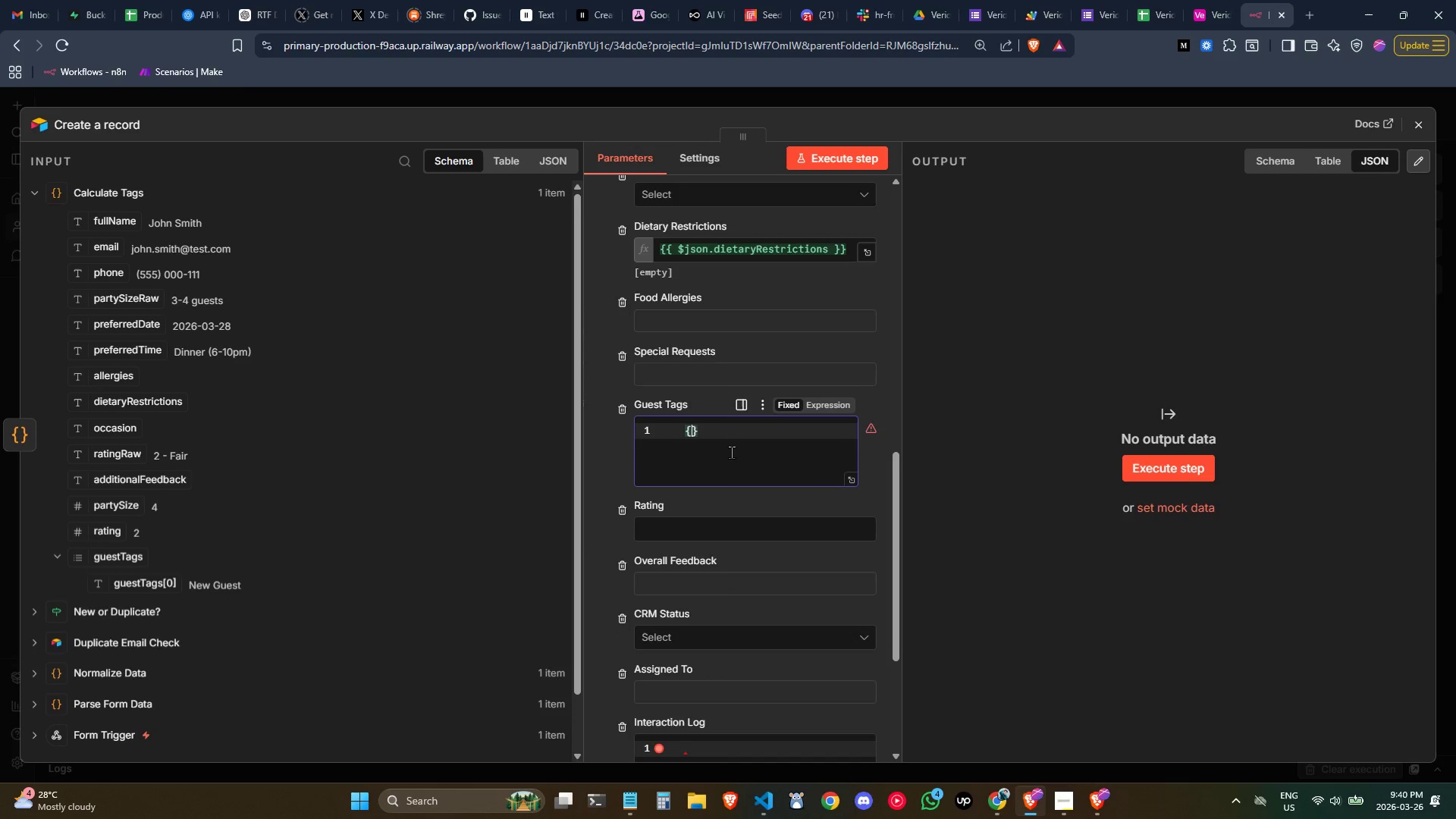 
key(Enter)
 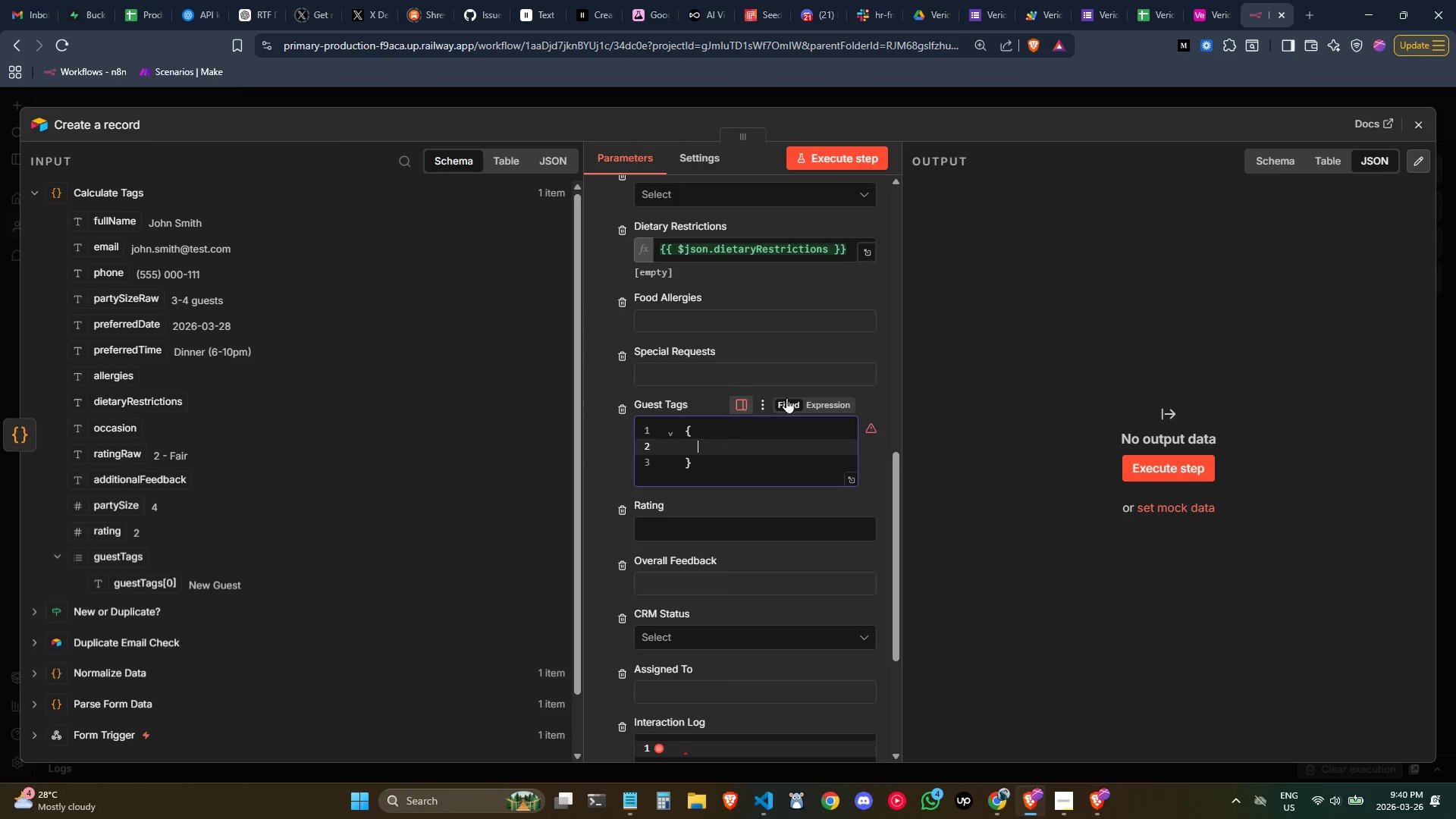 
left_click([977, 375])
 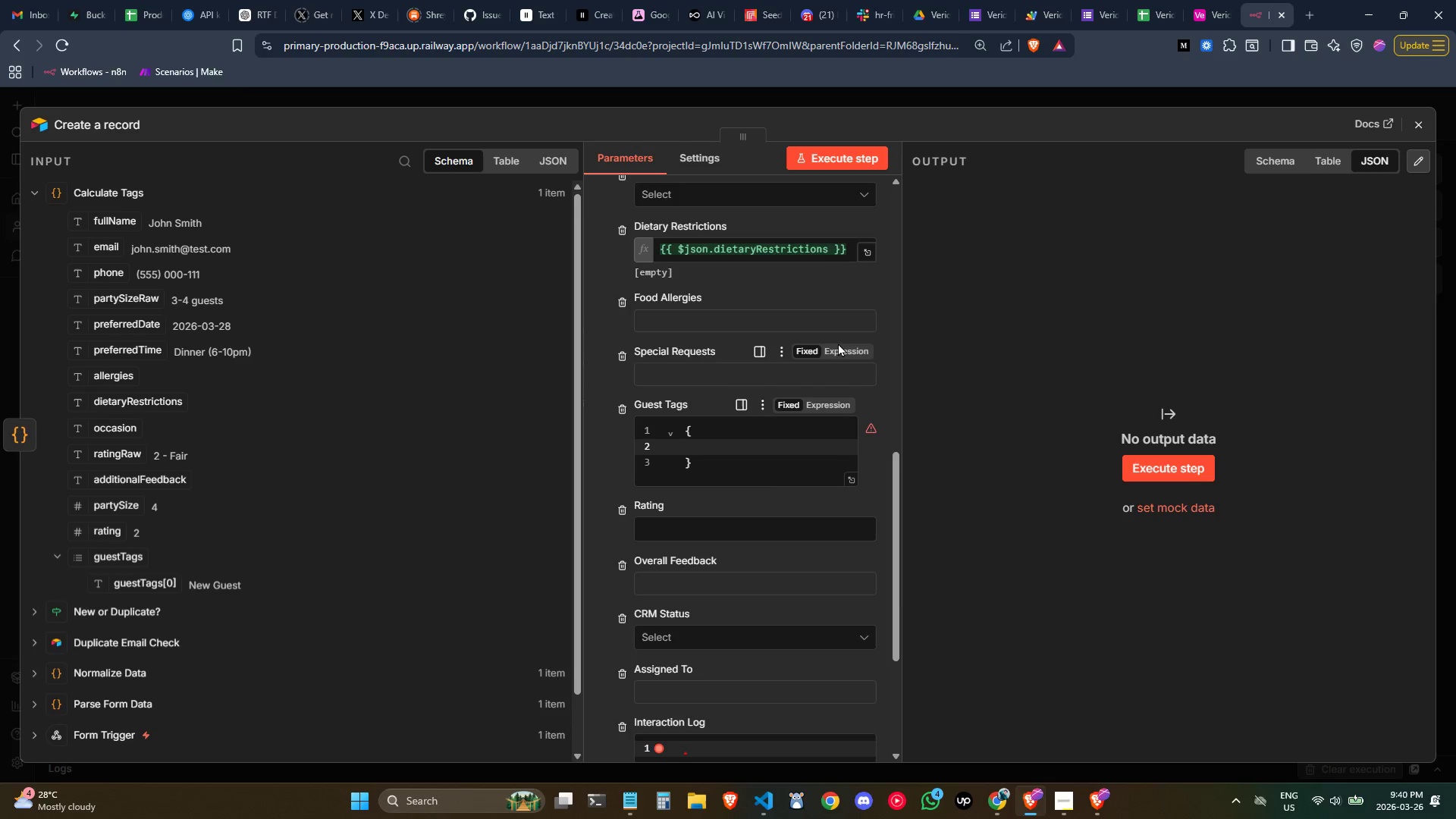 
scroll: coordinate [810, 353], scroll_direction: up, amount: 1.0
 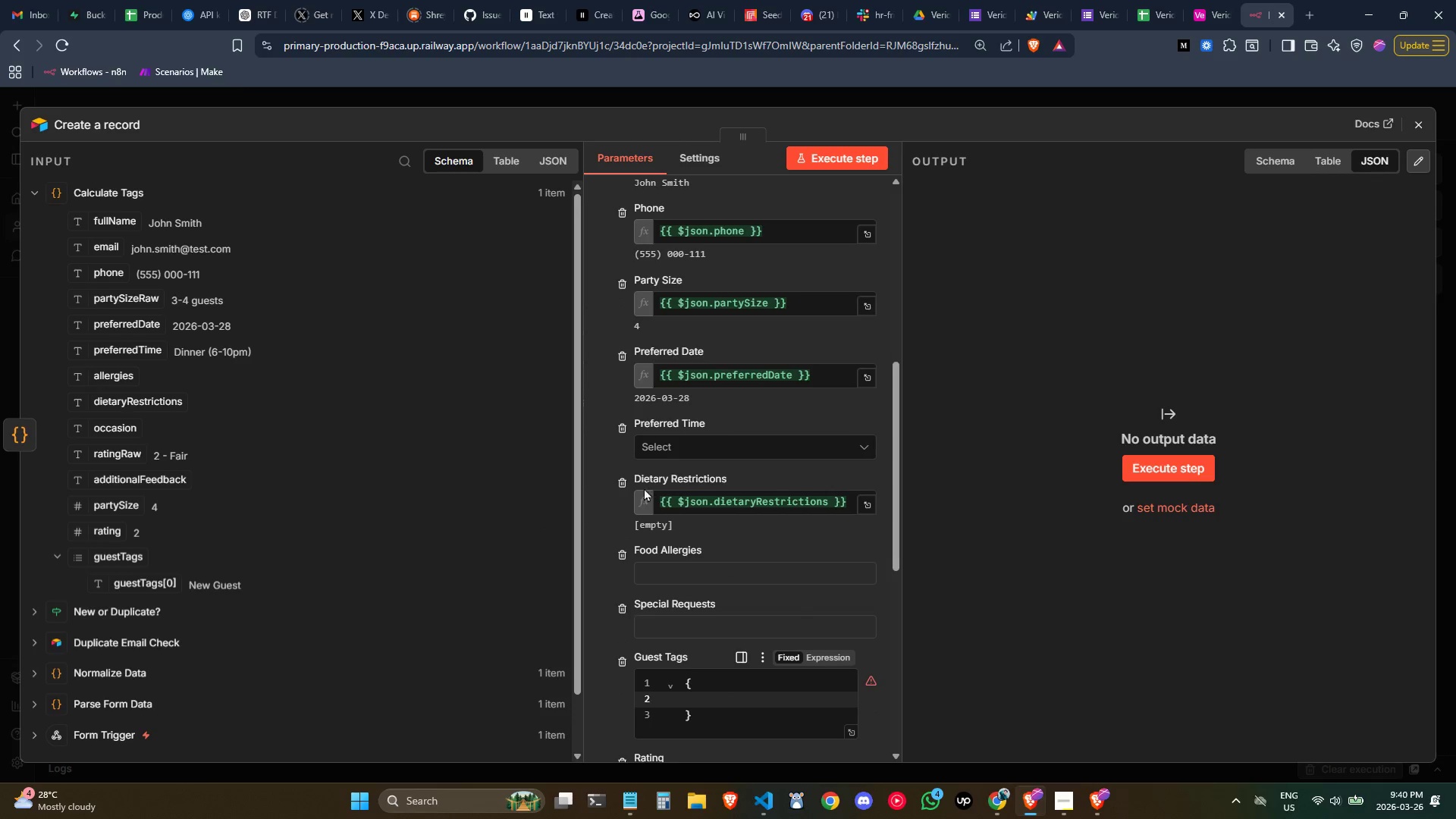 
wait(6.78)
 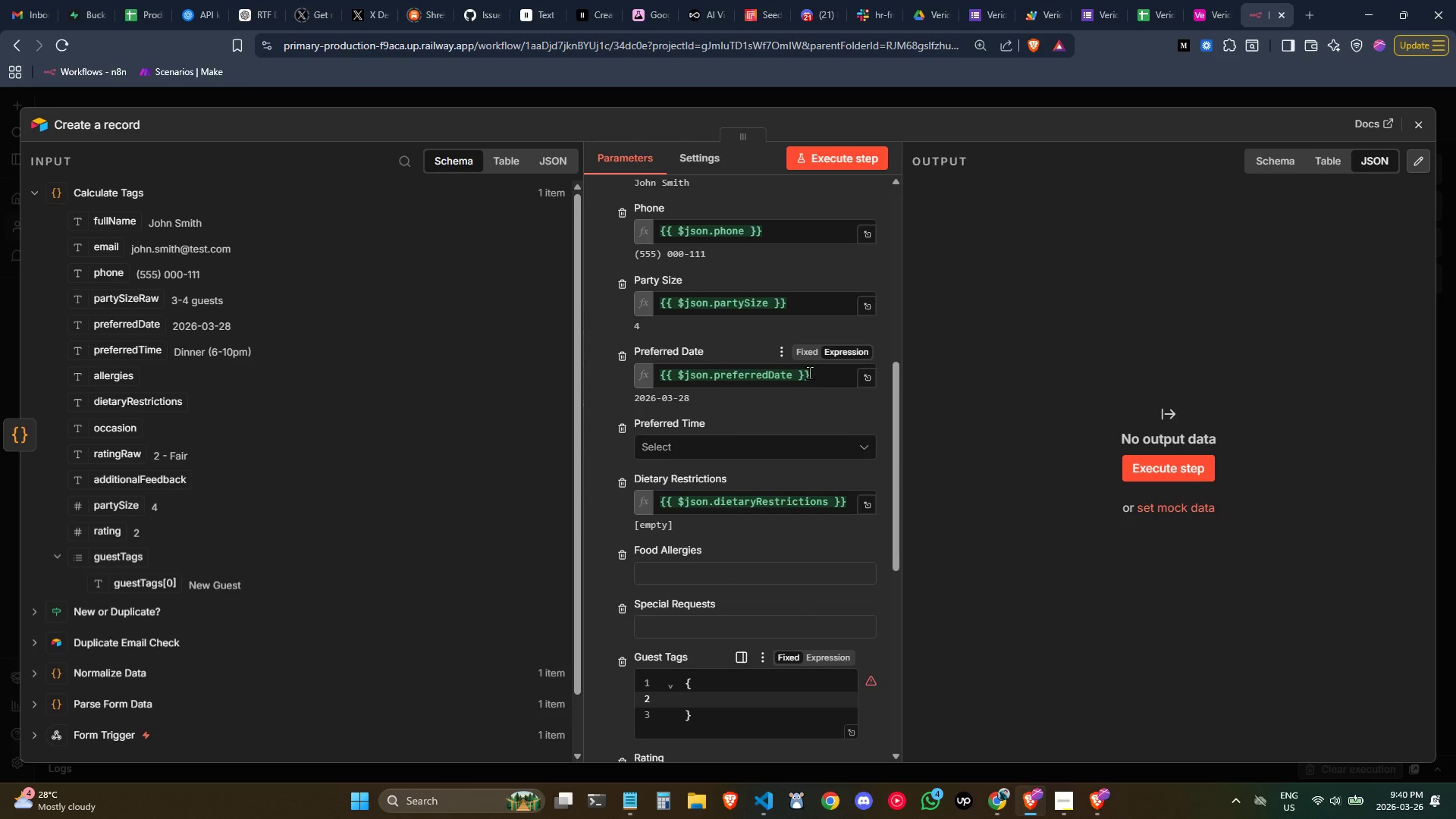 
left_click([691, 450])
 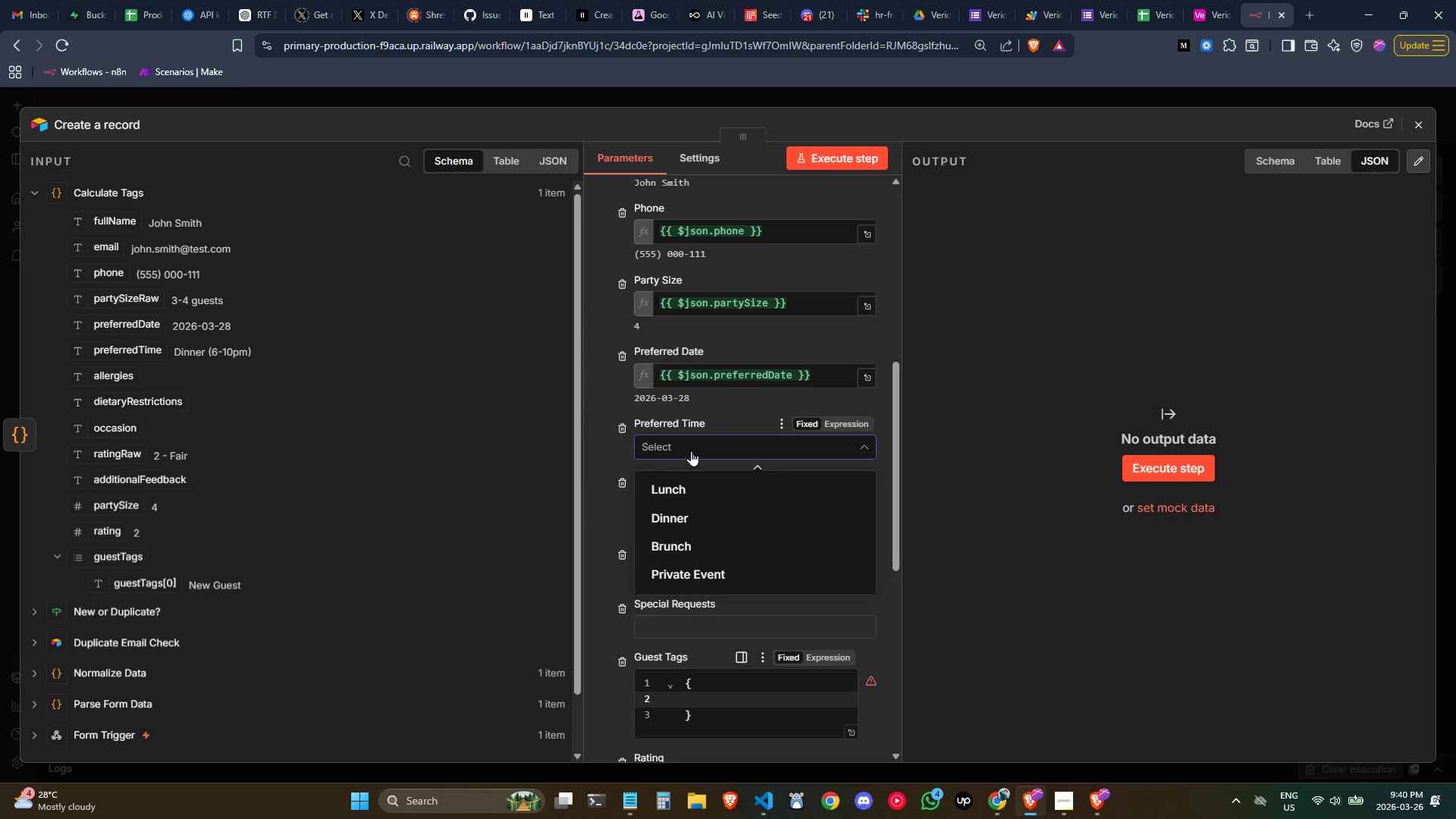 
left_click([691, 450])
 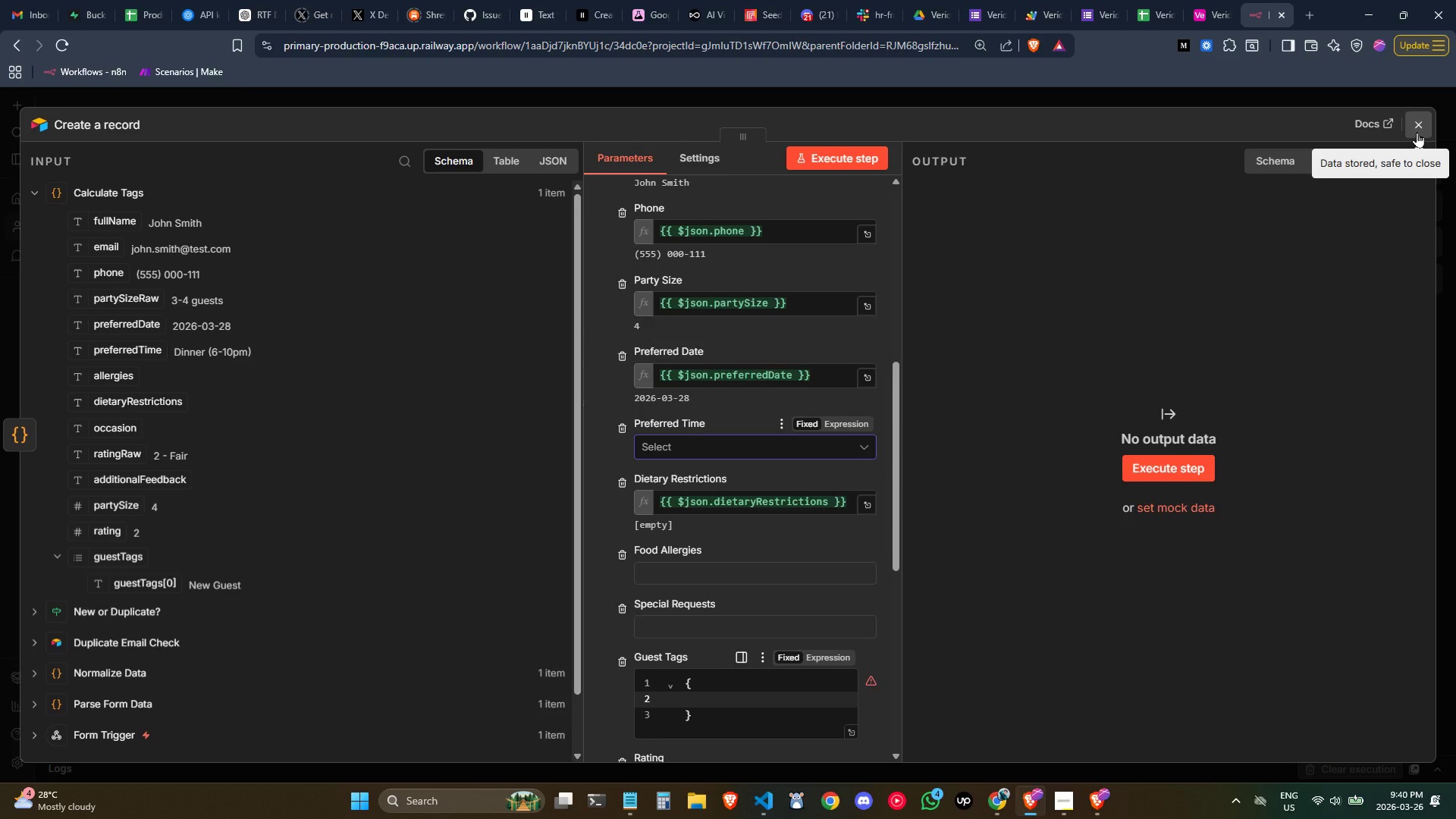 
wait(8.48)
 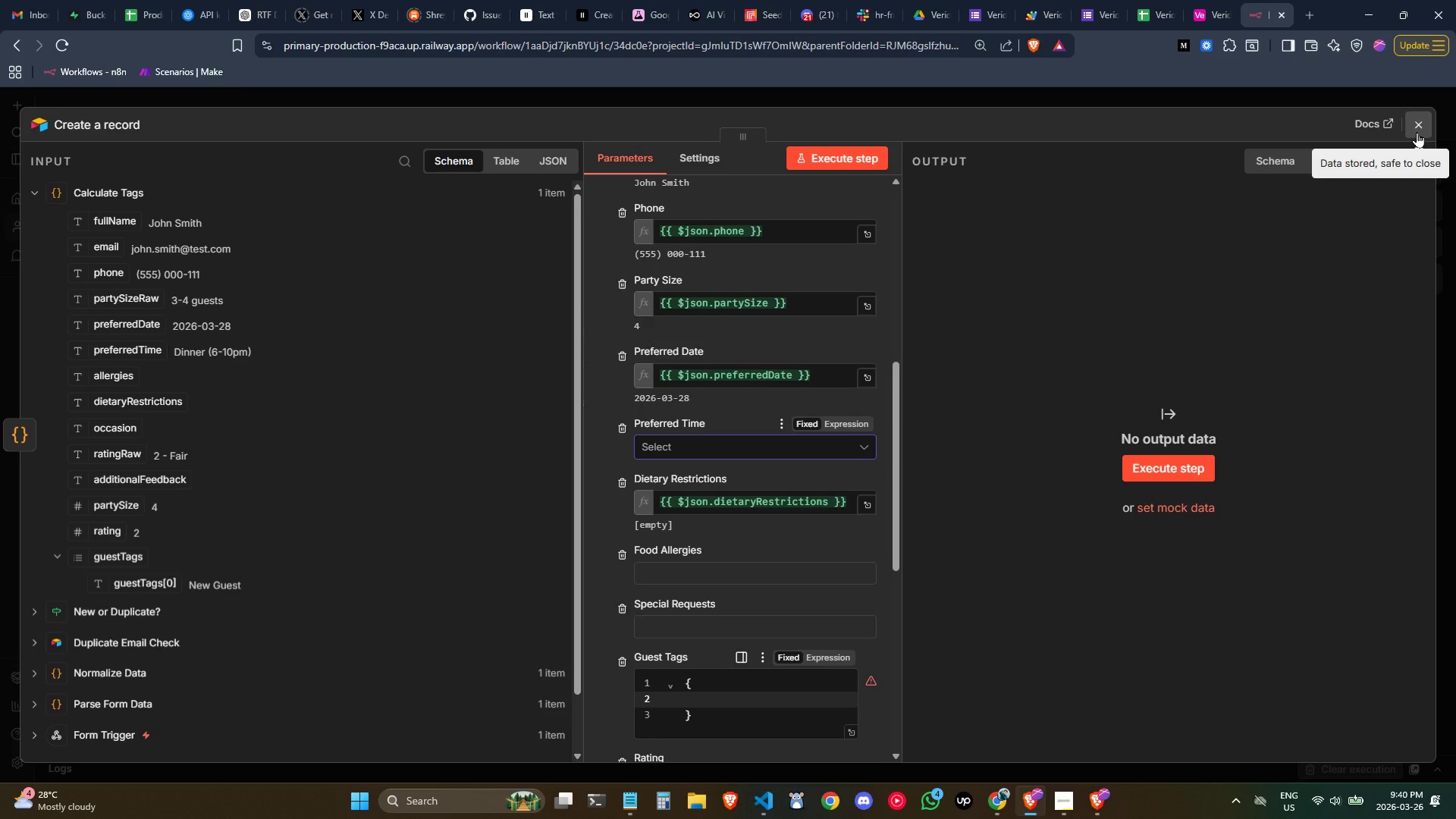 
left_click([1417, 132])
 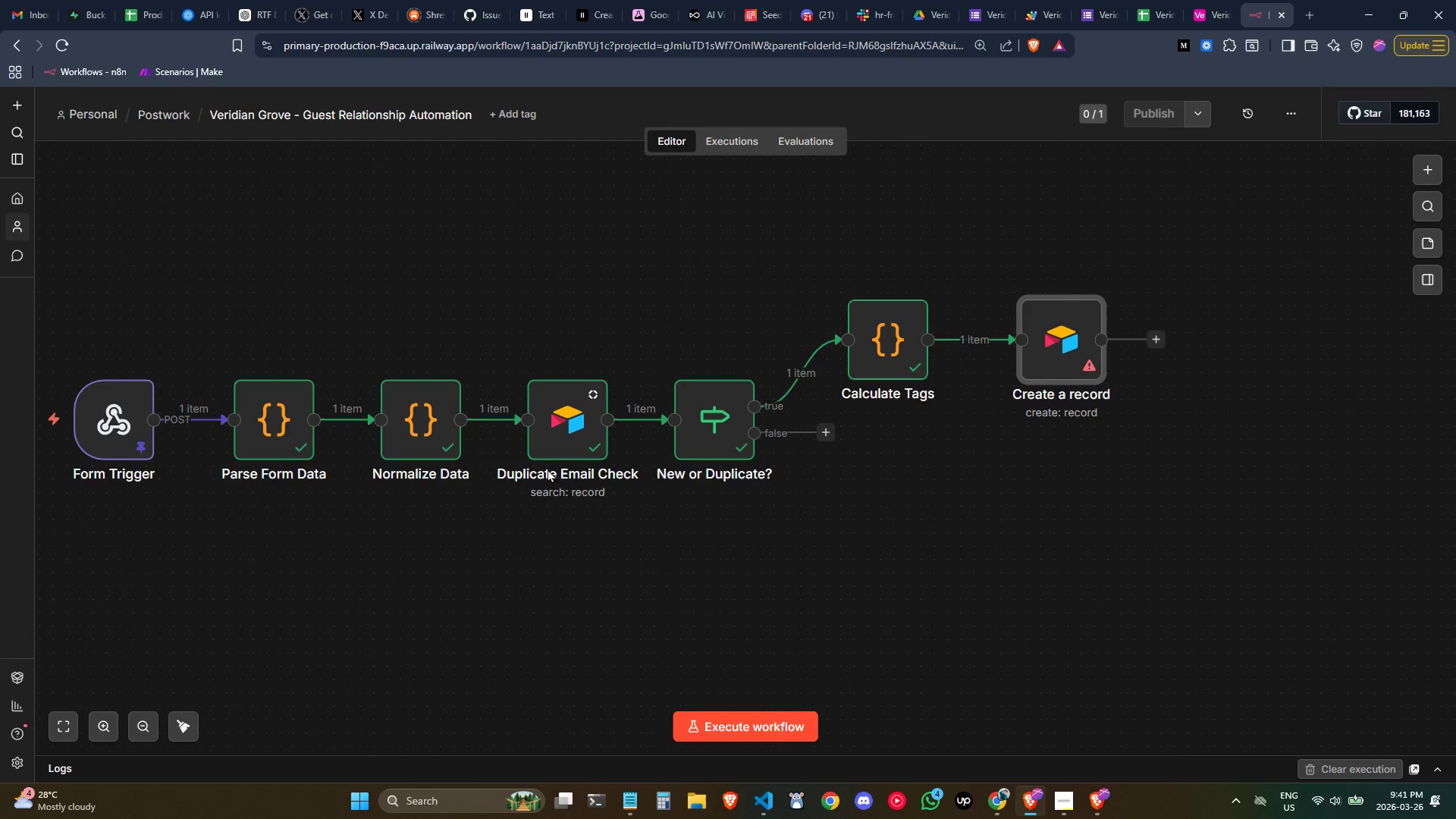 
double_click([428, 426])
 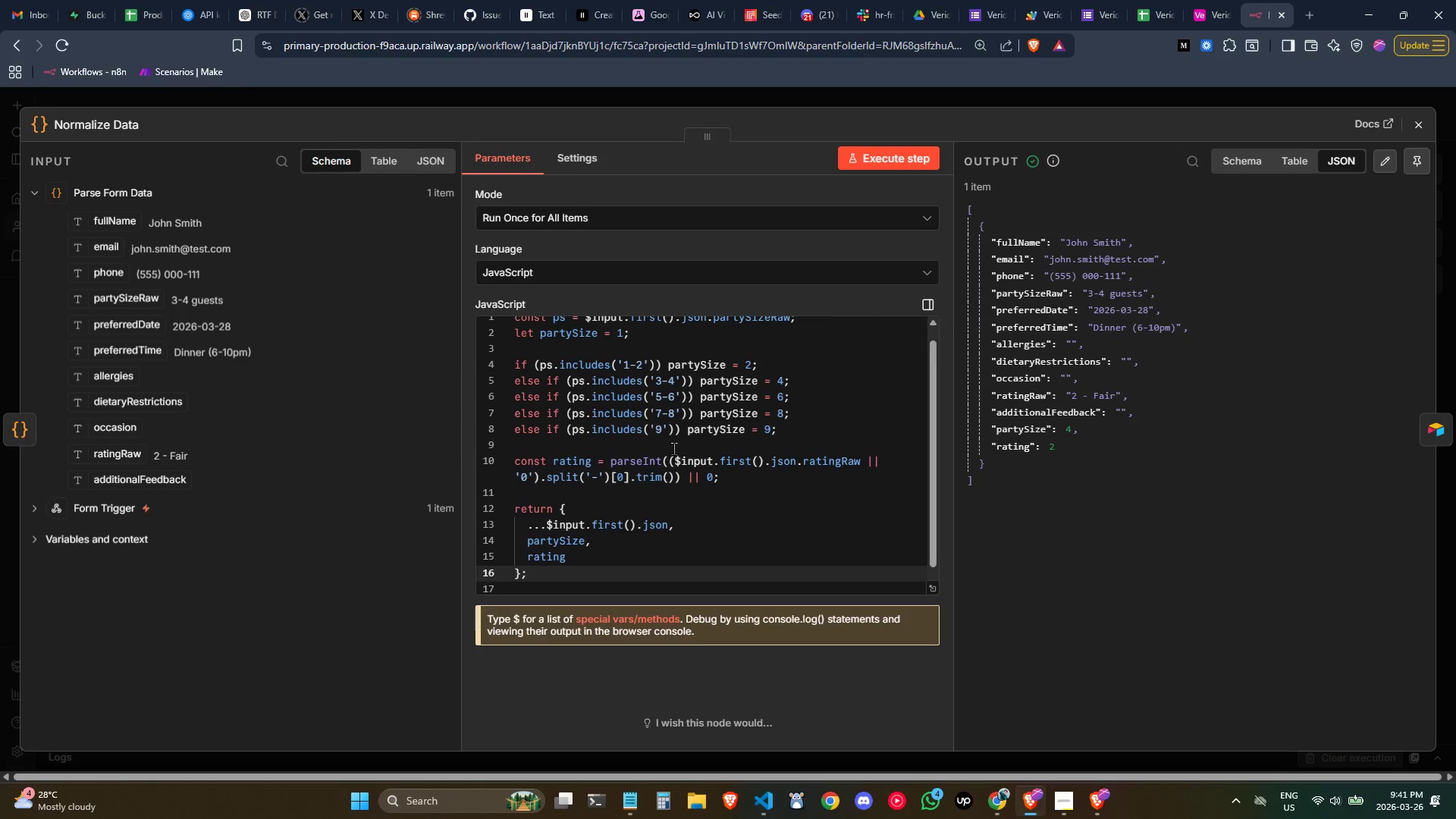 
scroll: coordinate [679, 451], scroll_direction: none, amount: 0.0
 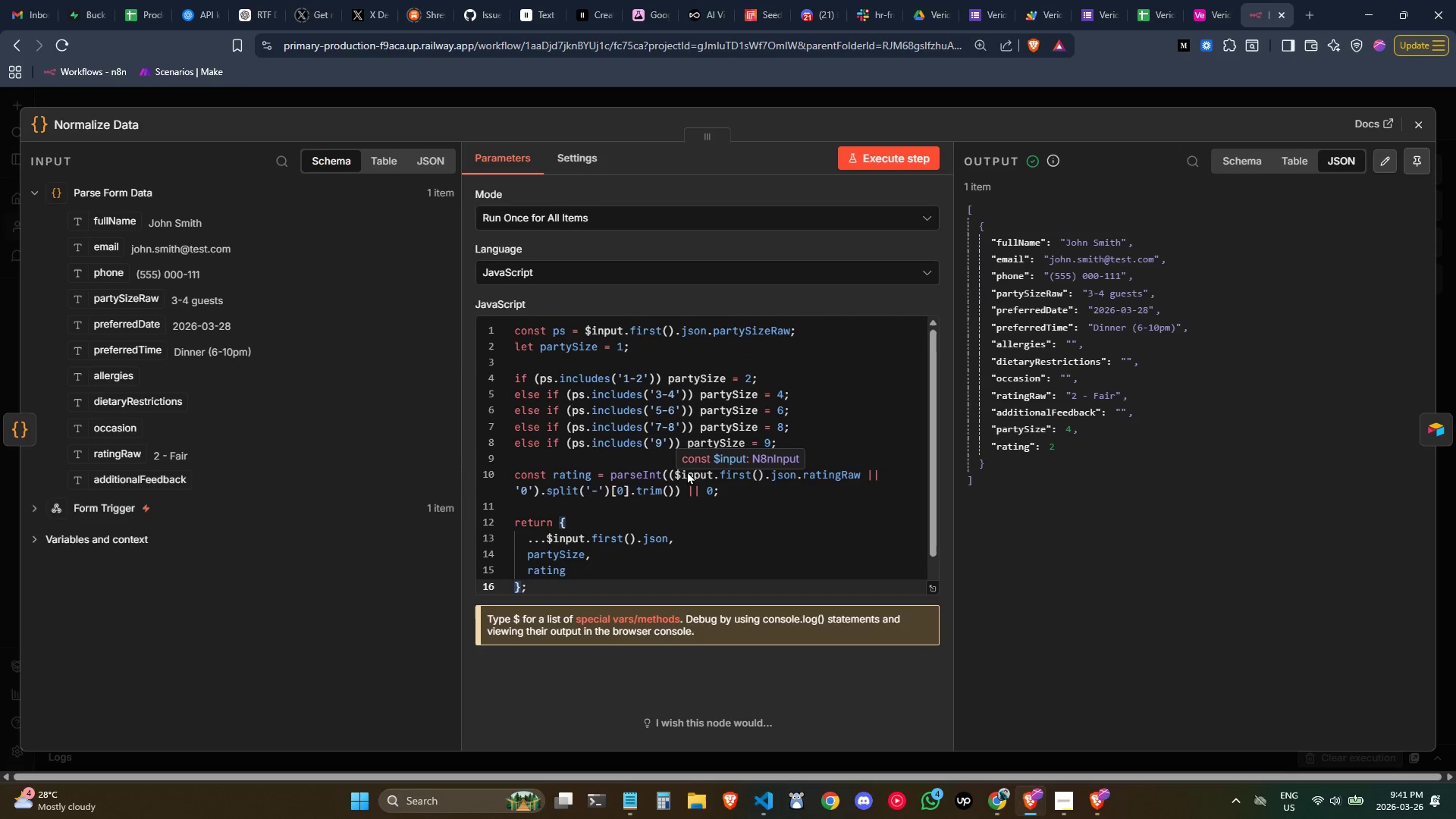 
scroll: coordinate [686, 502], scroll_direction: up, amount: 2.0
 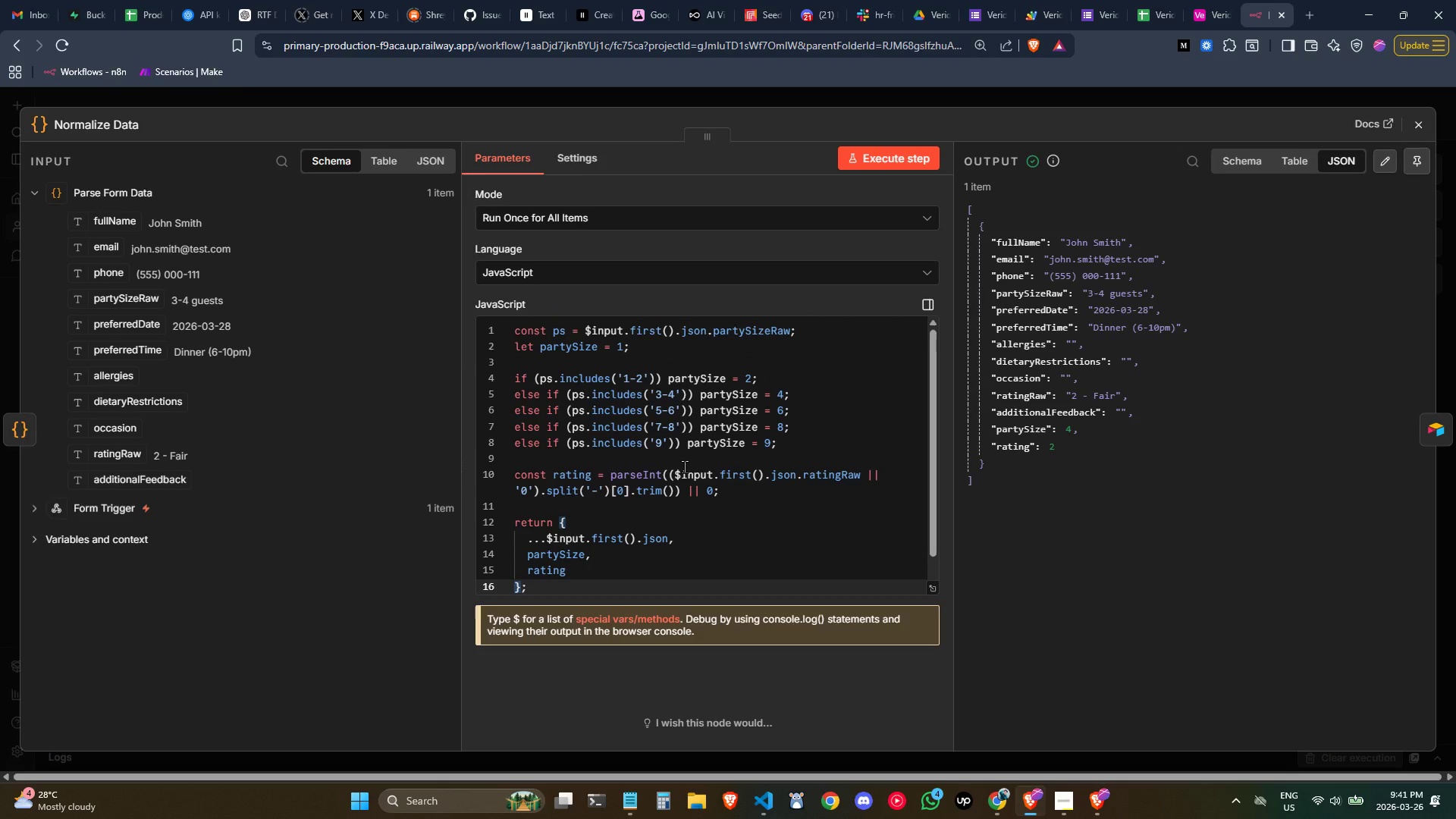 
left_click([1417, 130])
 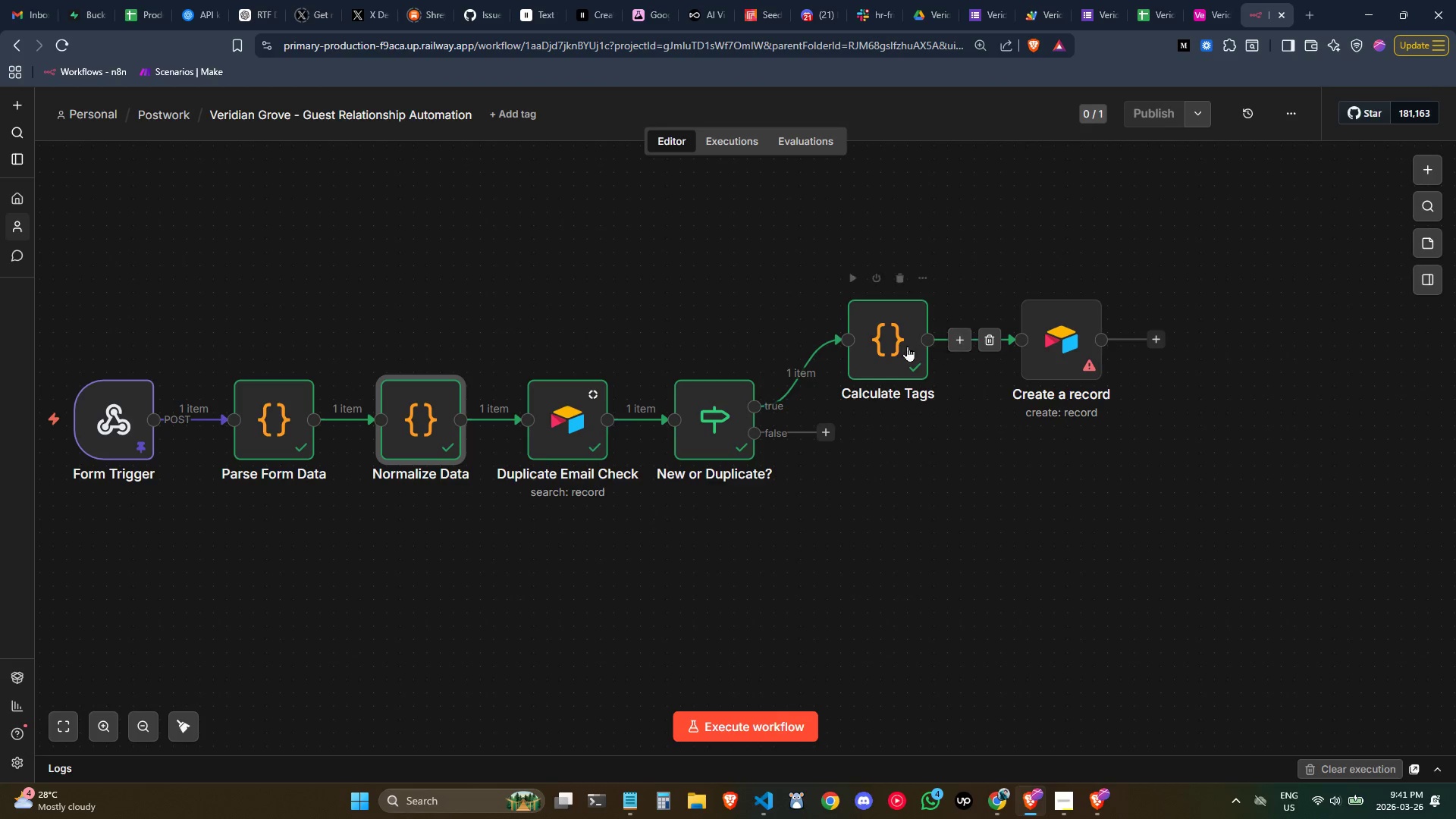 
left_click([897, 341])
 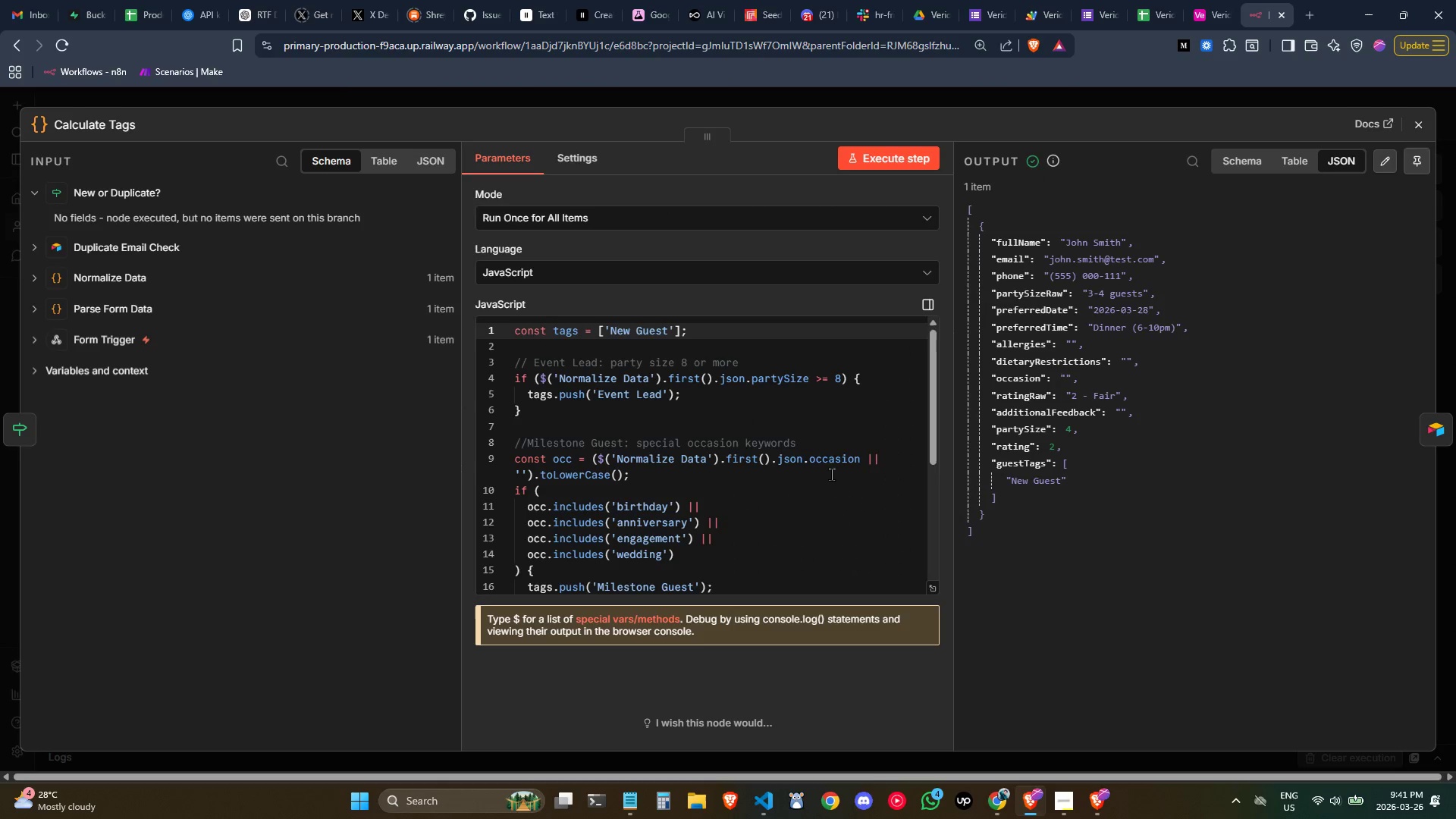 
scroll: coordinate [782, 492], scroll_direction: down, amount: 1.0
 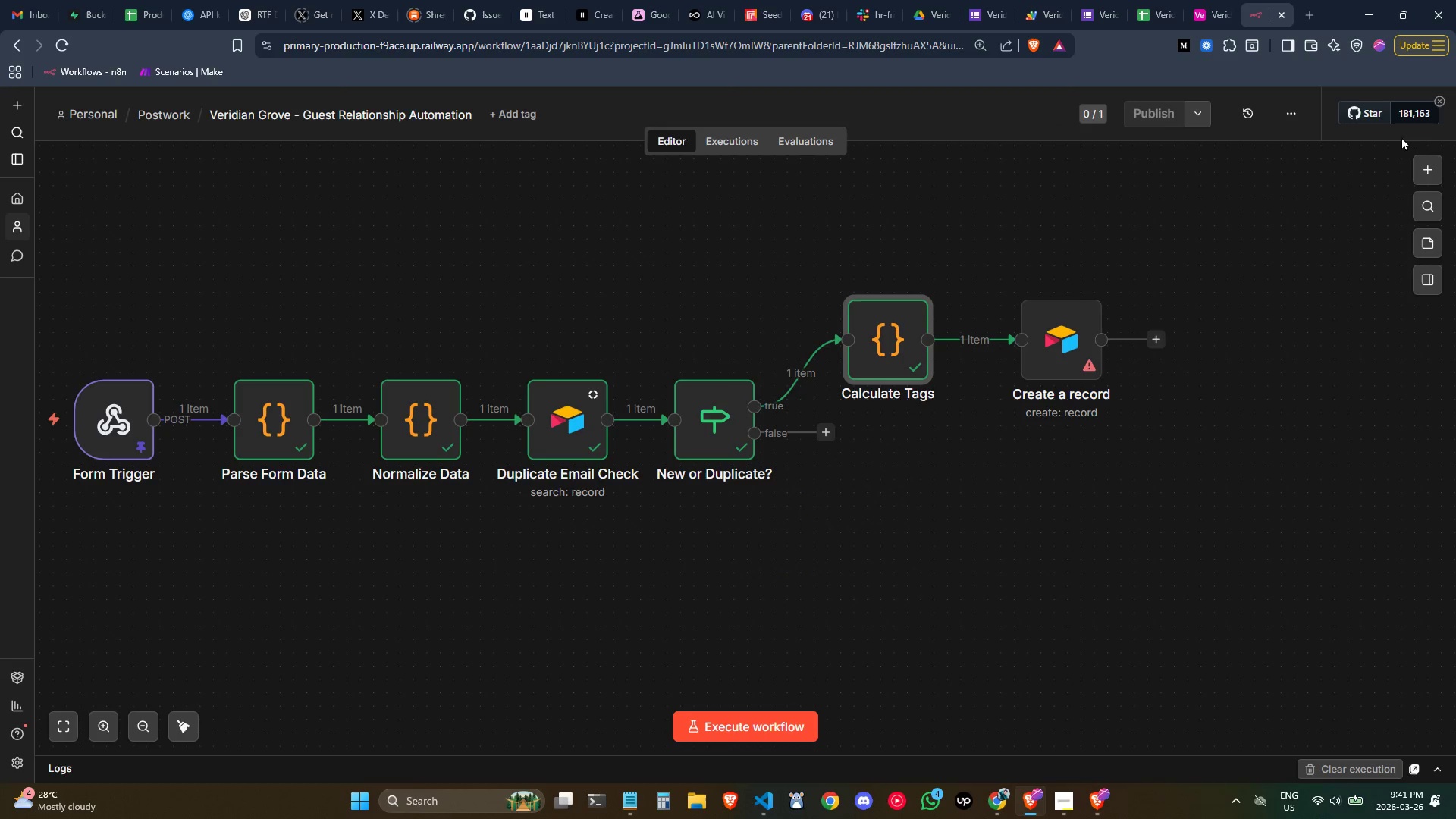 
double_click([1052, 357])
 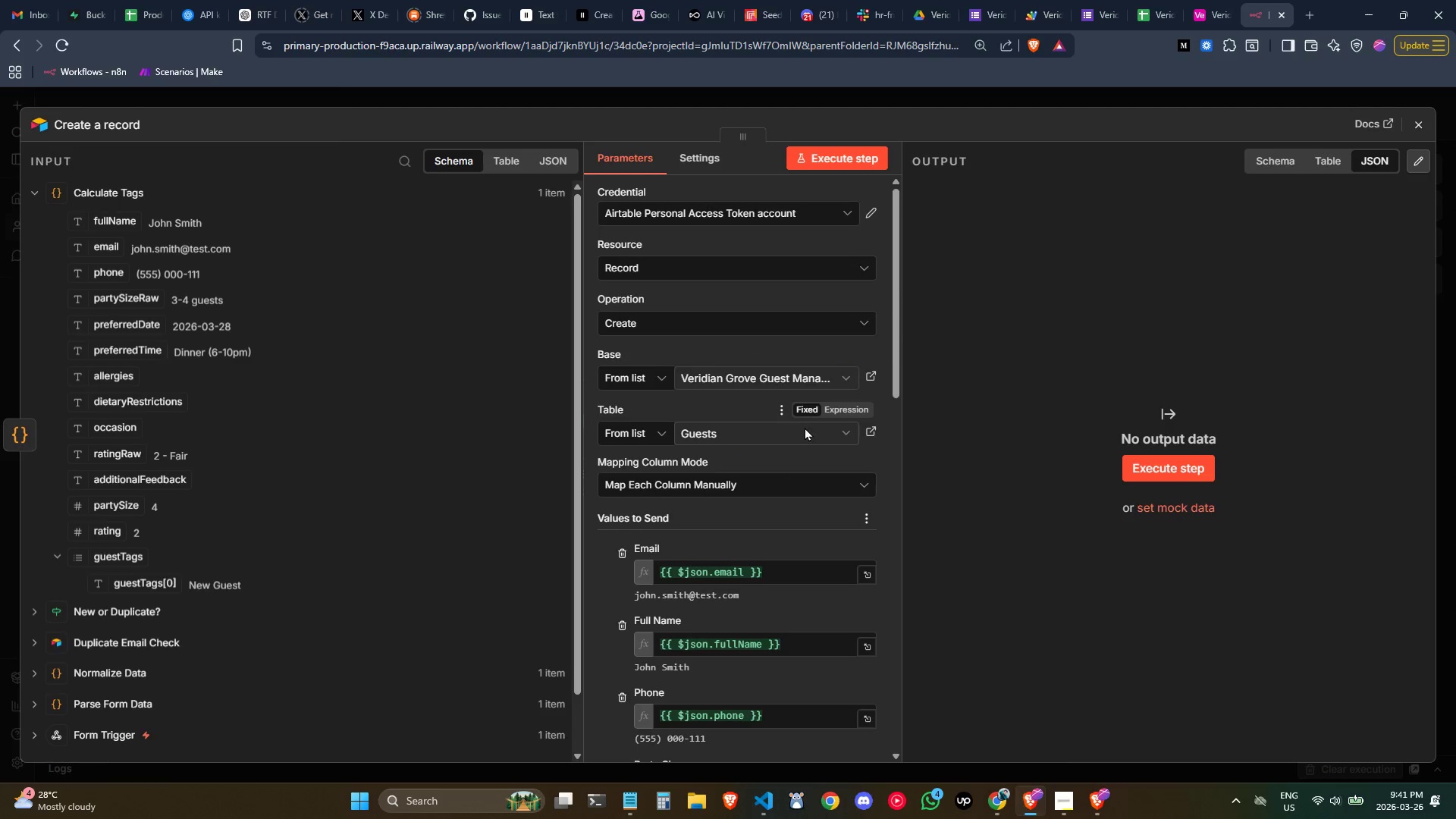 
scroll: coordinate [780, 443], scroll_direction: down, amount: 2.0
 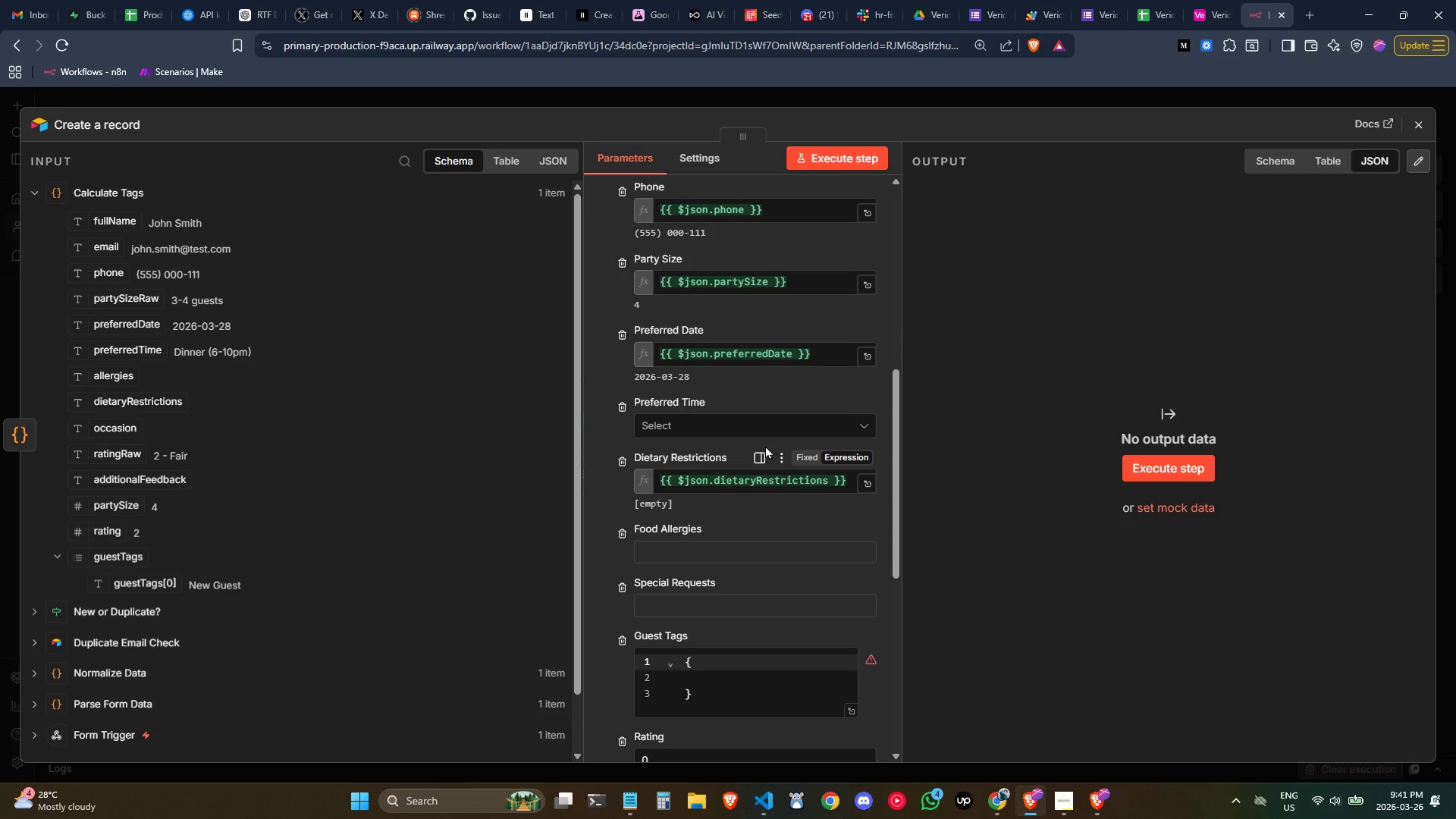 
wait(18.56)
 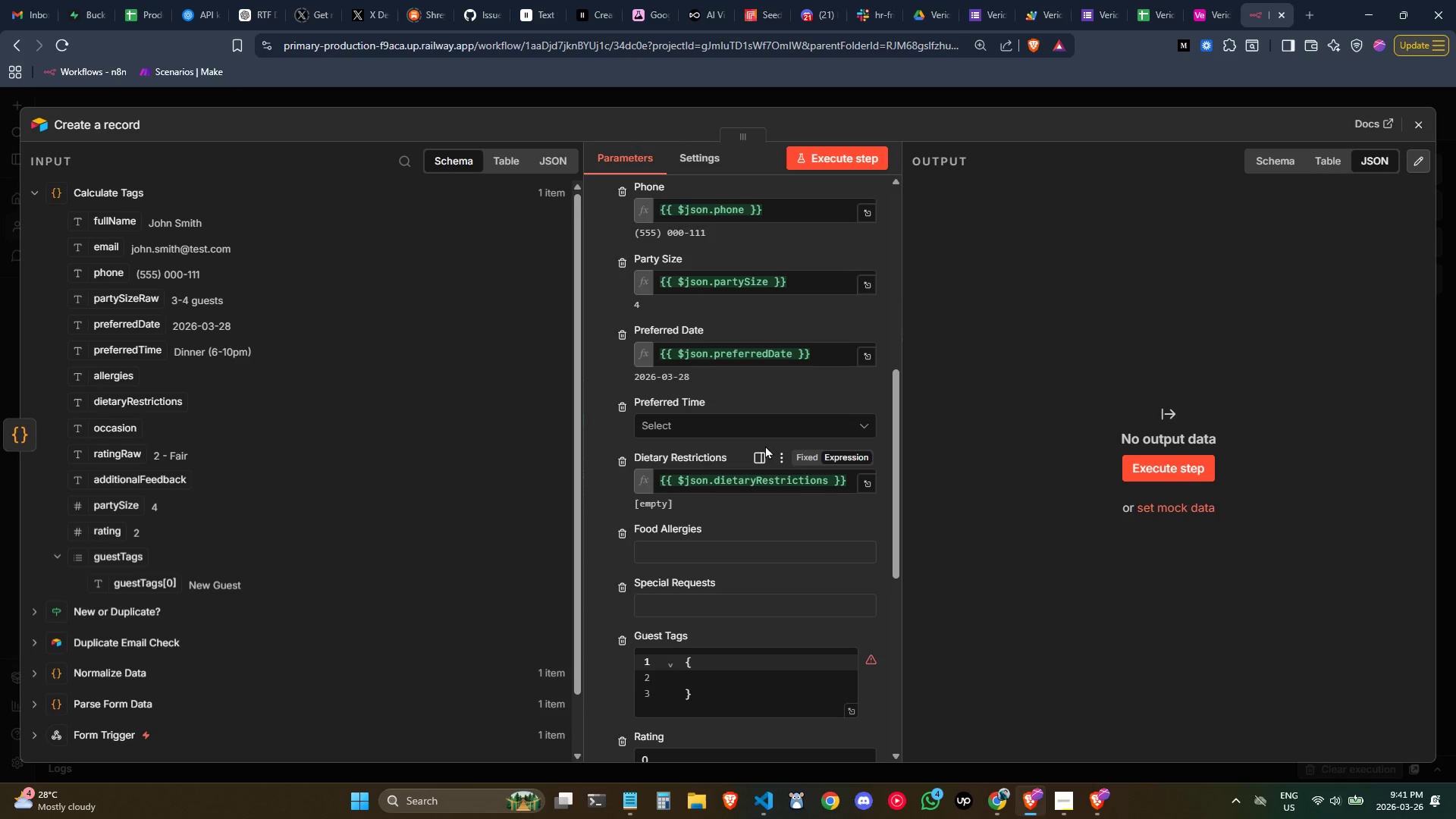 
left_click([690, 425])
 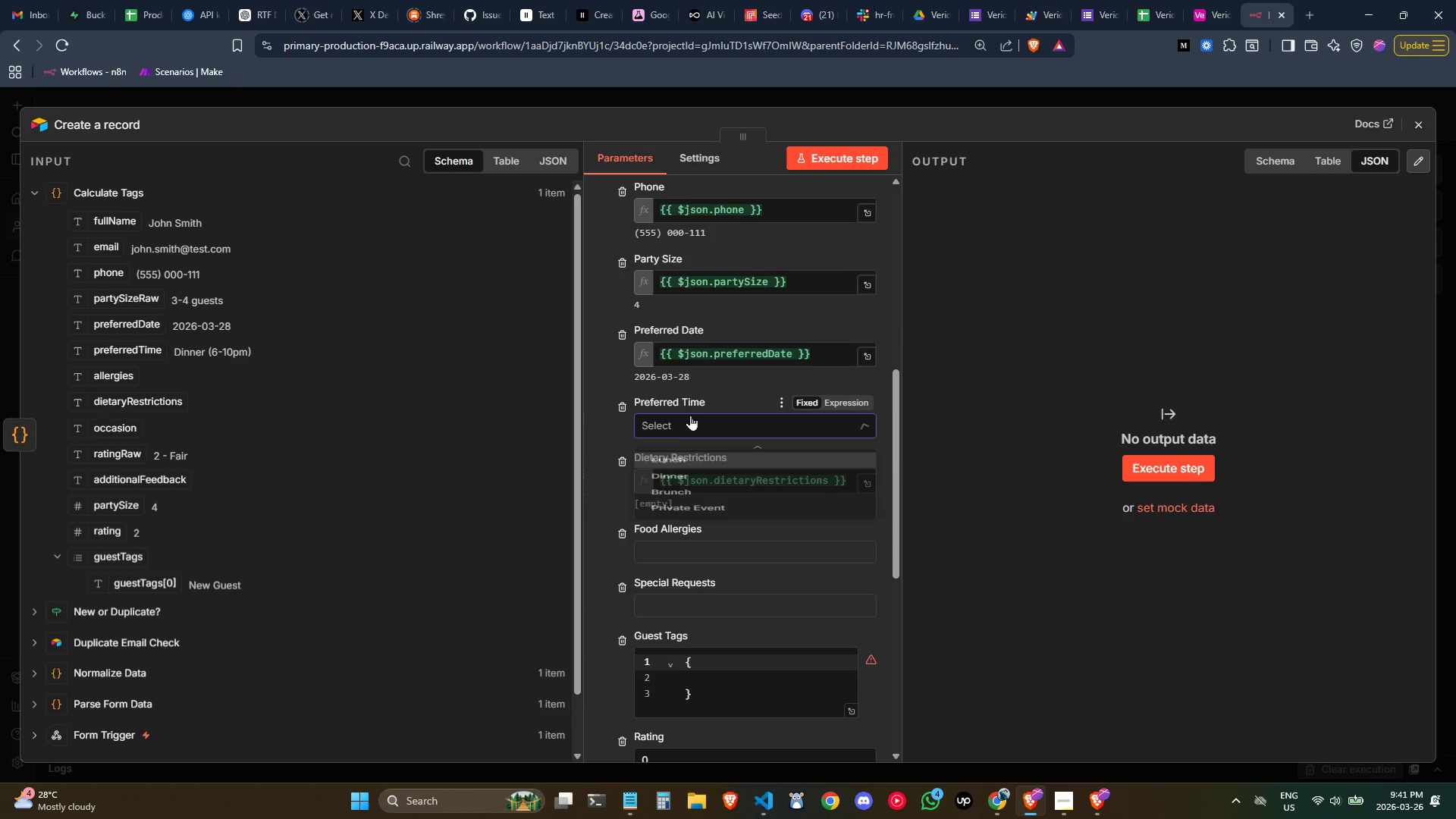 
left_click([857, 401])
 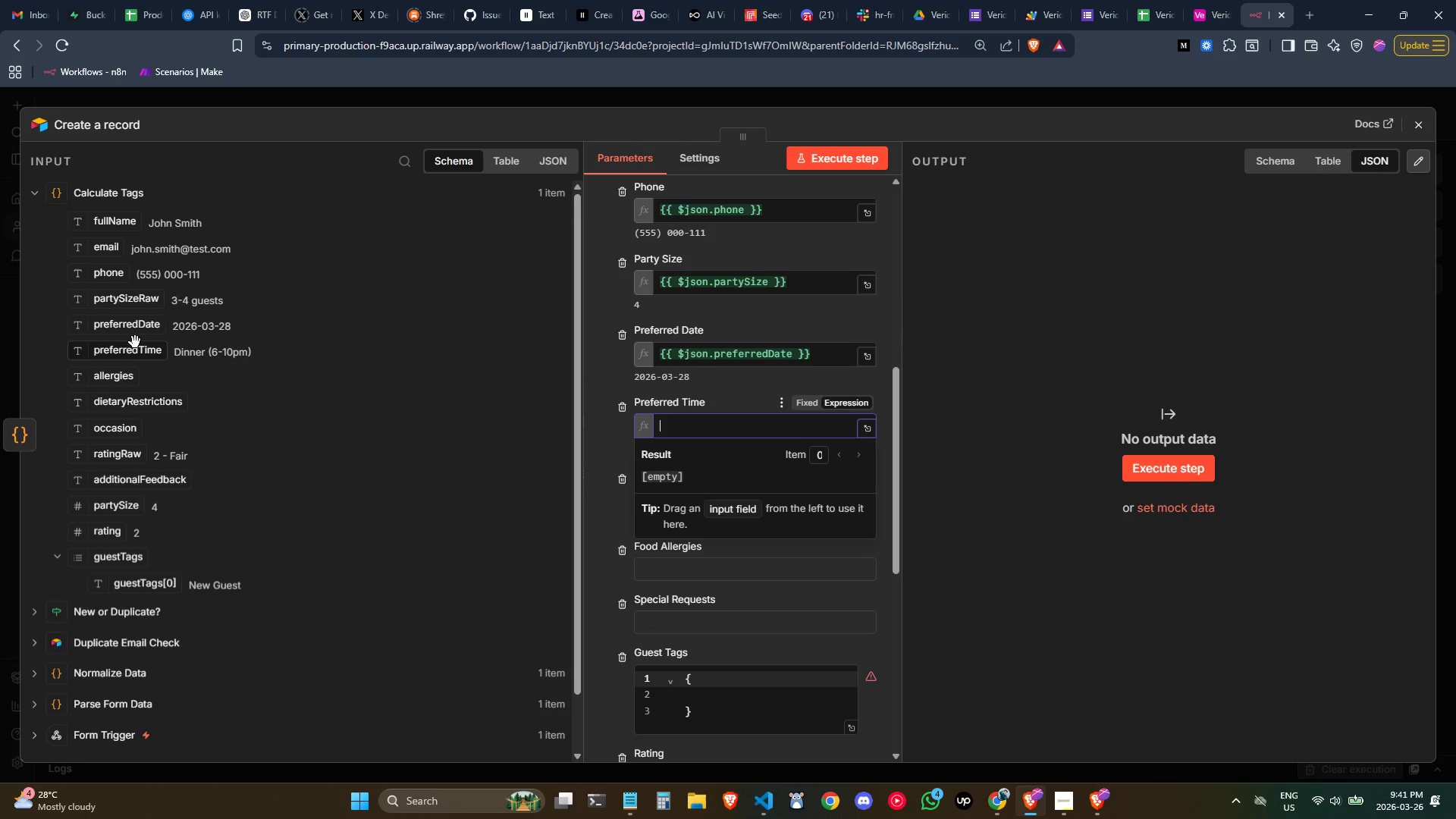 
left_click_drag(start_coordinate=[140, 352], to_coordinate=[686, 435])
 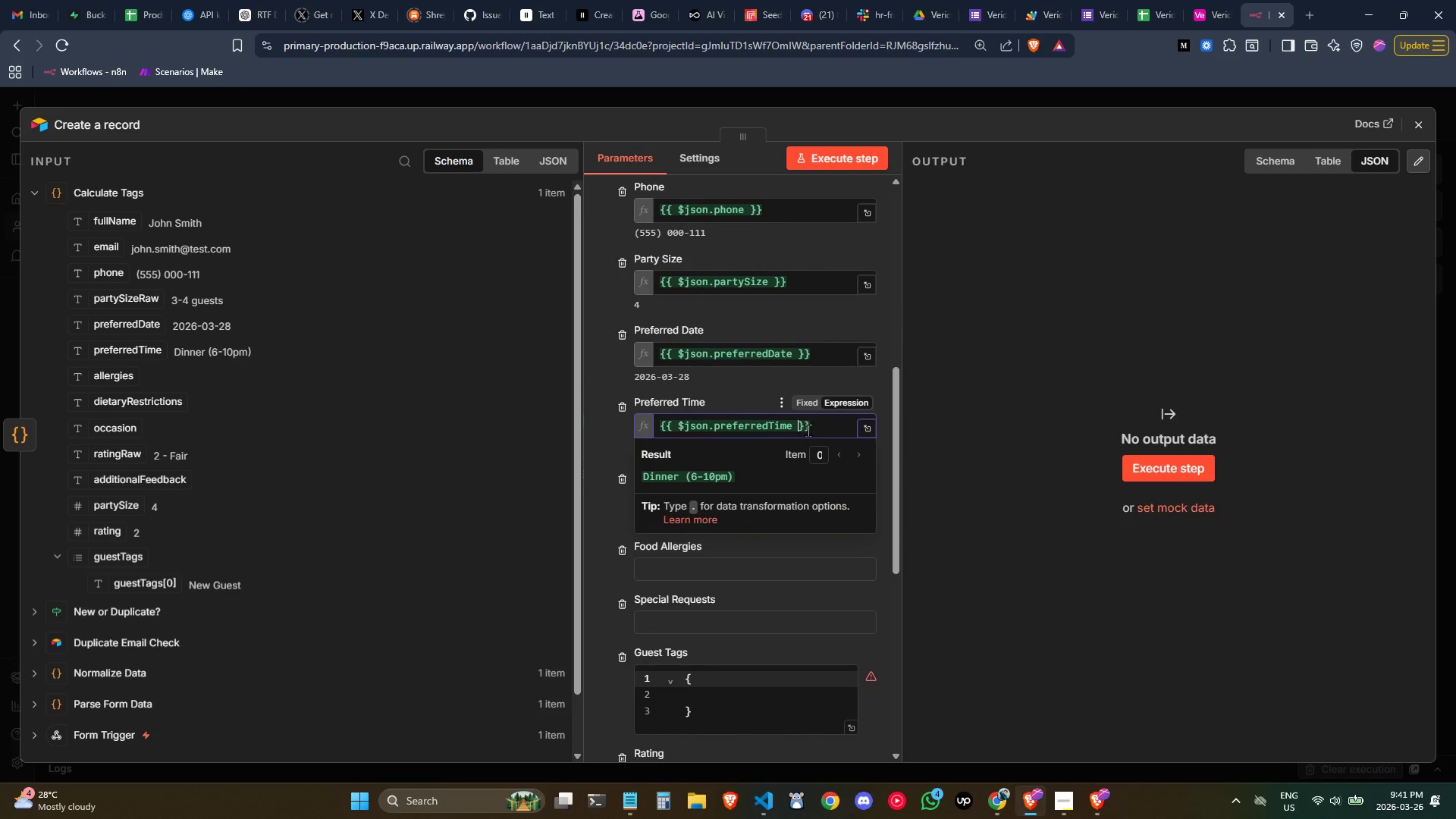 
key(Control+ControlLeft)
 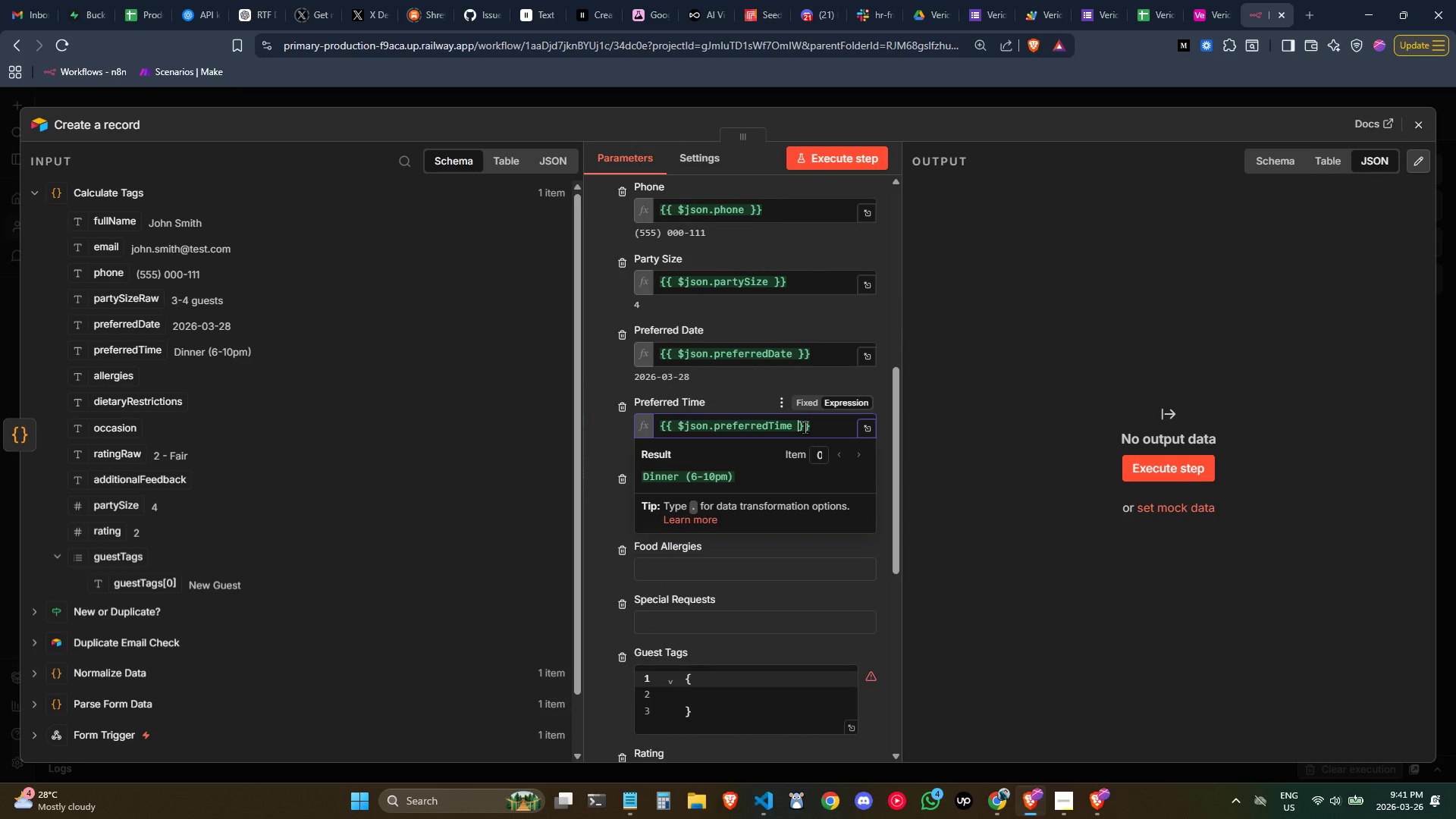 
key(ArrowLeft)
 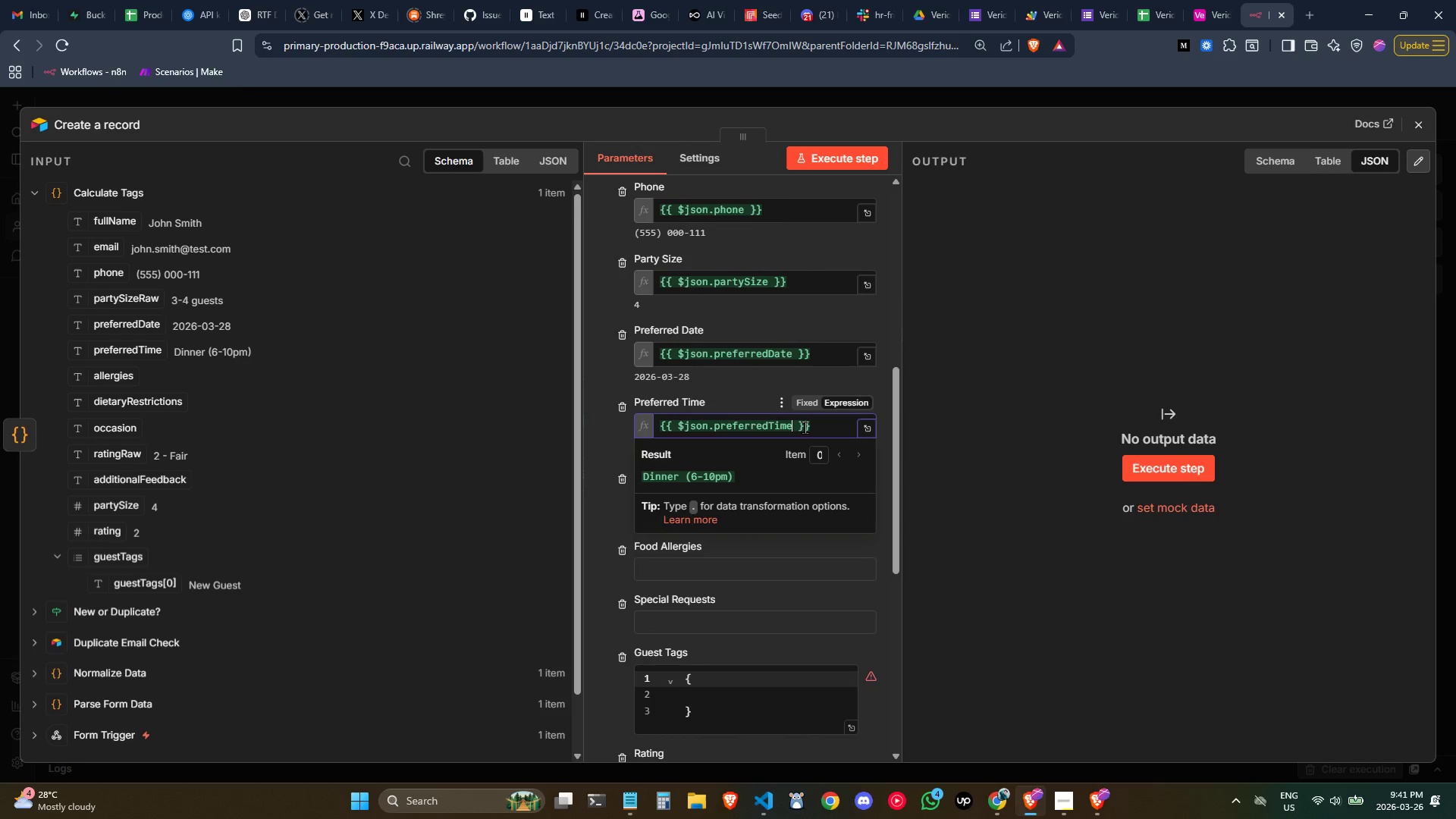 
key(Period)
 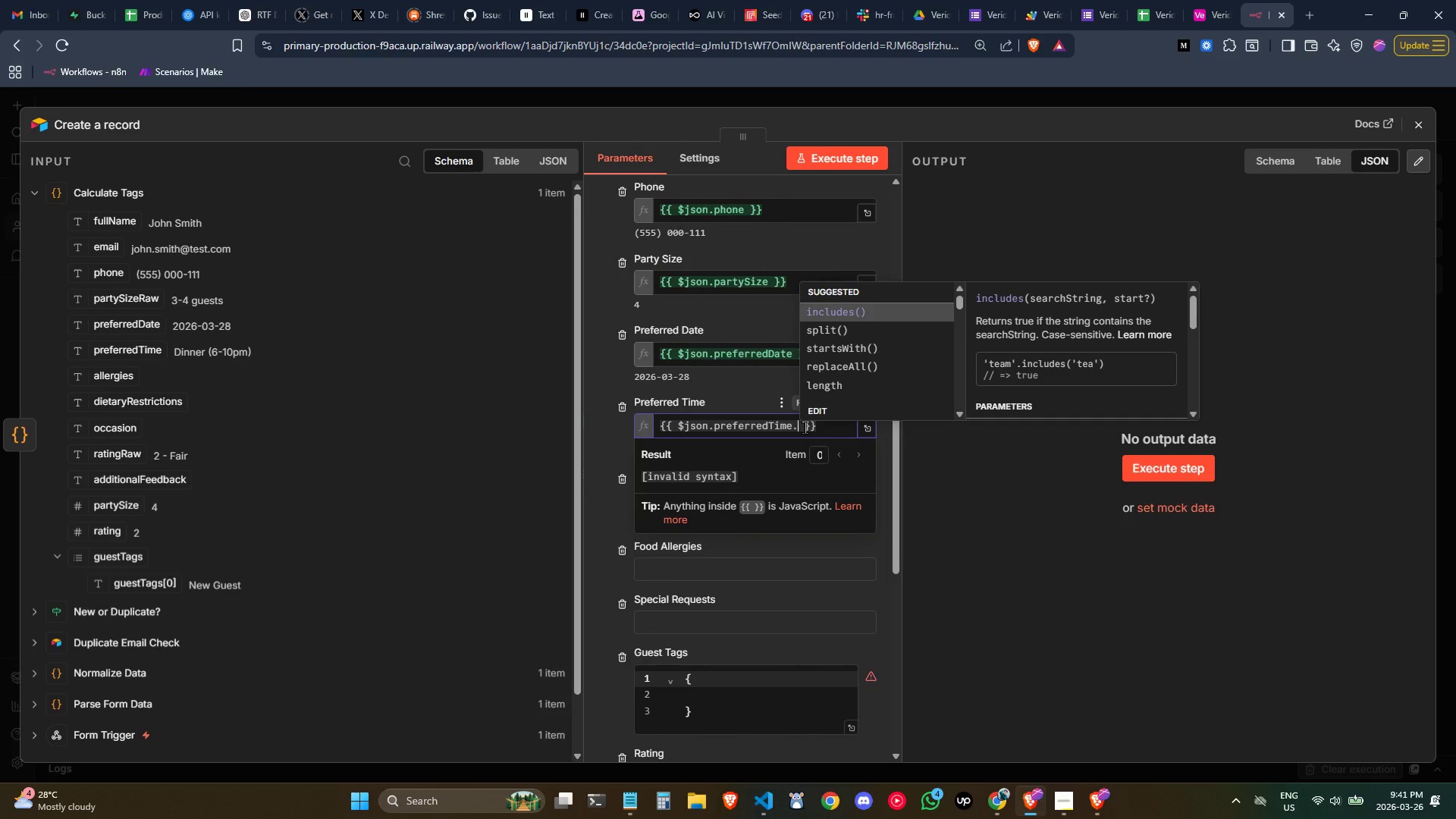 
key(ArrowDown)
 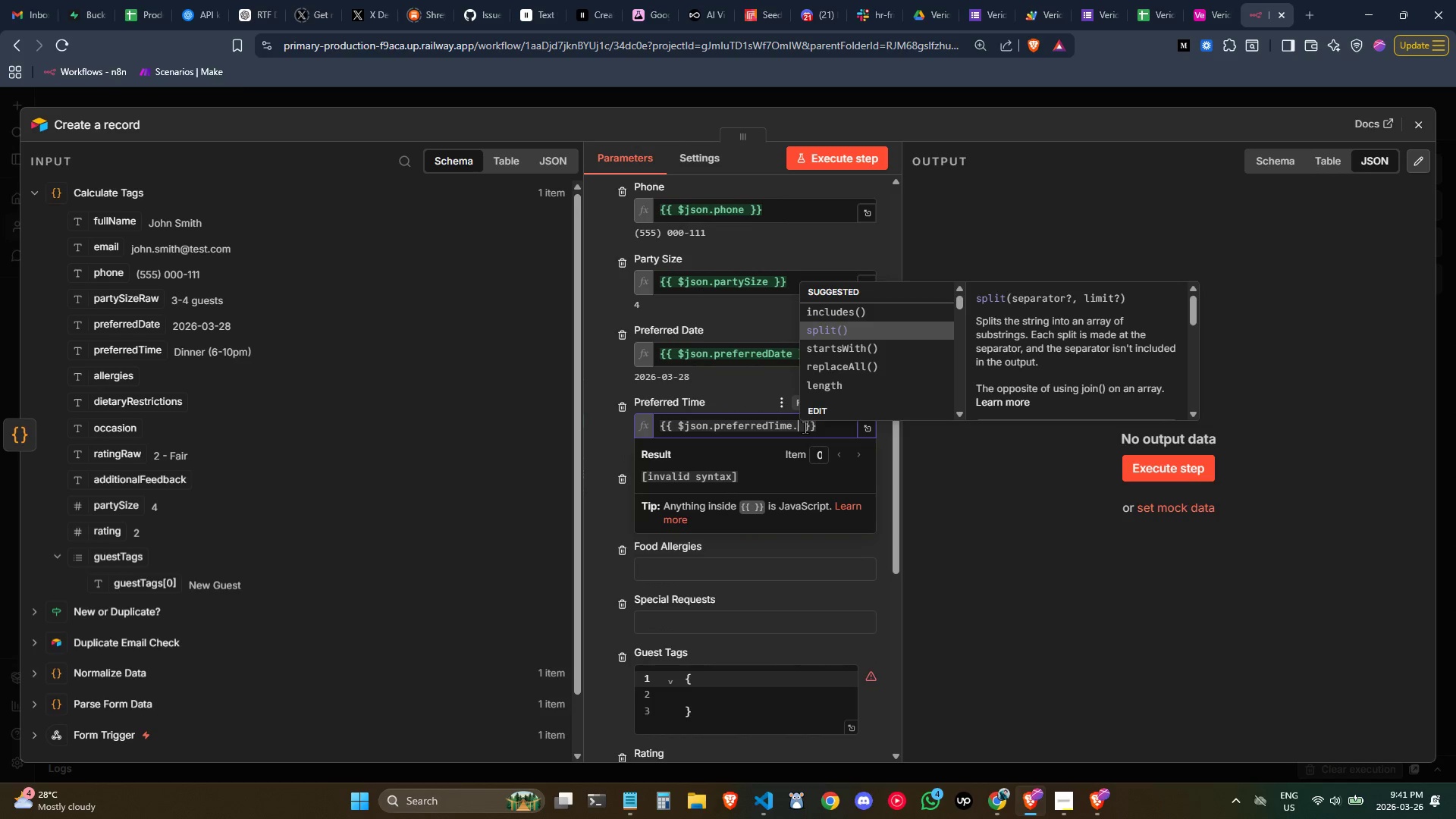 
key(Enter)
 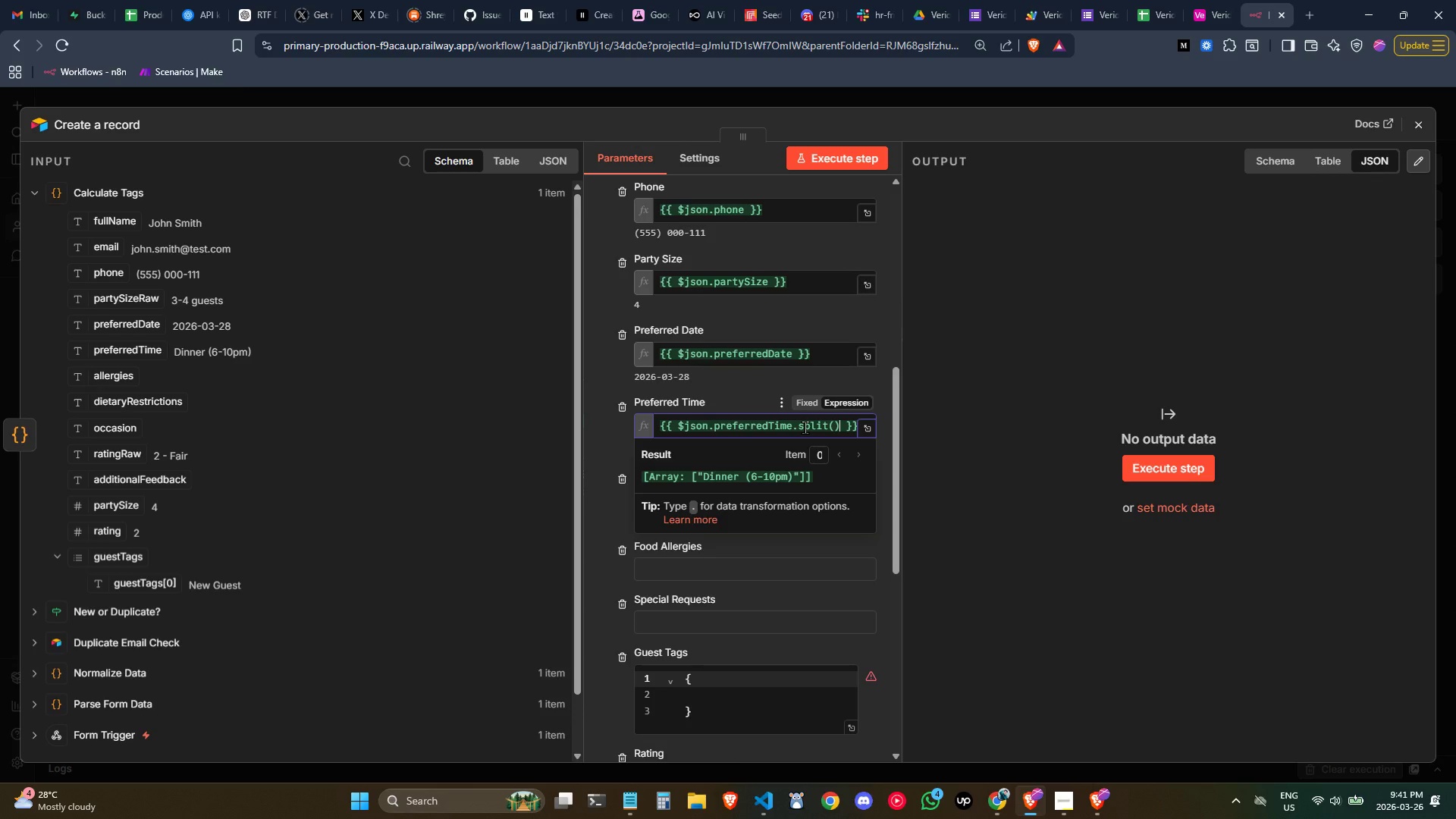 
key(BracketLeft)
 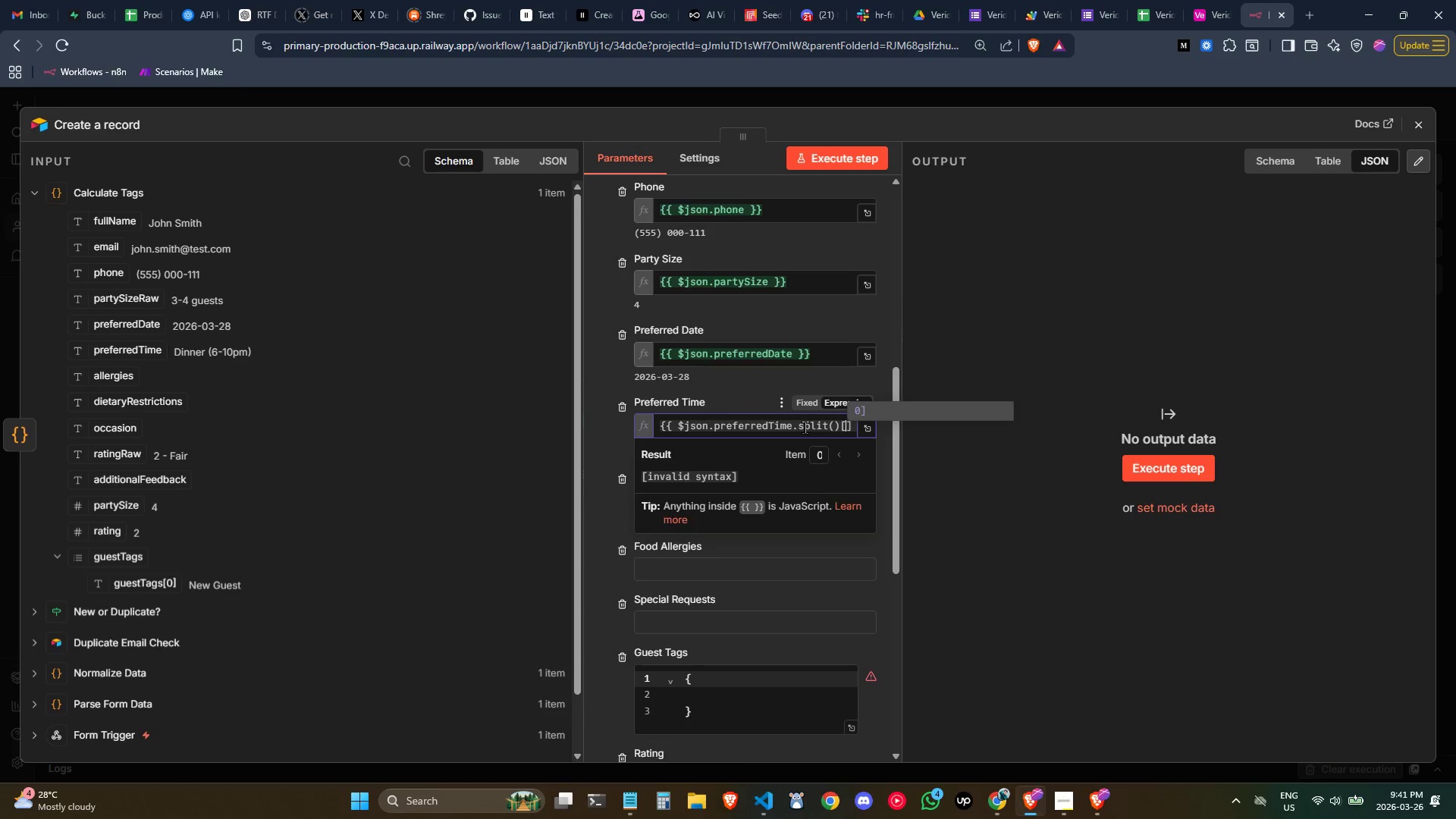 
key(1)
 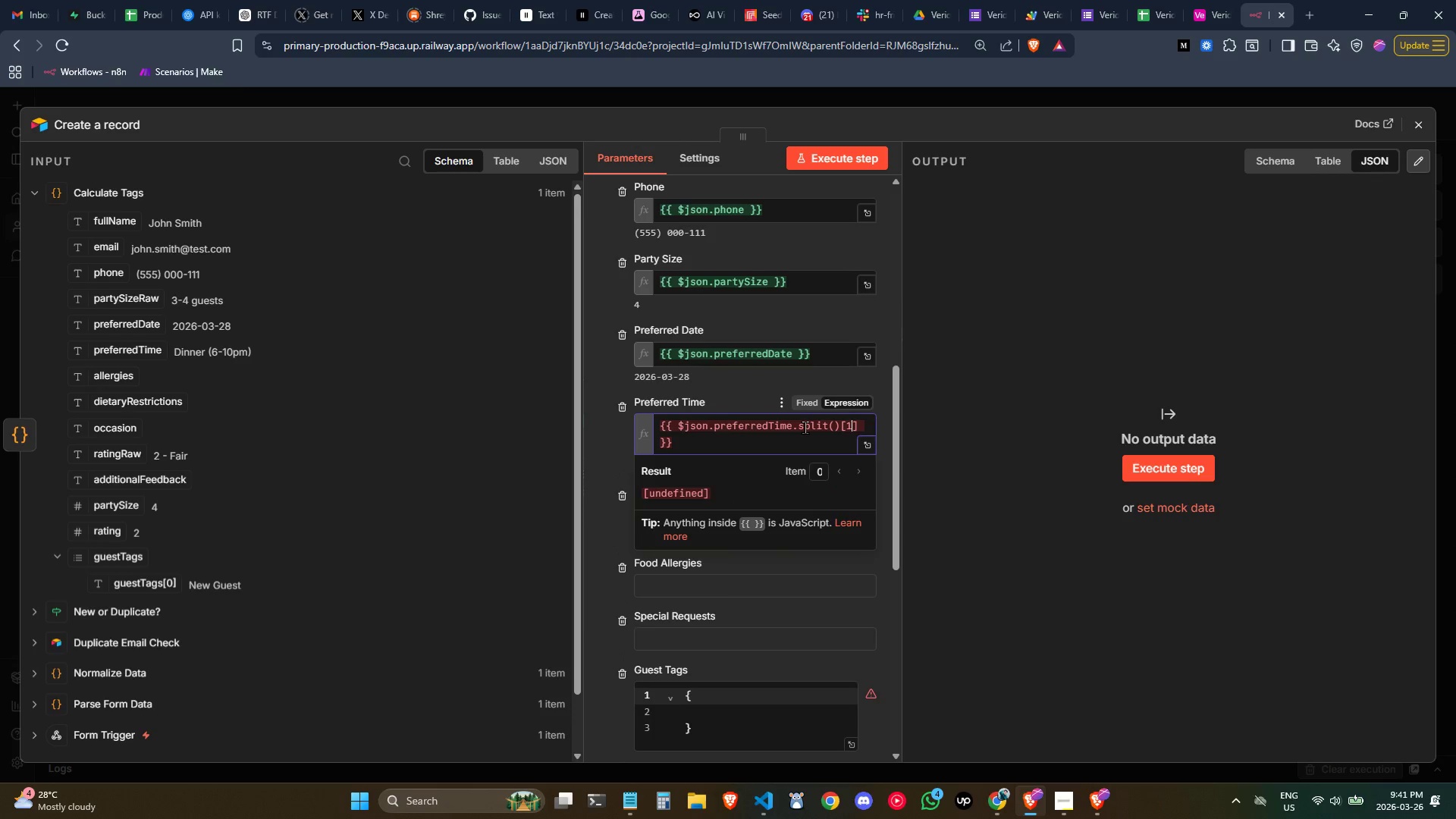 
key(Backspace)
 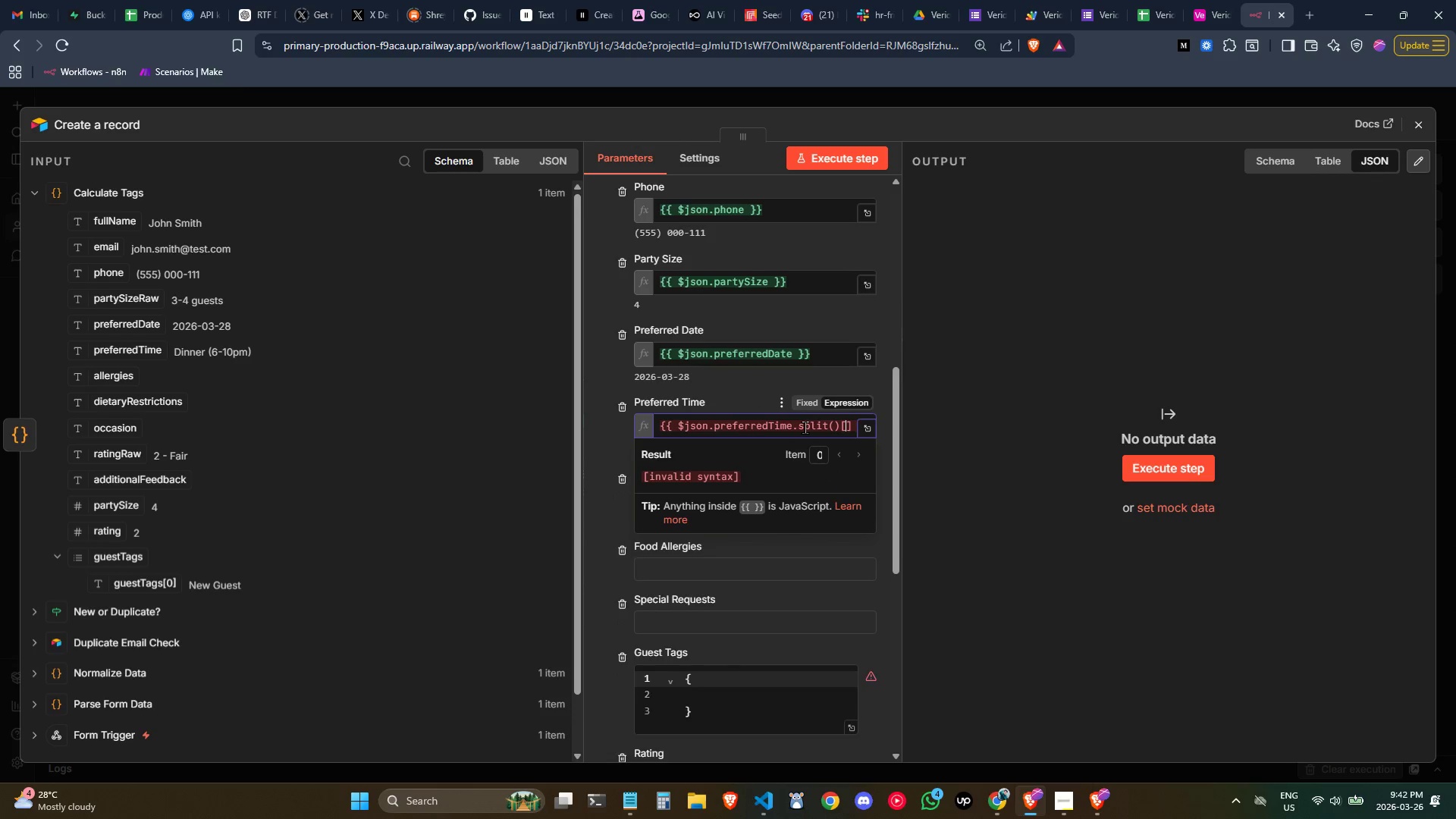 
key(0)
 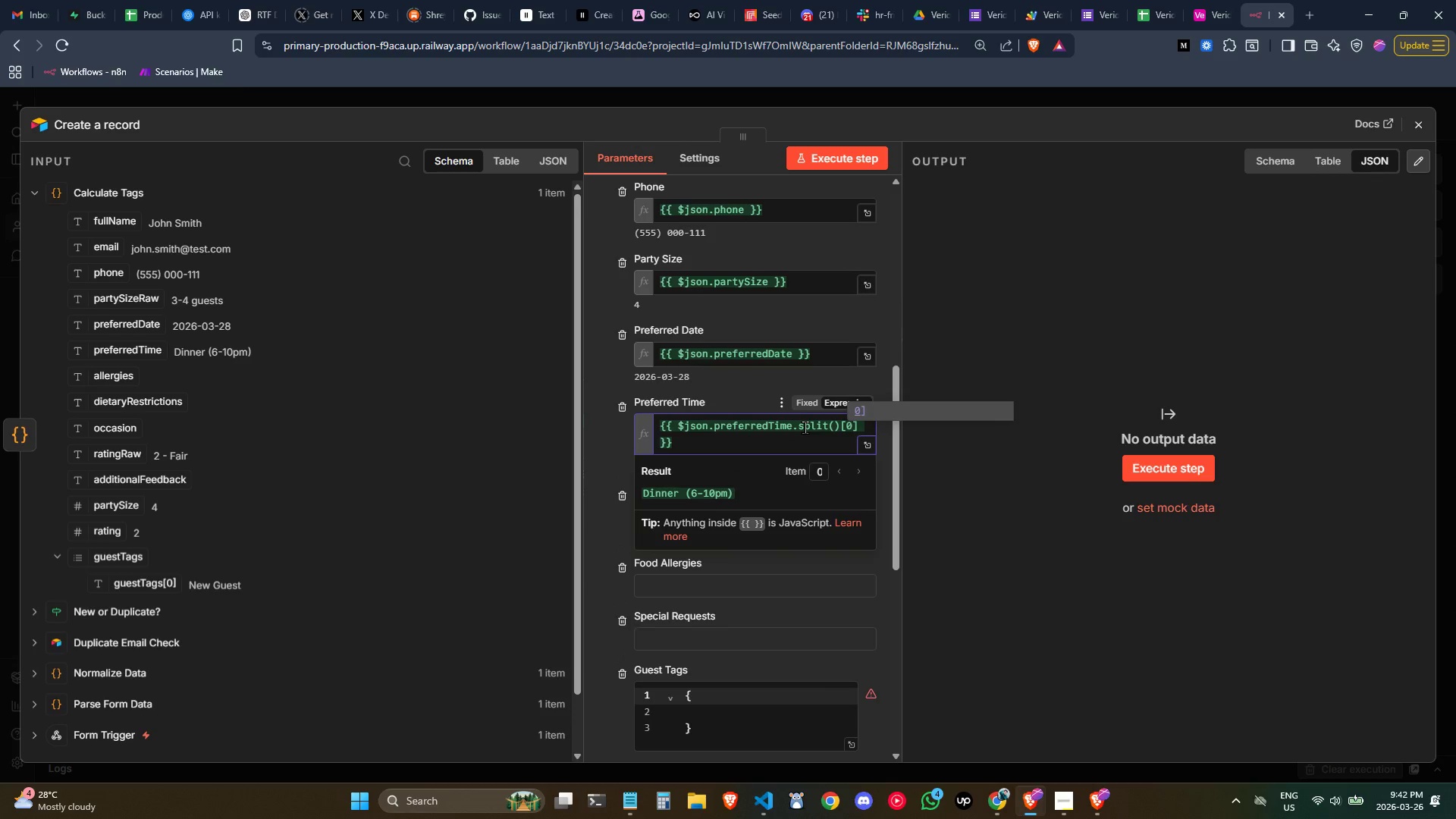 
key(ArrowLeft)
 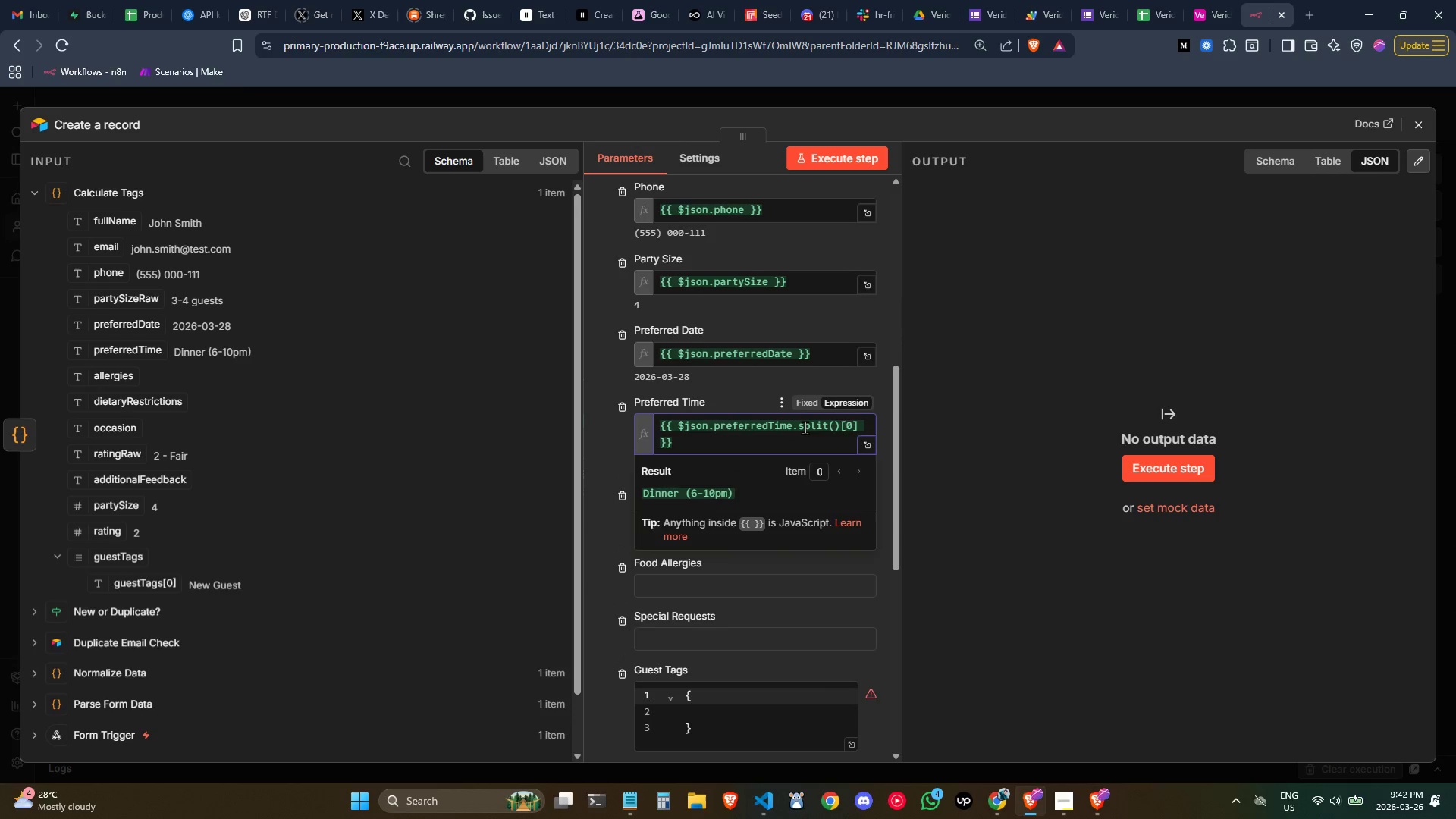 
key(ArrowLeft)
 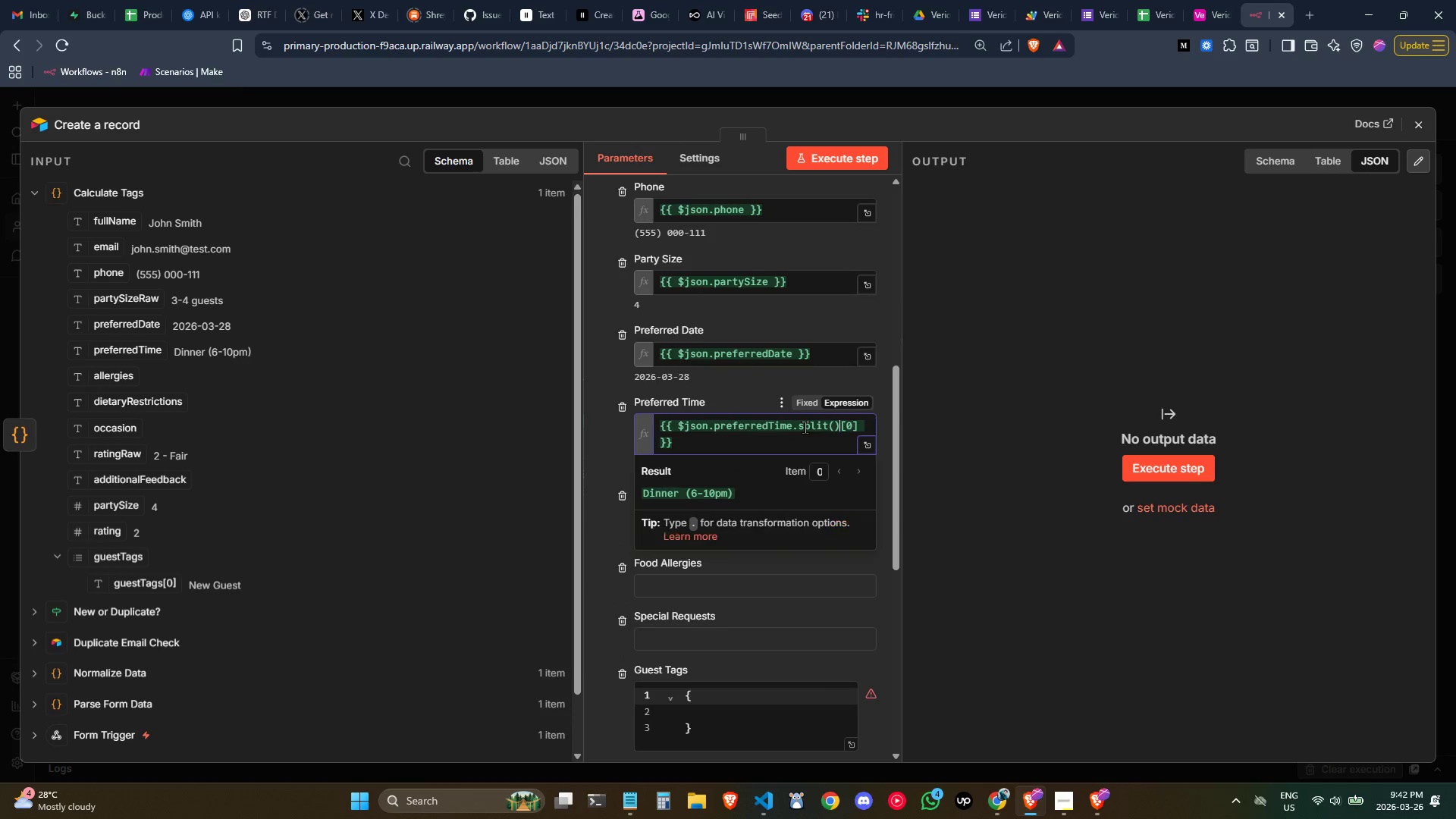 
key(ArrowLeft)
 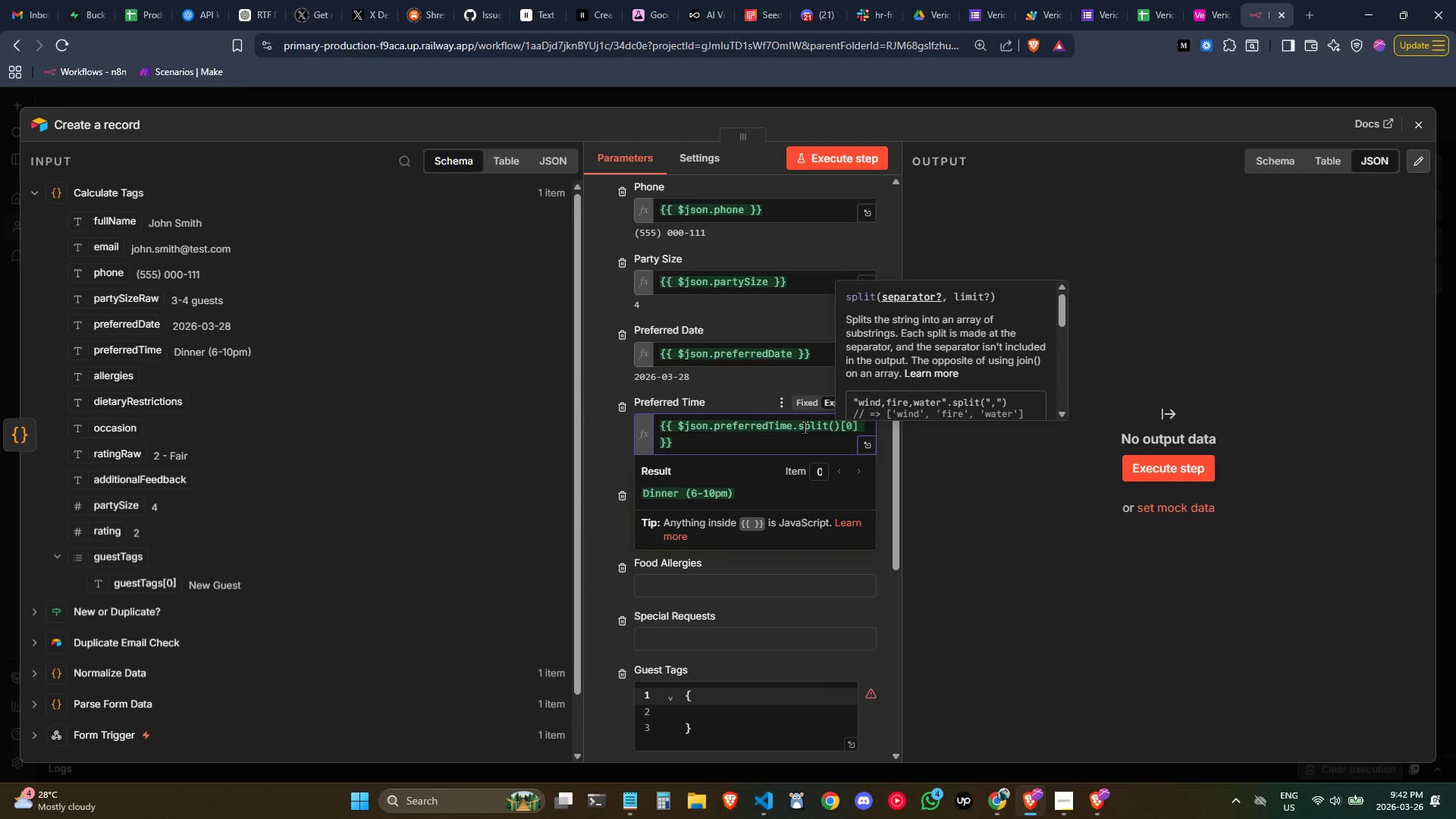 
key(Quote)
 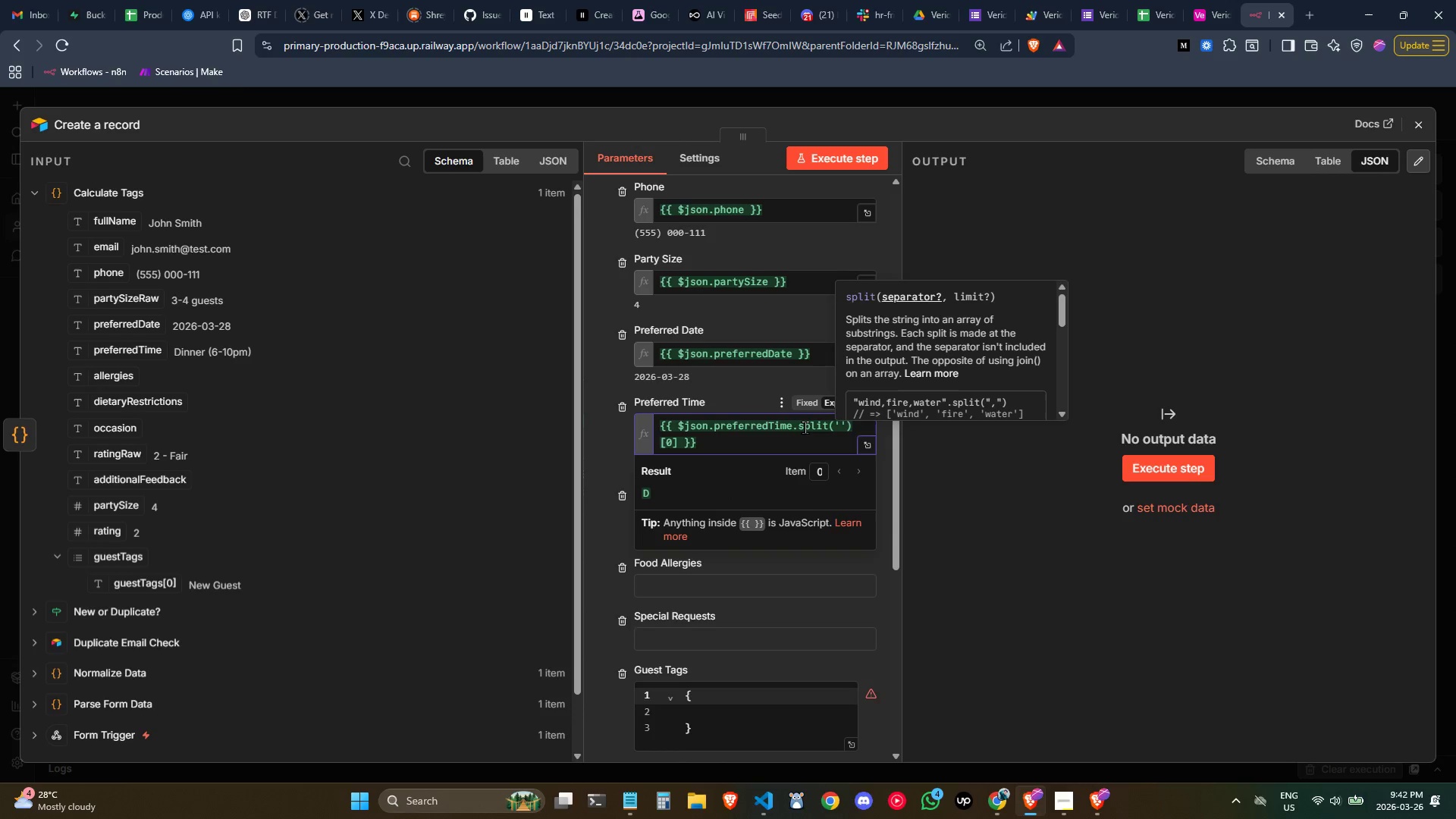 
key(Space)
 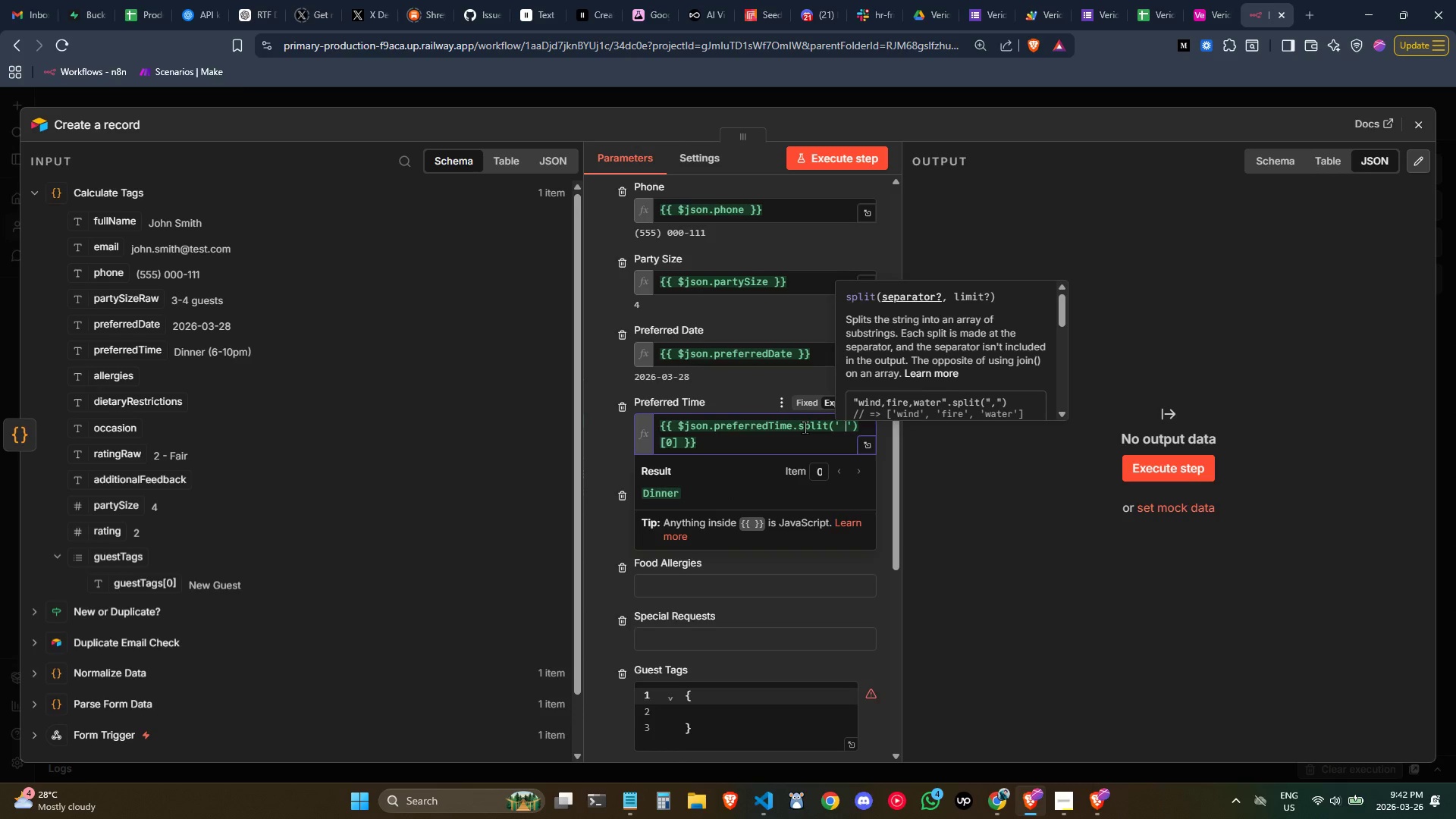 
left_click([955, 452])
 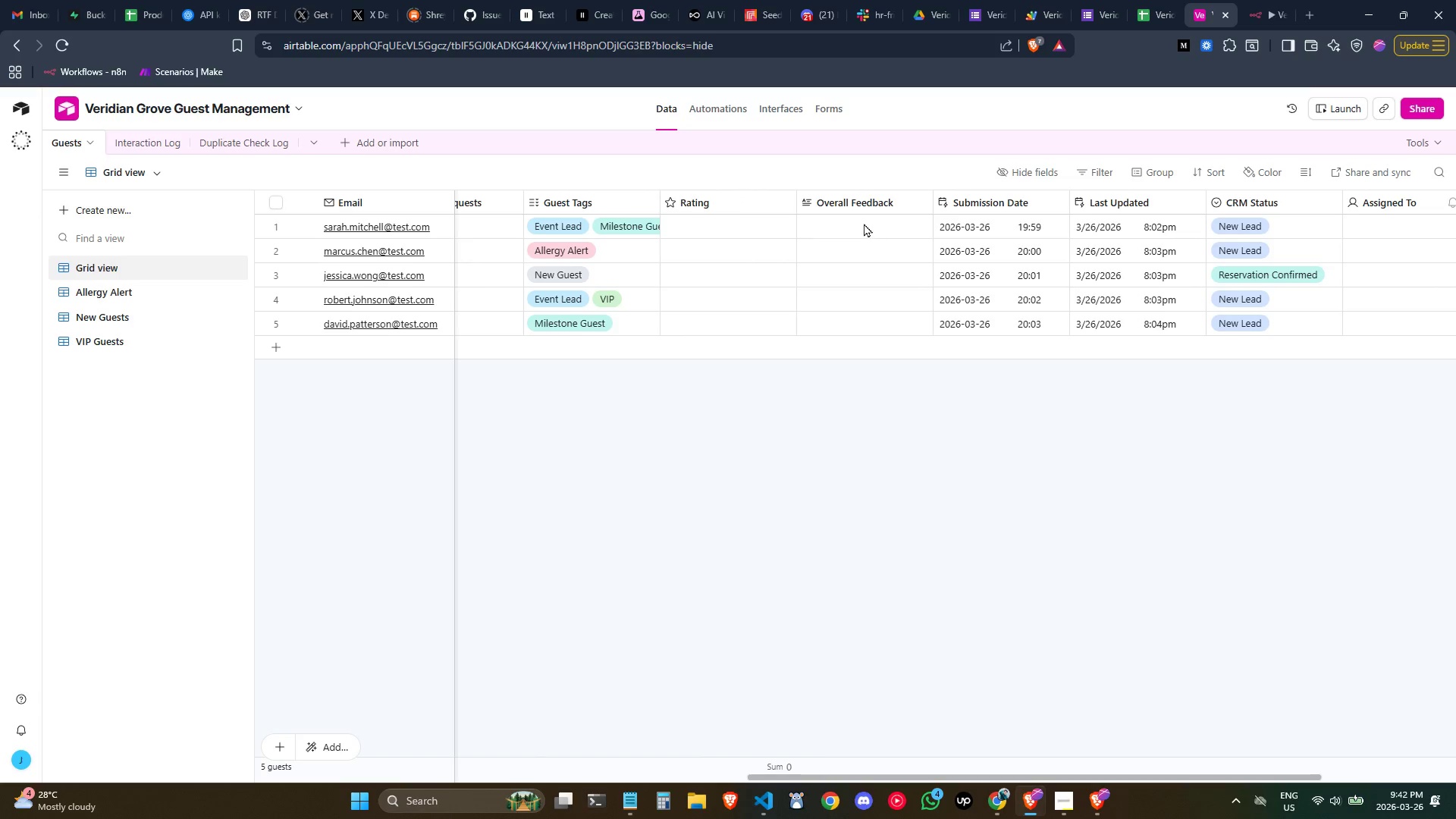 
wait(27.47)
 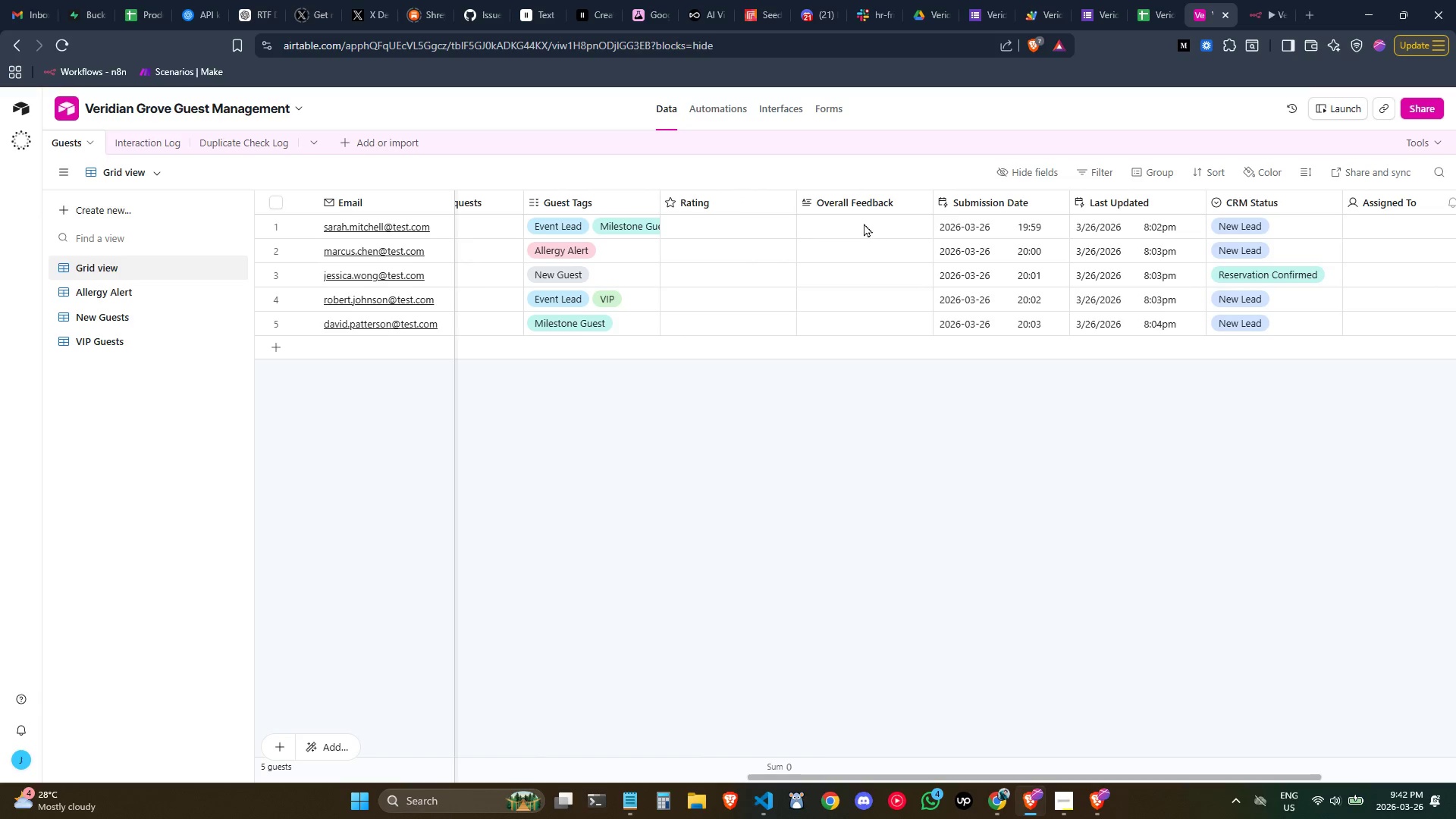 
double_click([866, 227])
 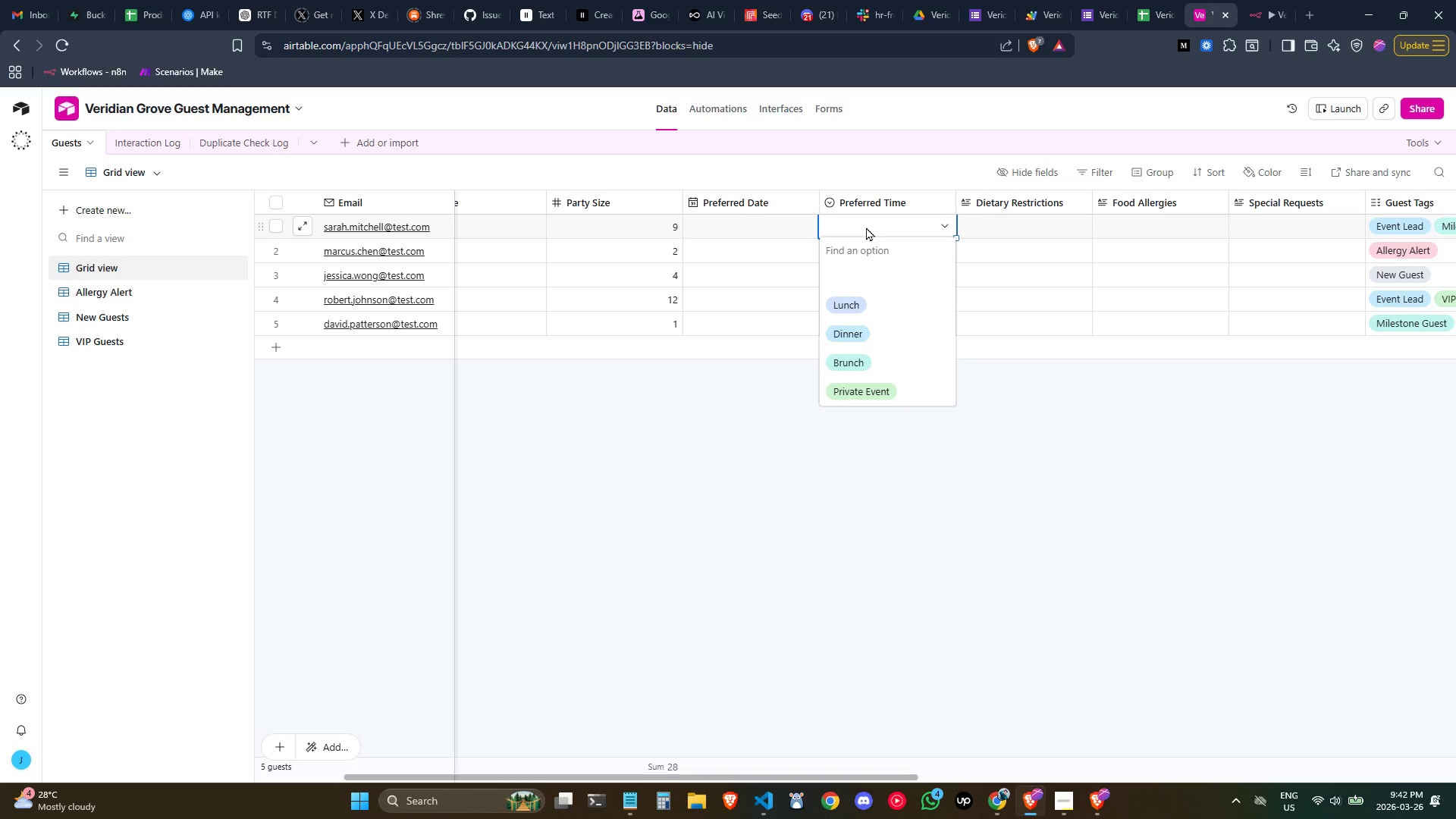 
left_click([1079, 503])
 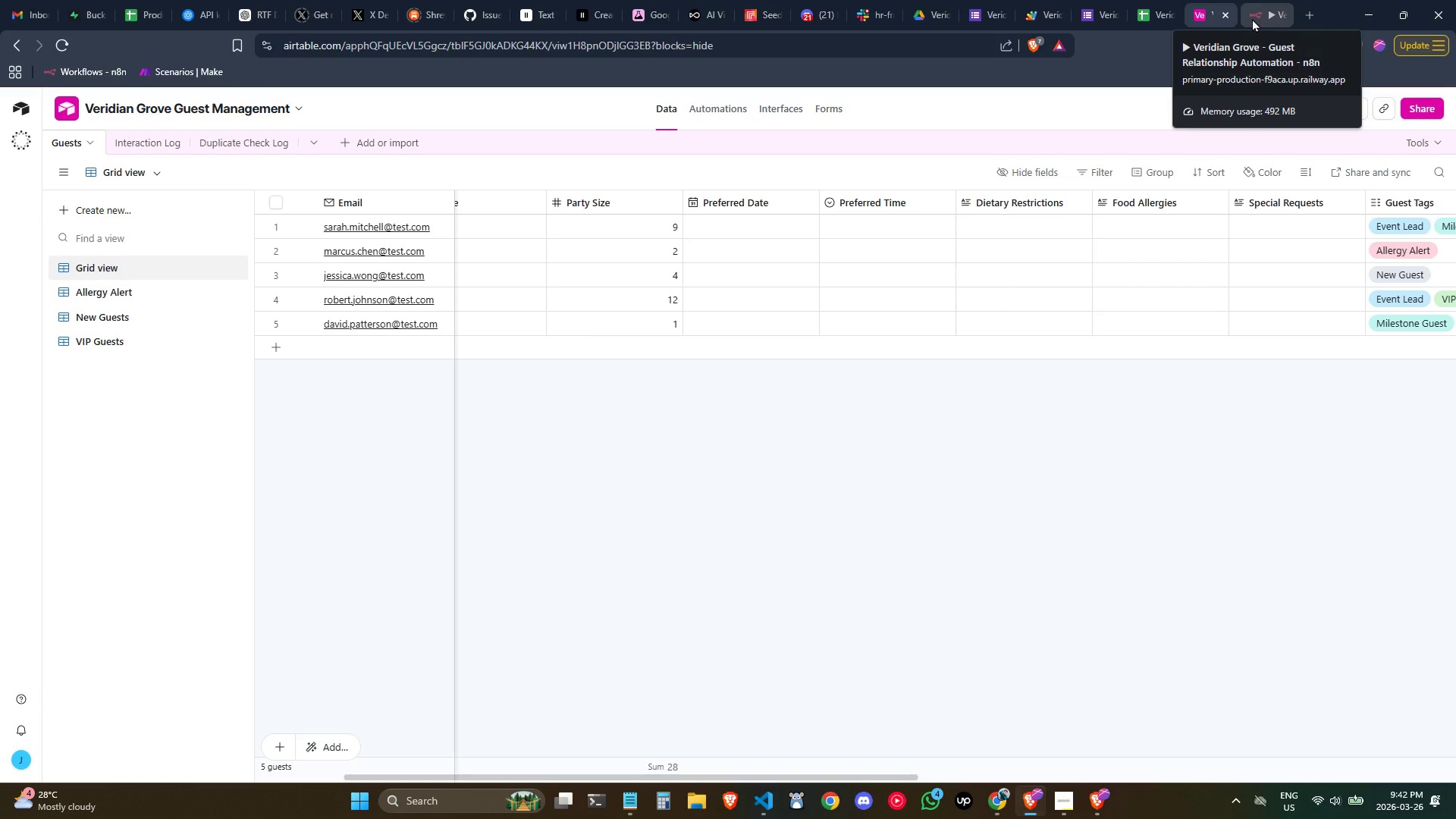 
wait(6.16)
 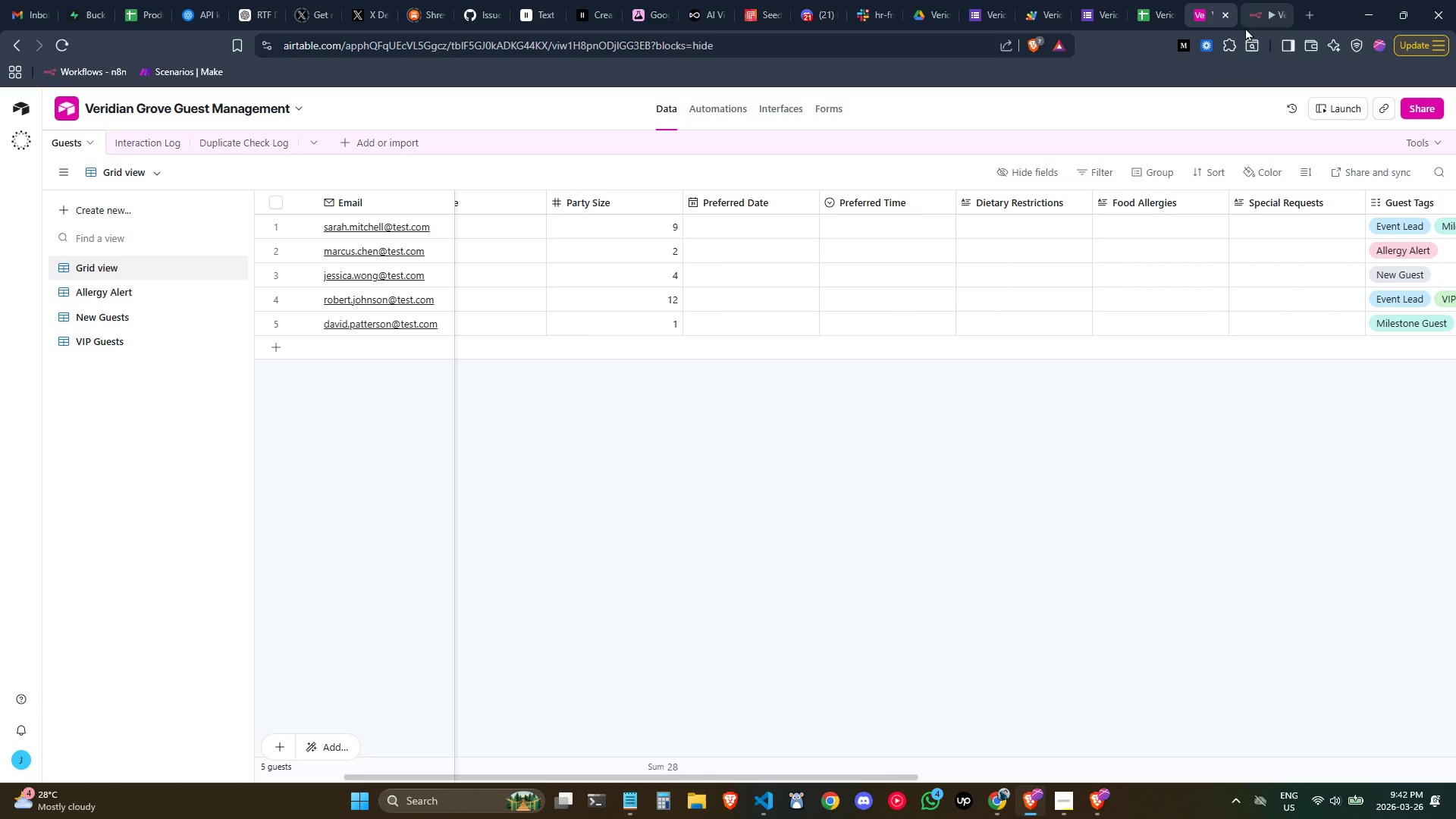 
left_click([1252, 18])
 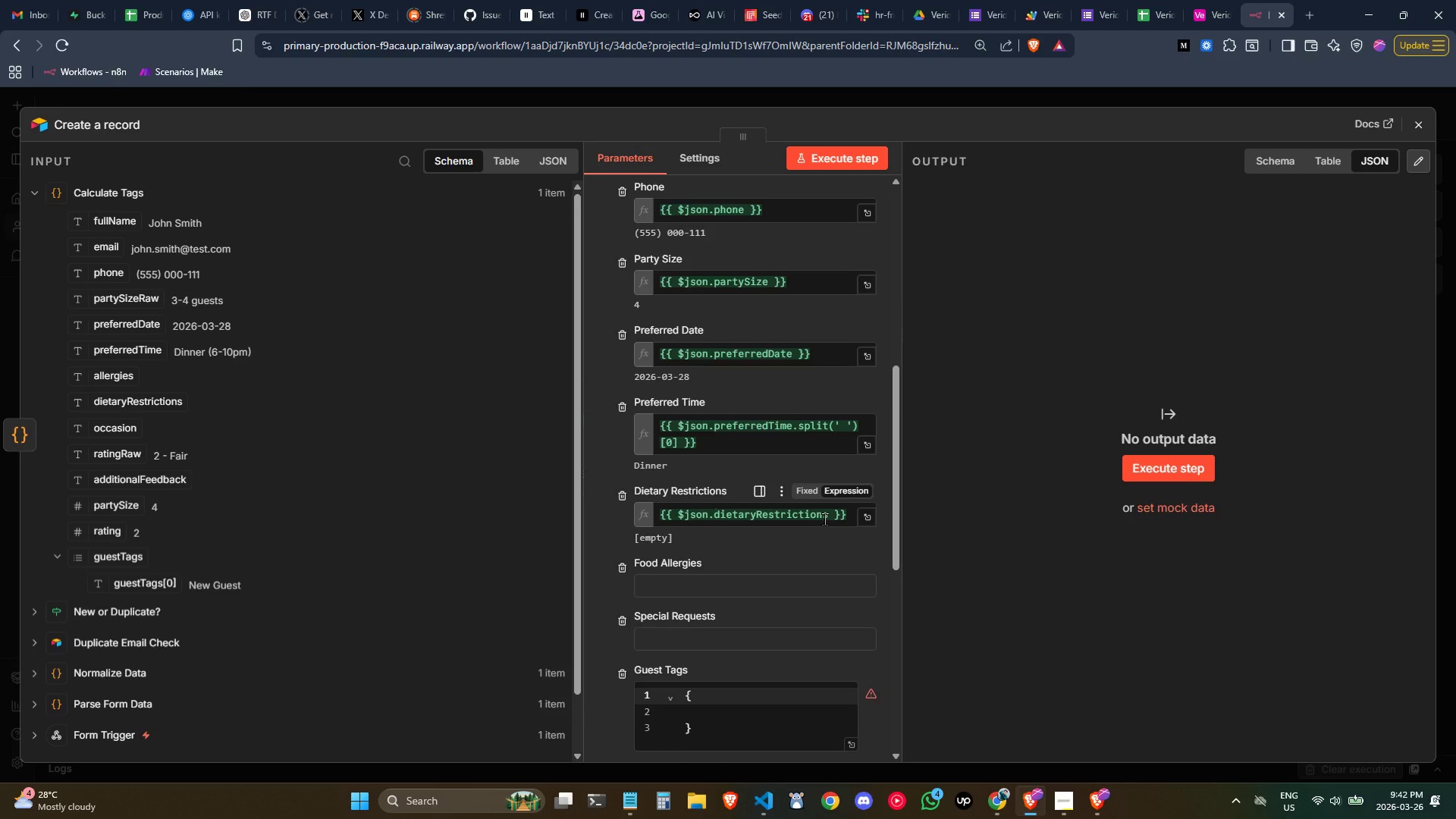 
wait(12.12)
 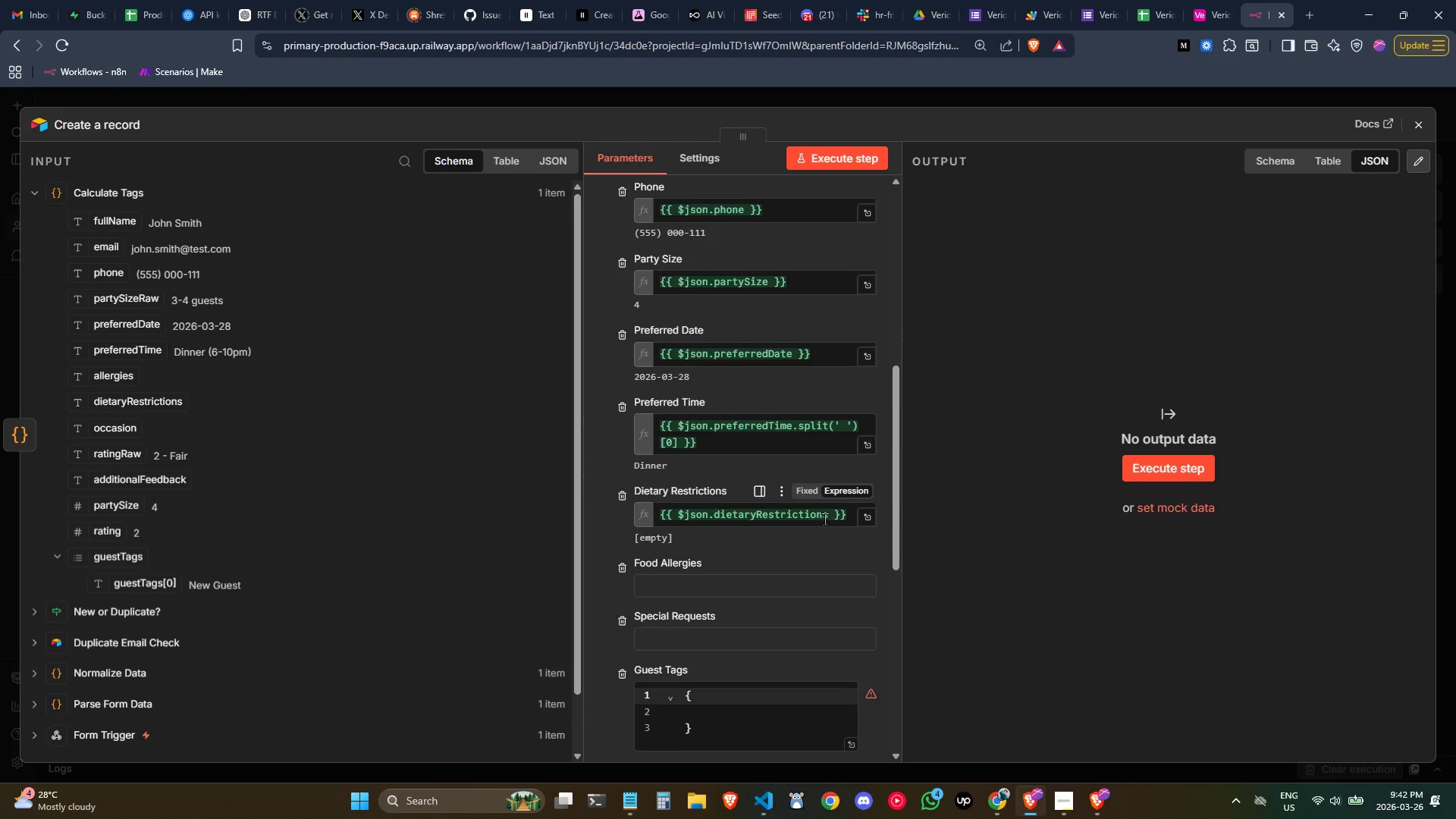 
left_click([741, 436])
 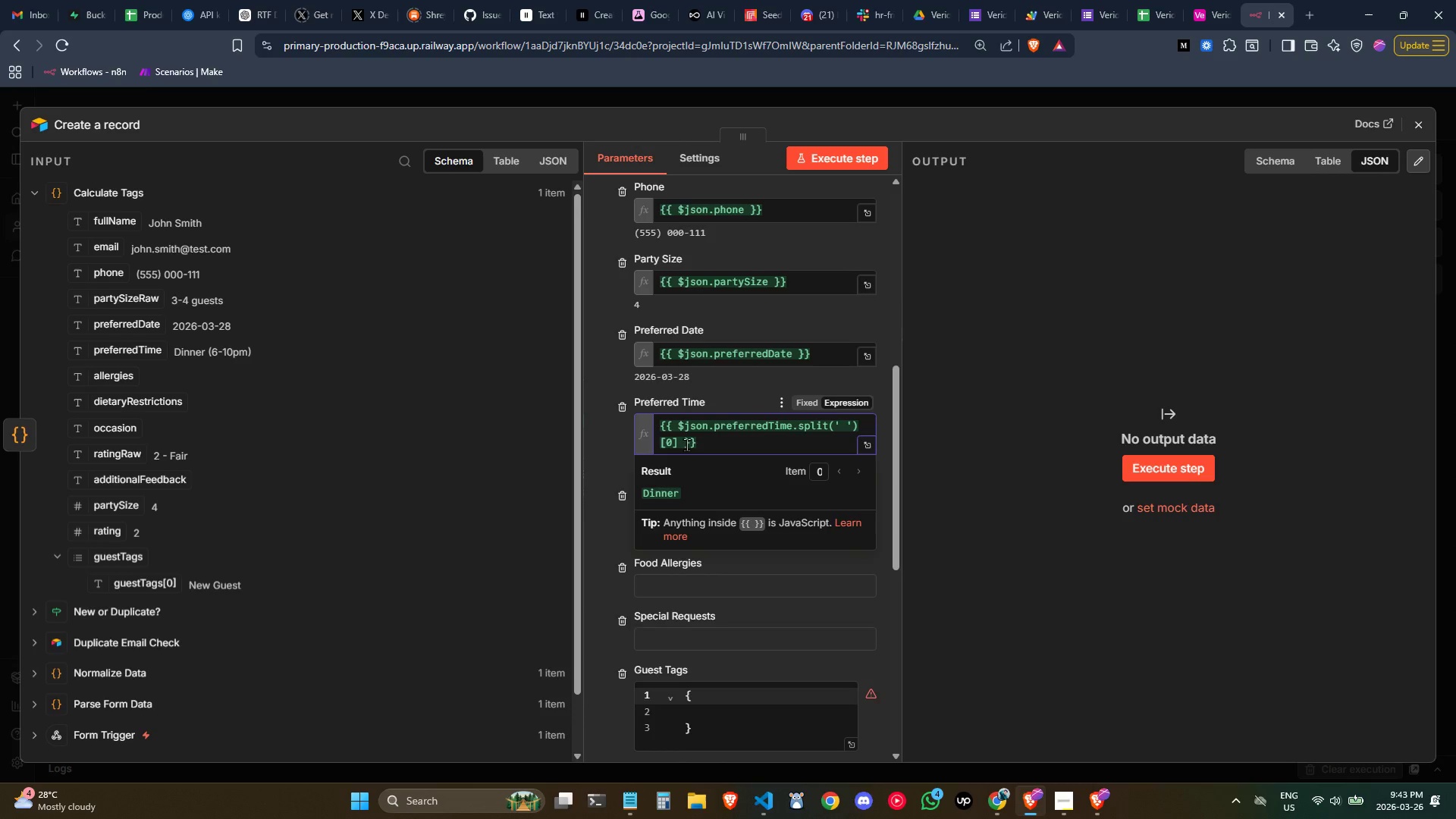 
key(Control+ControlLeft)
 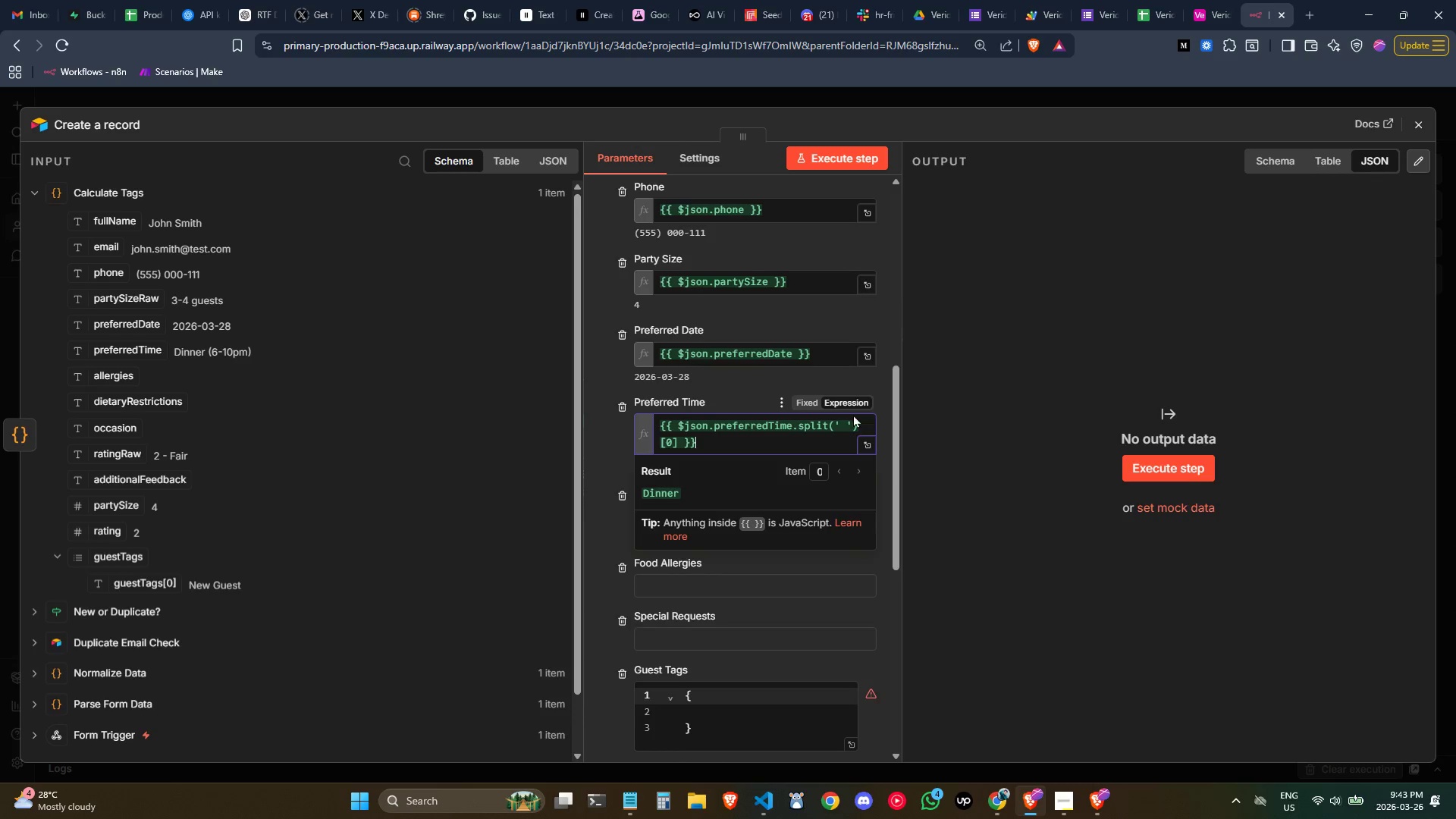 
left_click([845, 421])
 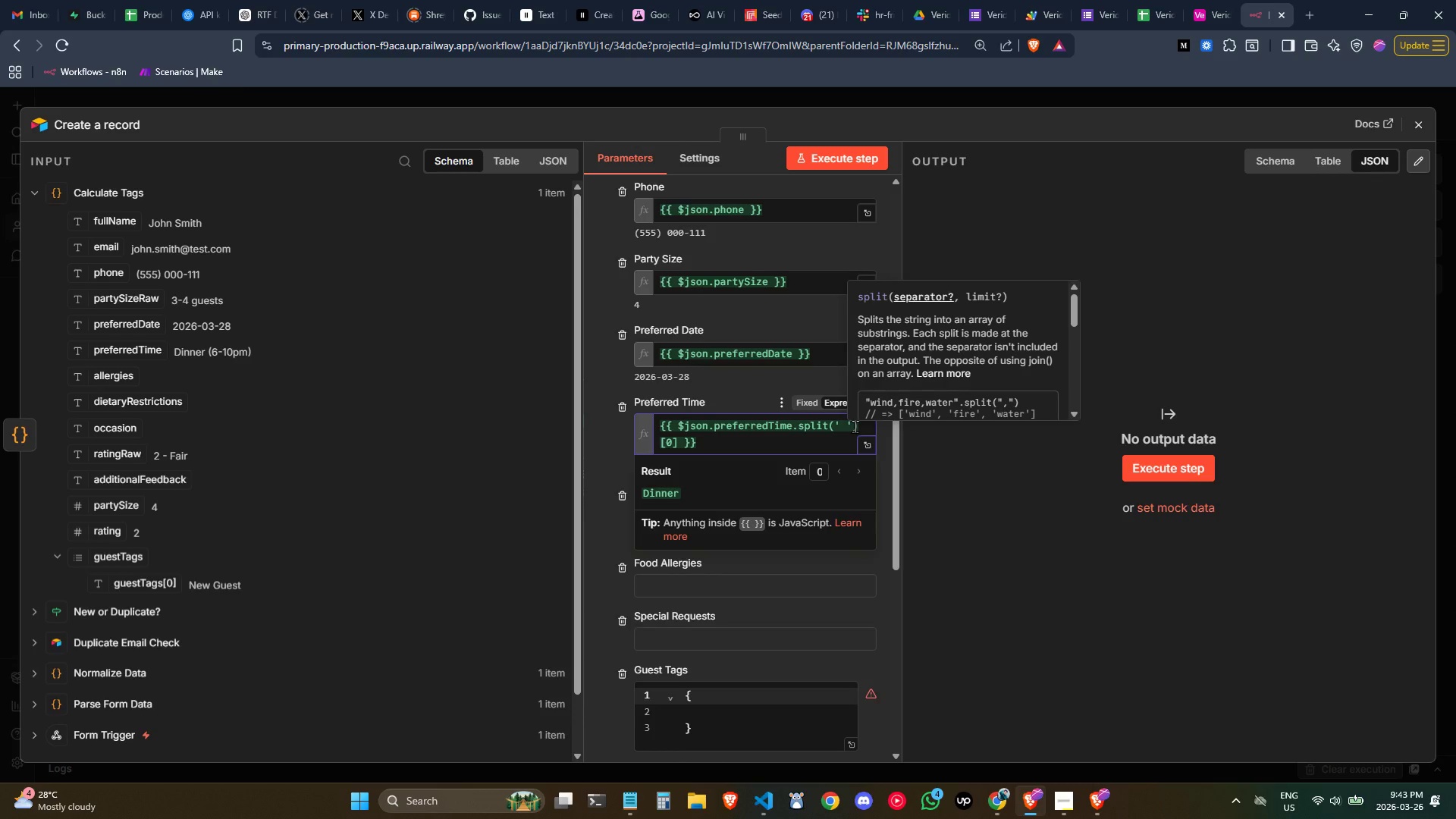 
key(Shift+0)
 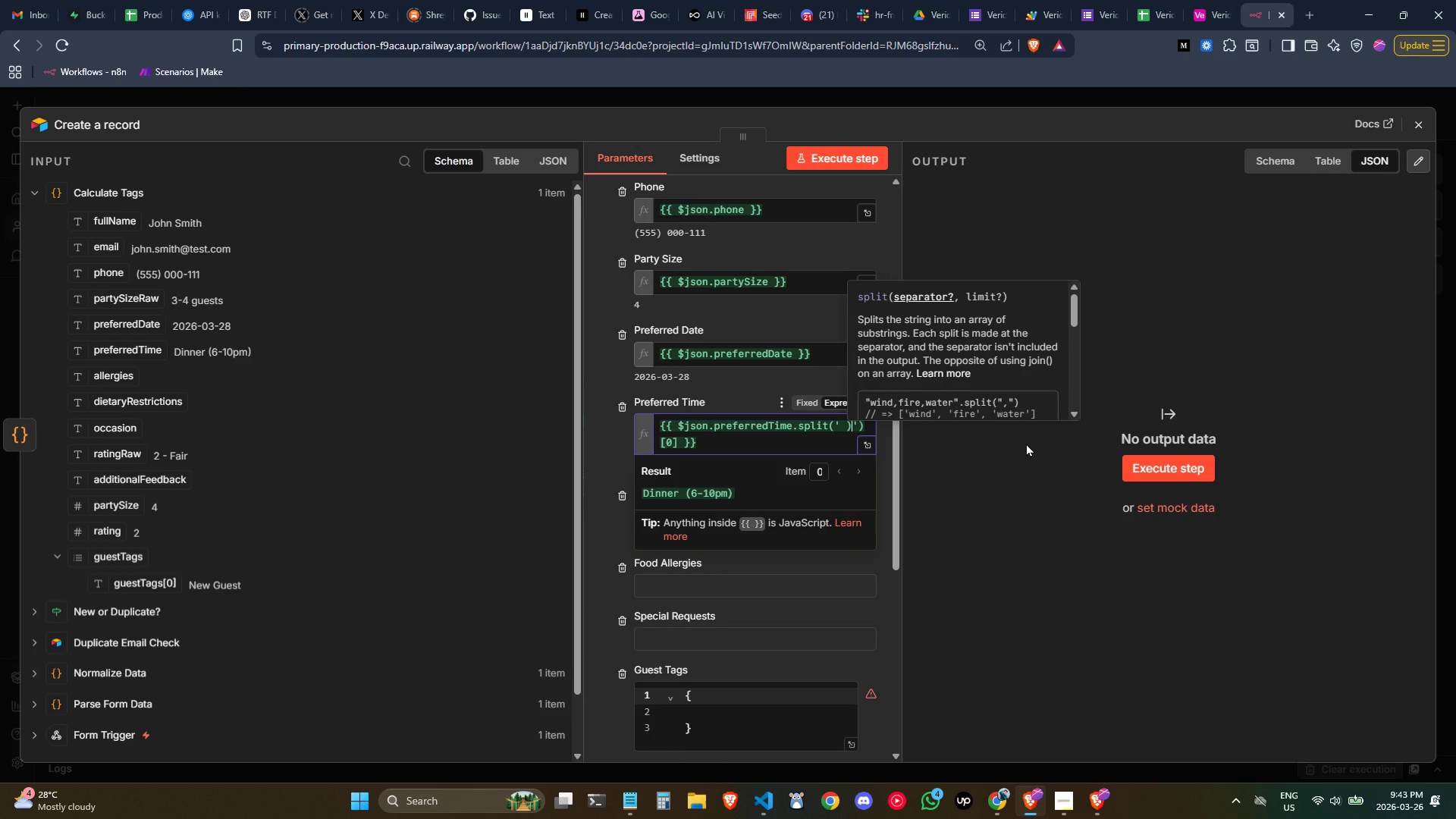 
key(Backspace)
 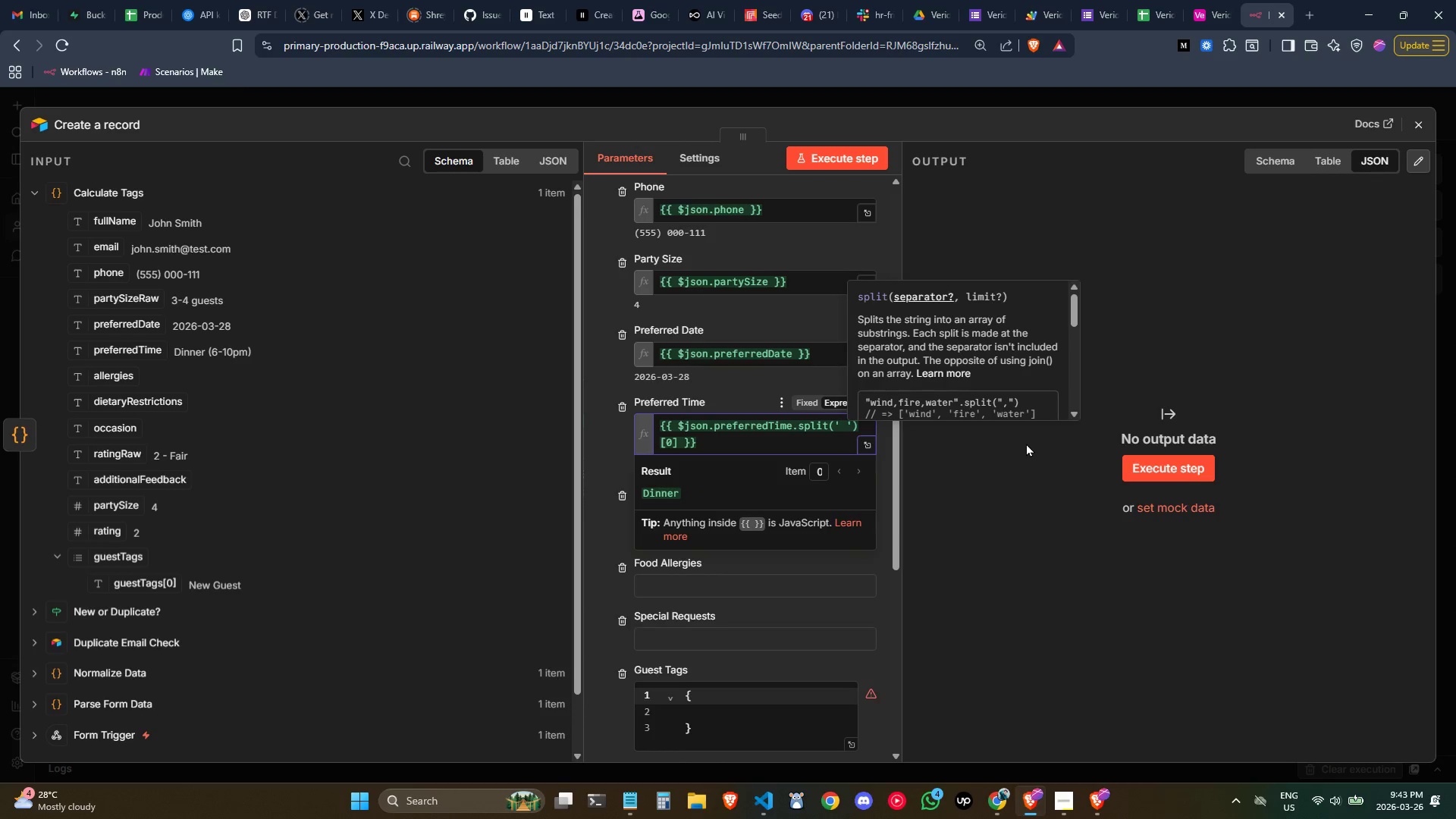 
key(Shift+9)
 